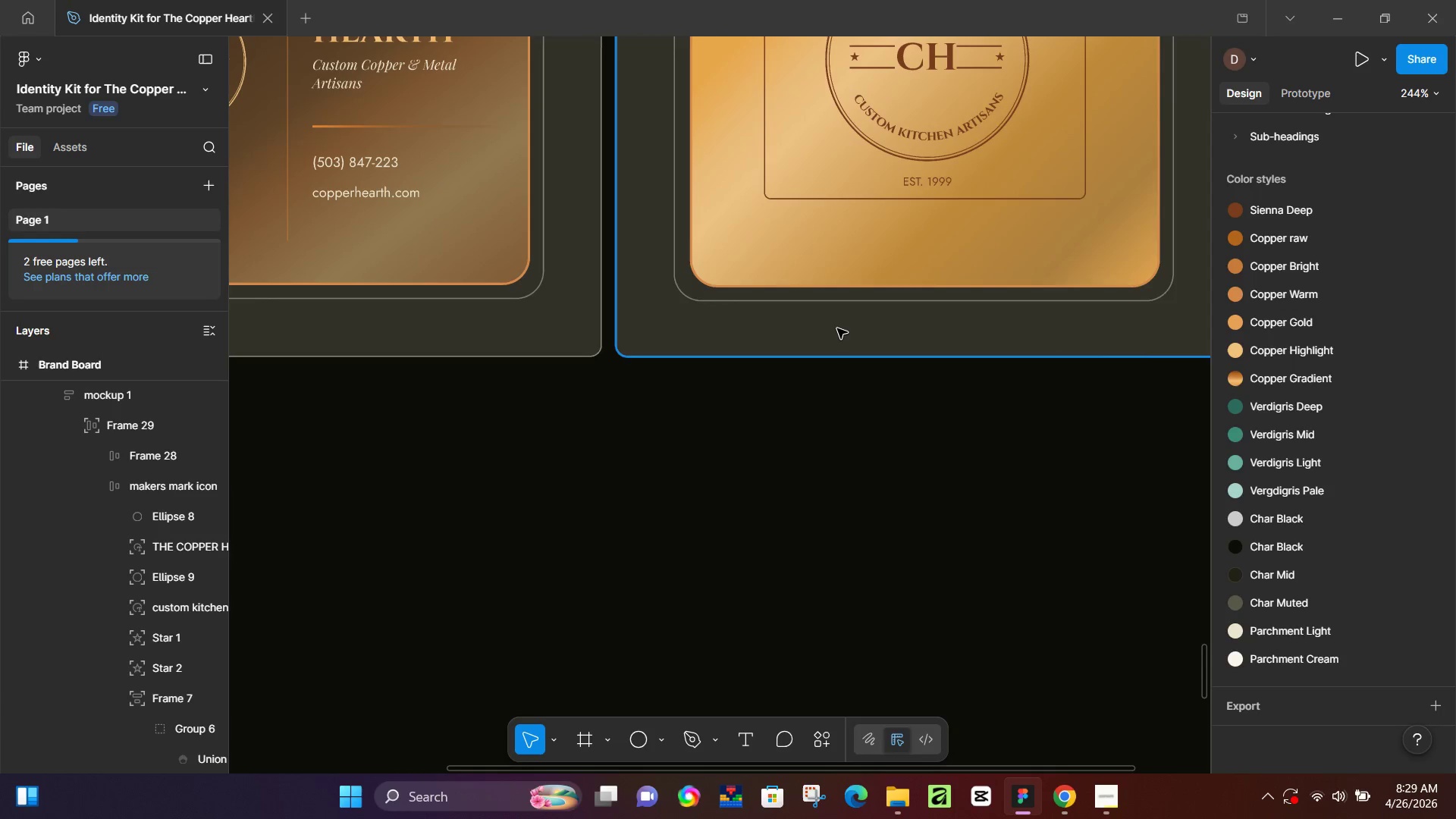 
key(T)
 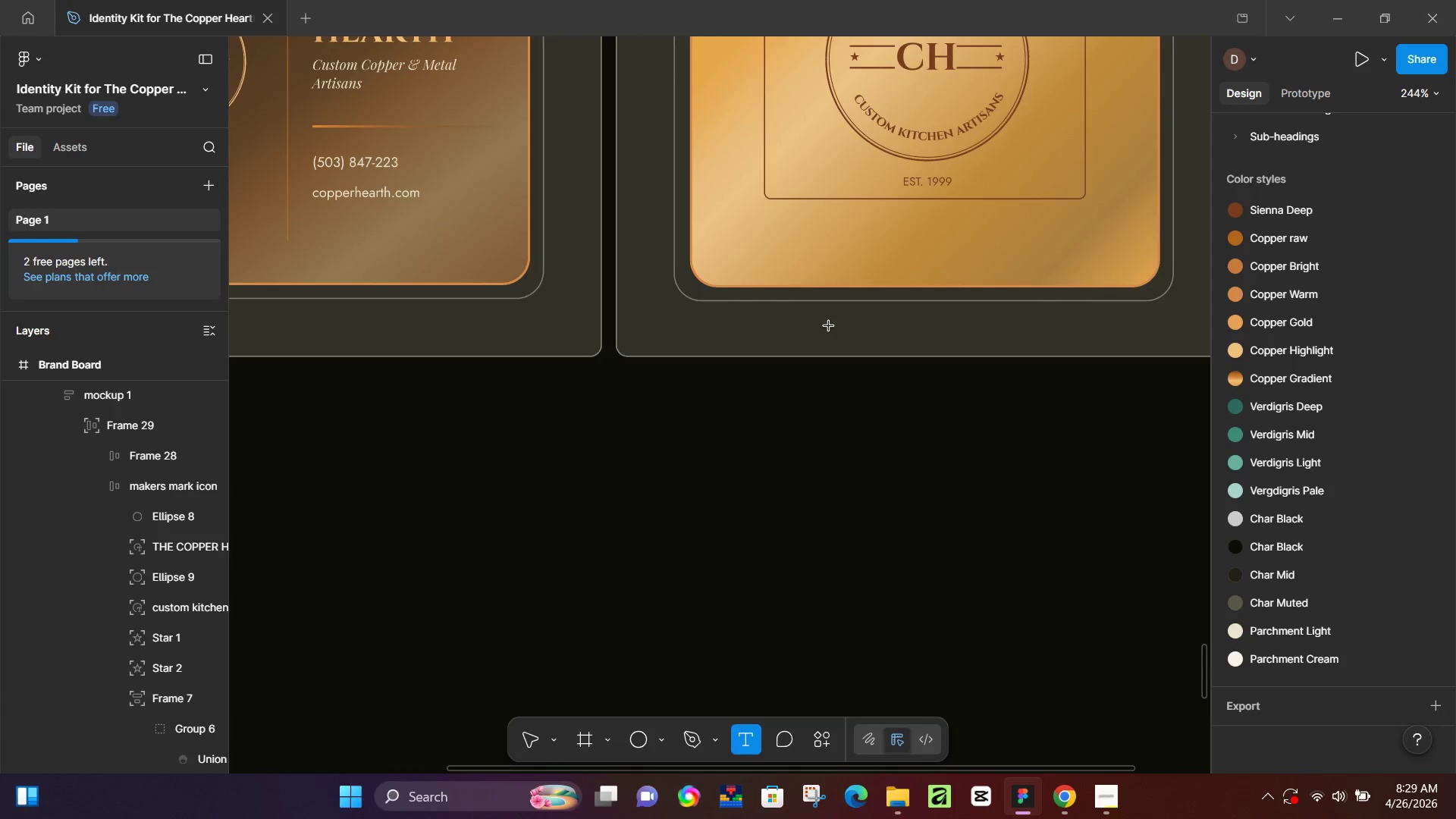 
left_click([829, 326])
 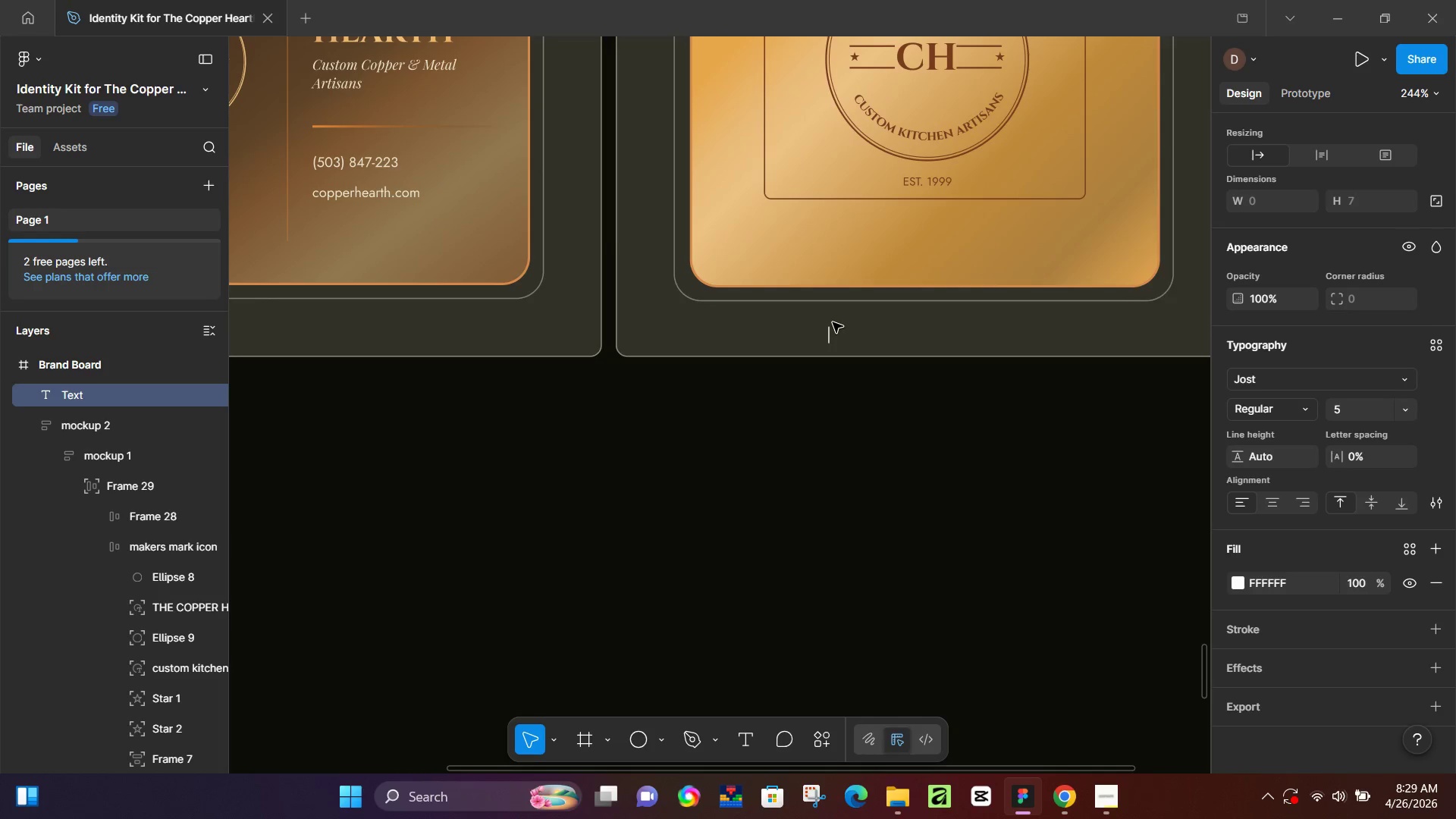 
scroll: coordinate [839, 325], scroll_direction: up, amount: 13.0
 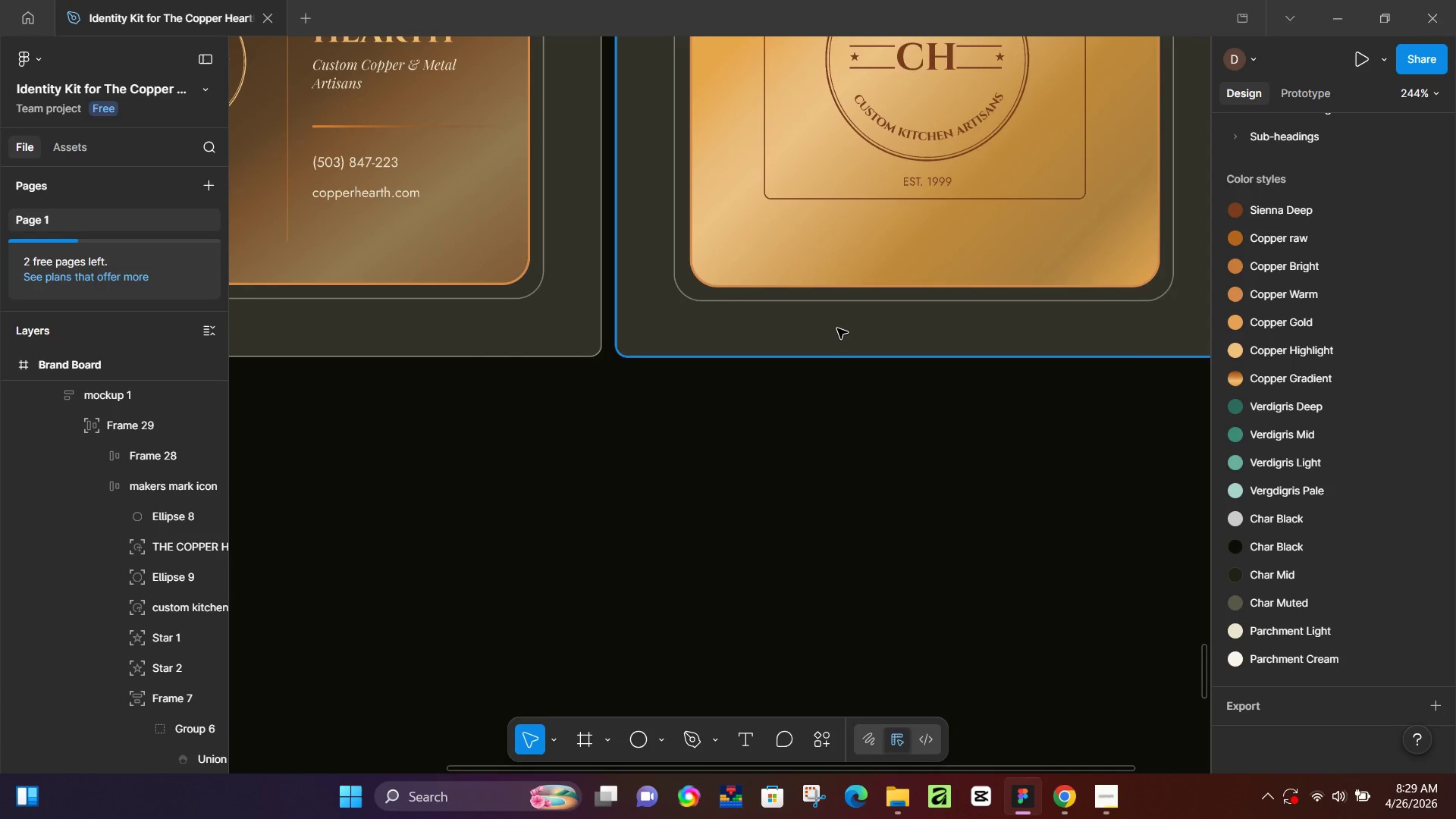 
type(Simulated brass tag )
 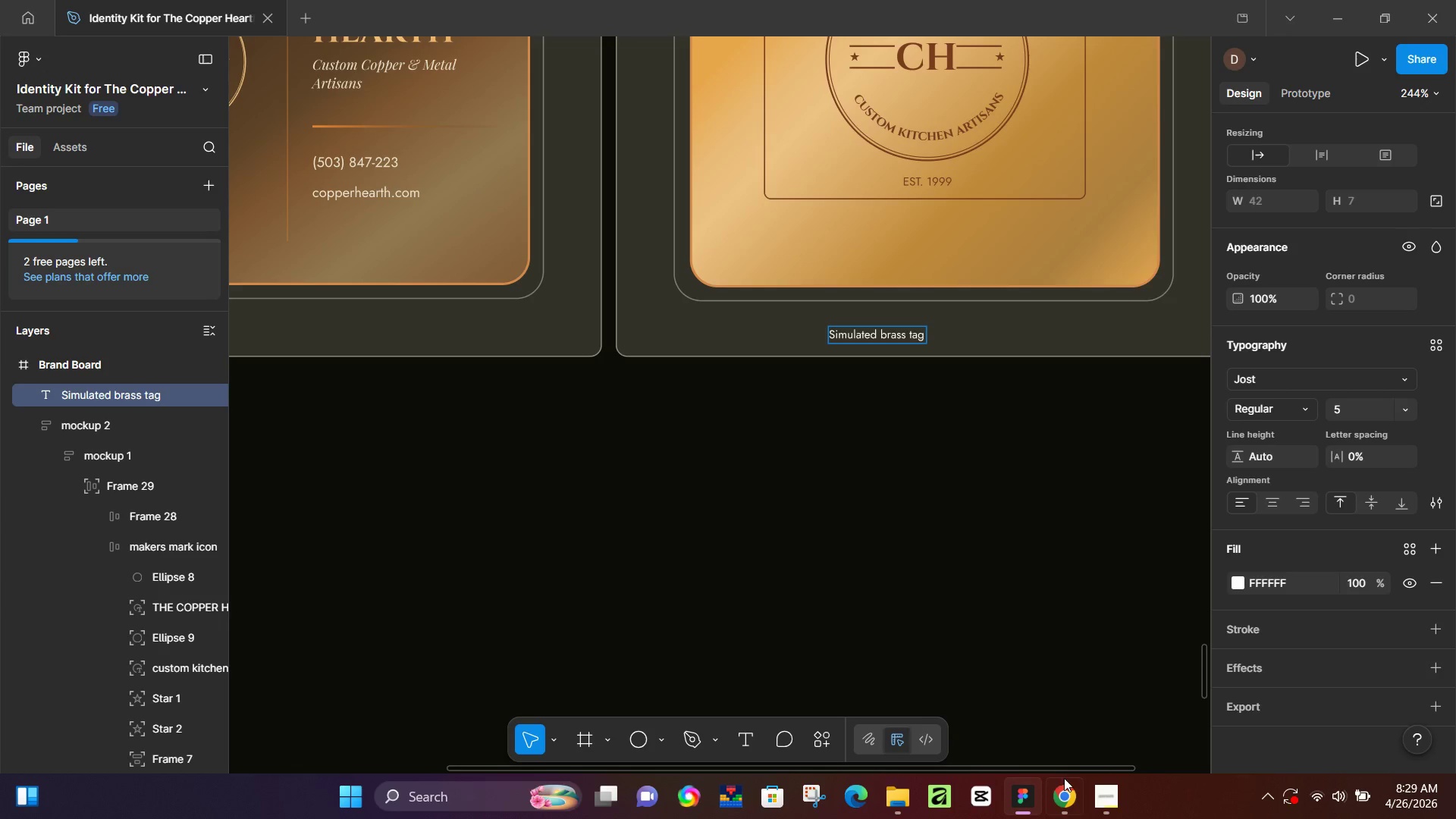 
left_click([1060, 792])
 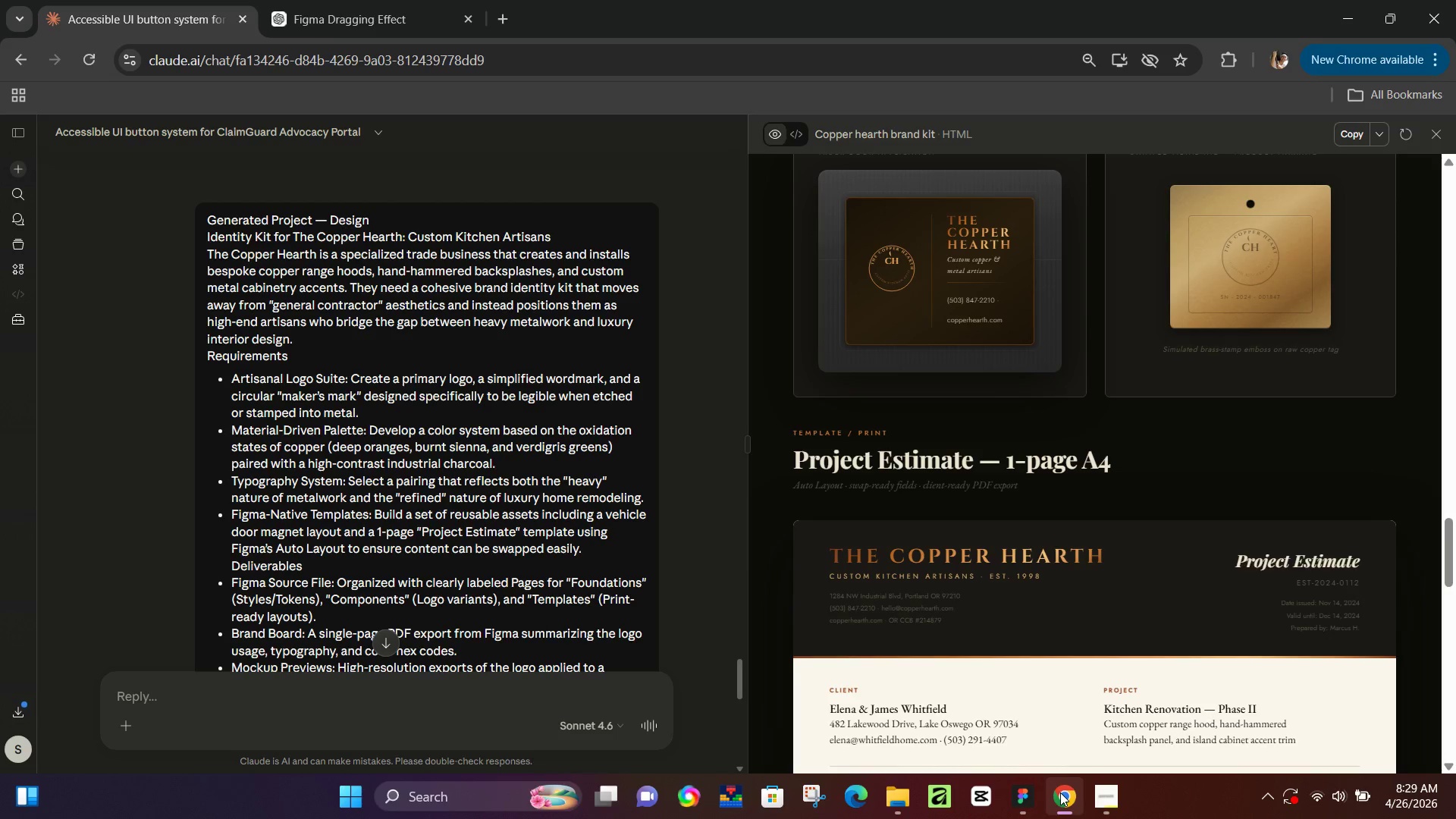 
left_click([1060, 792])
 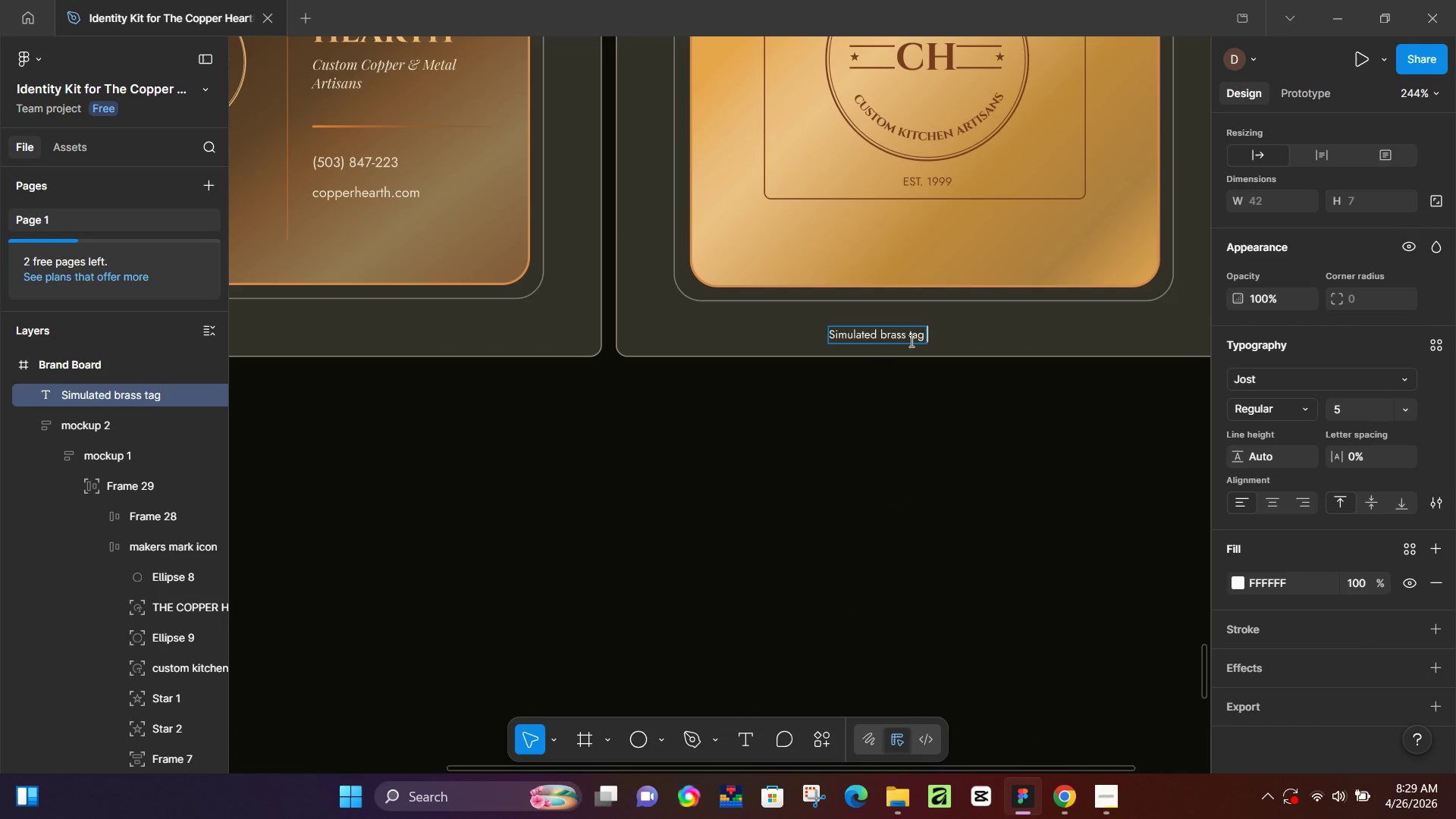 
key(Backspace)
key(Backspace)
key(Backspace)
key(Backspace)
key(Backspace)
type(-stamp )
 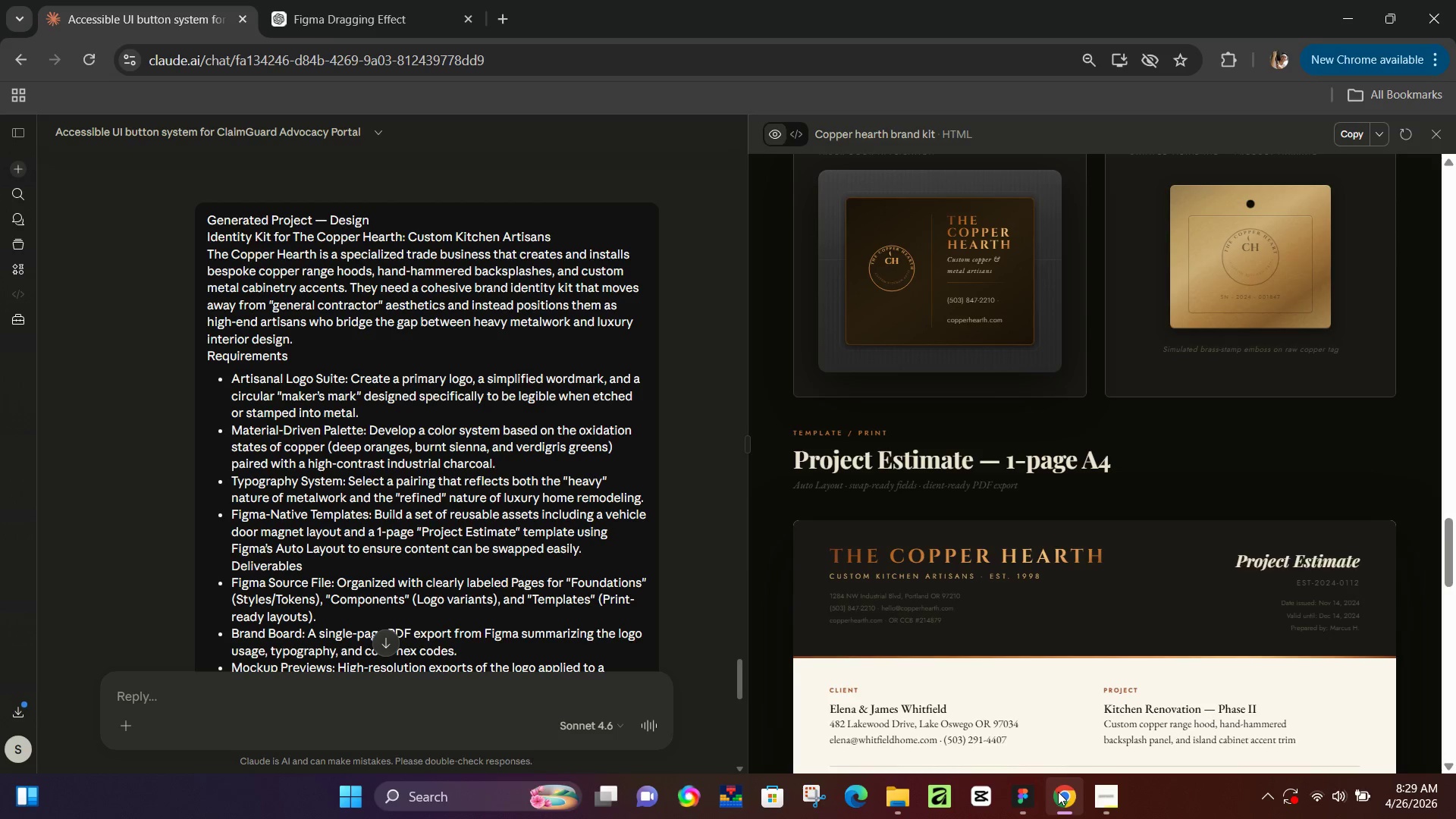 
left_click([1058, 792])
 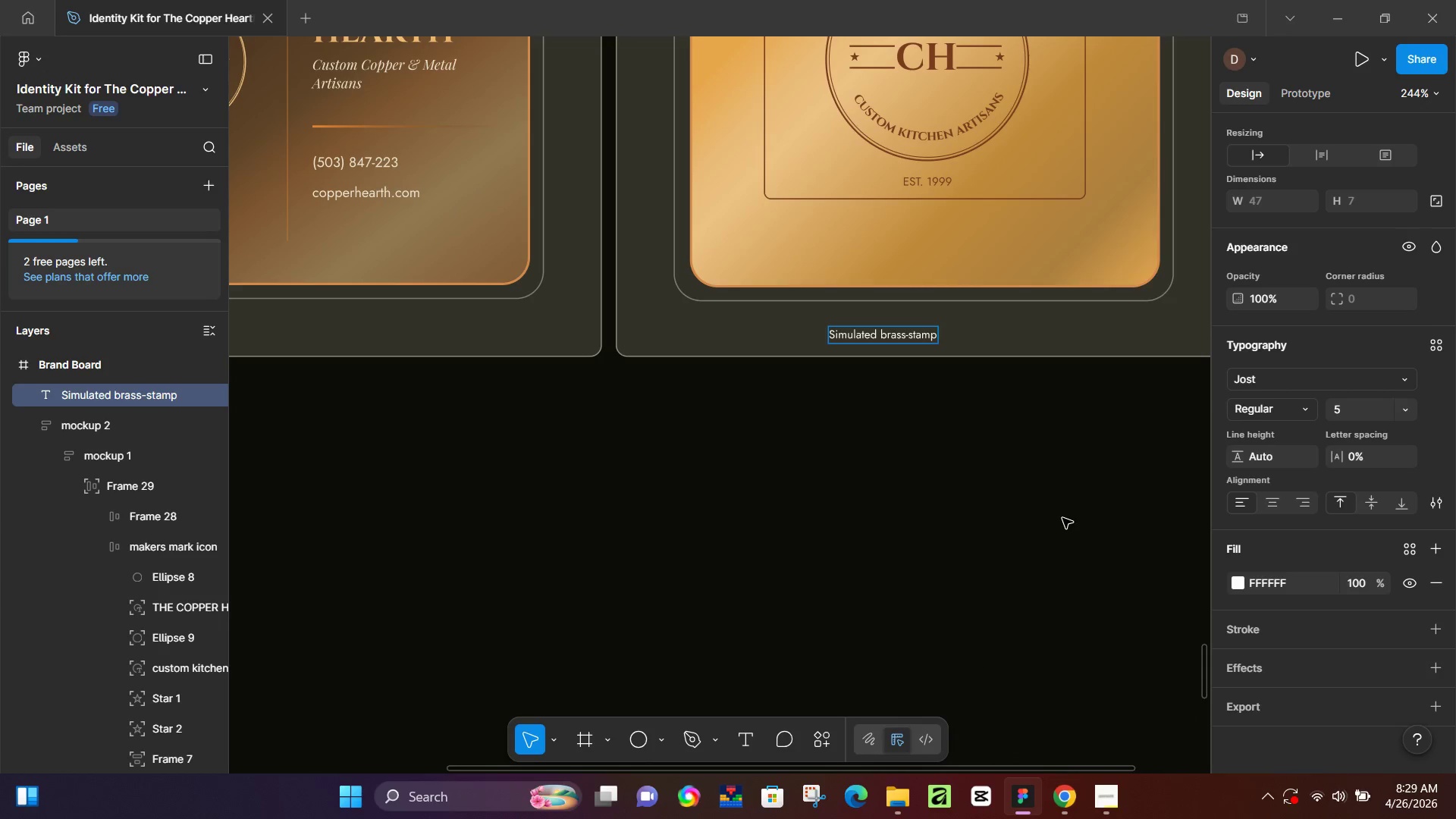 
type(em)
 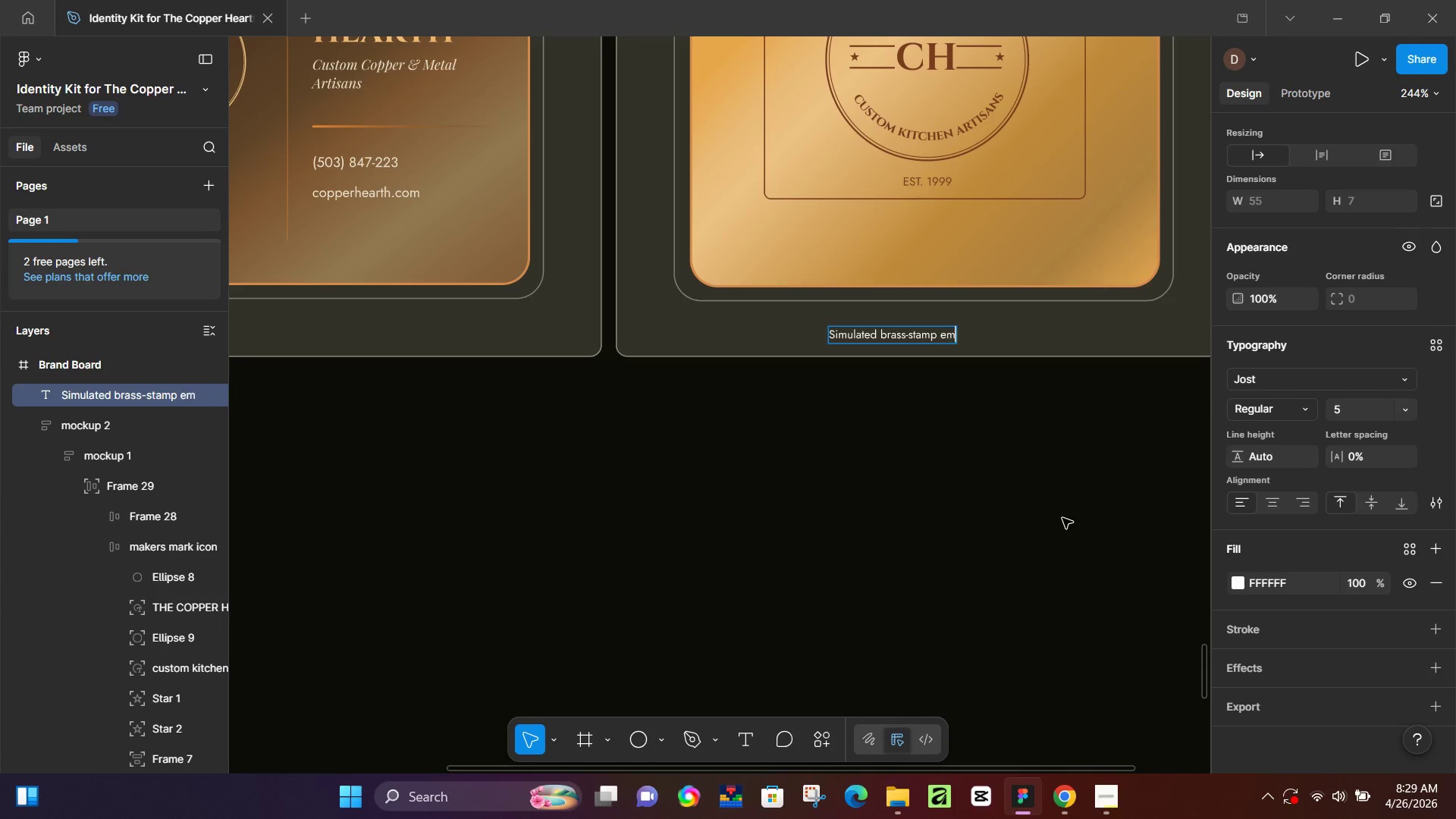 
type(boss on raw copper tag)
 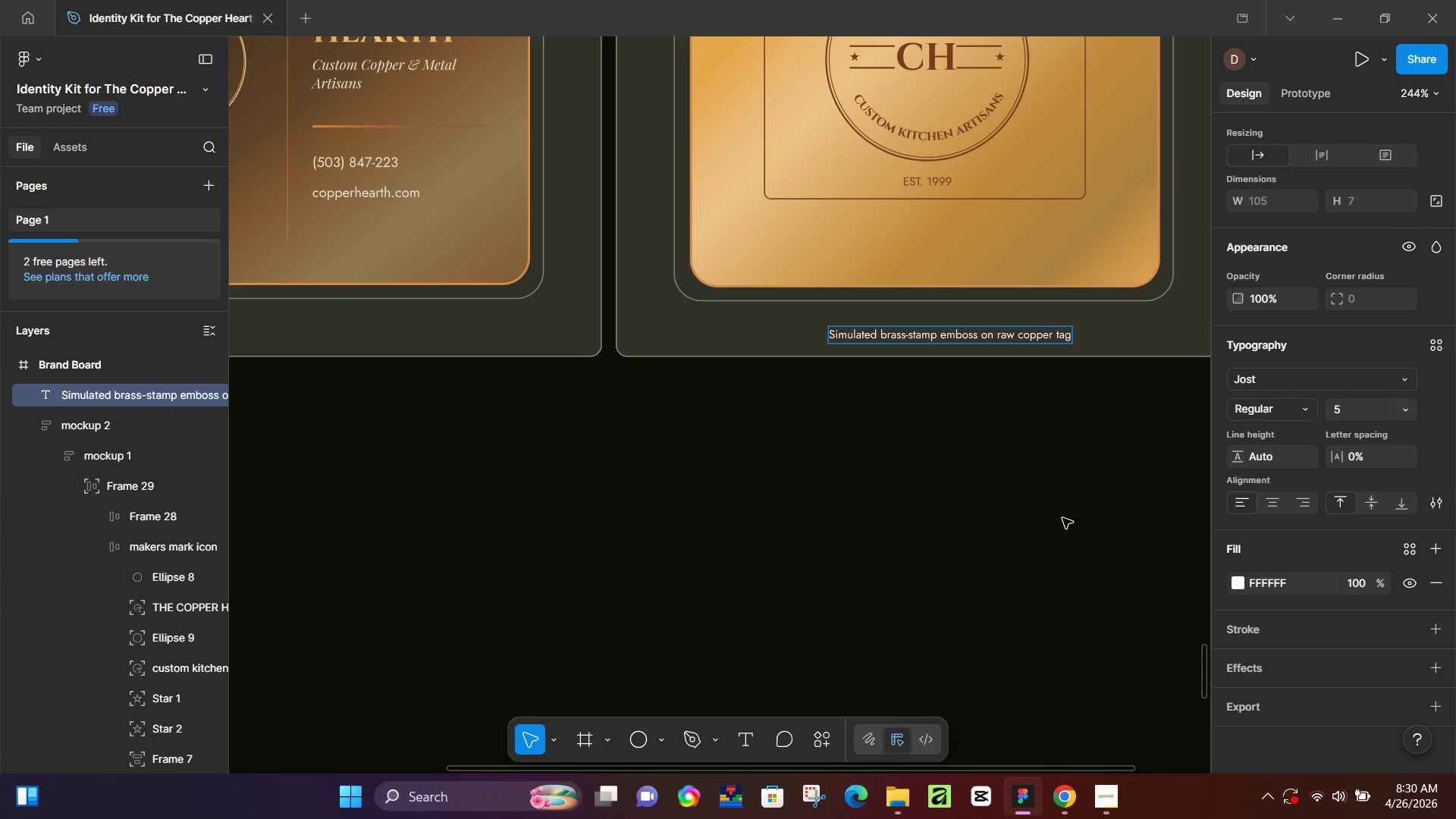 
key(Control+ControlLeft)
 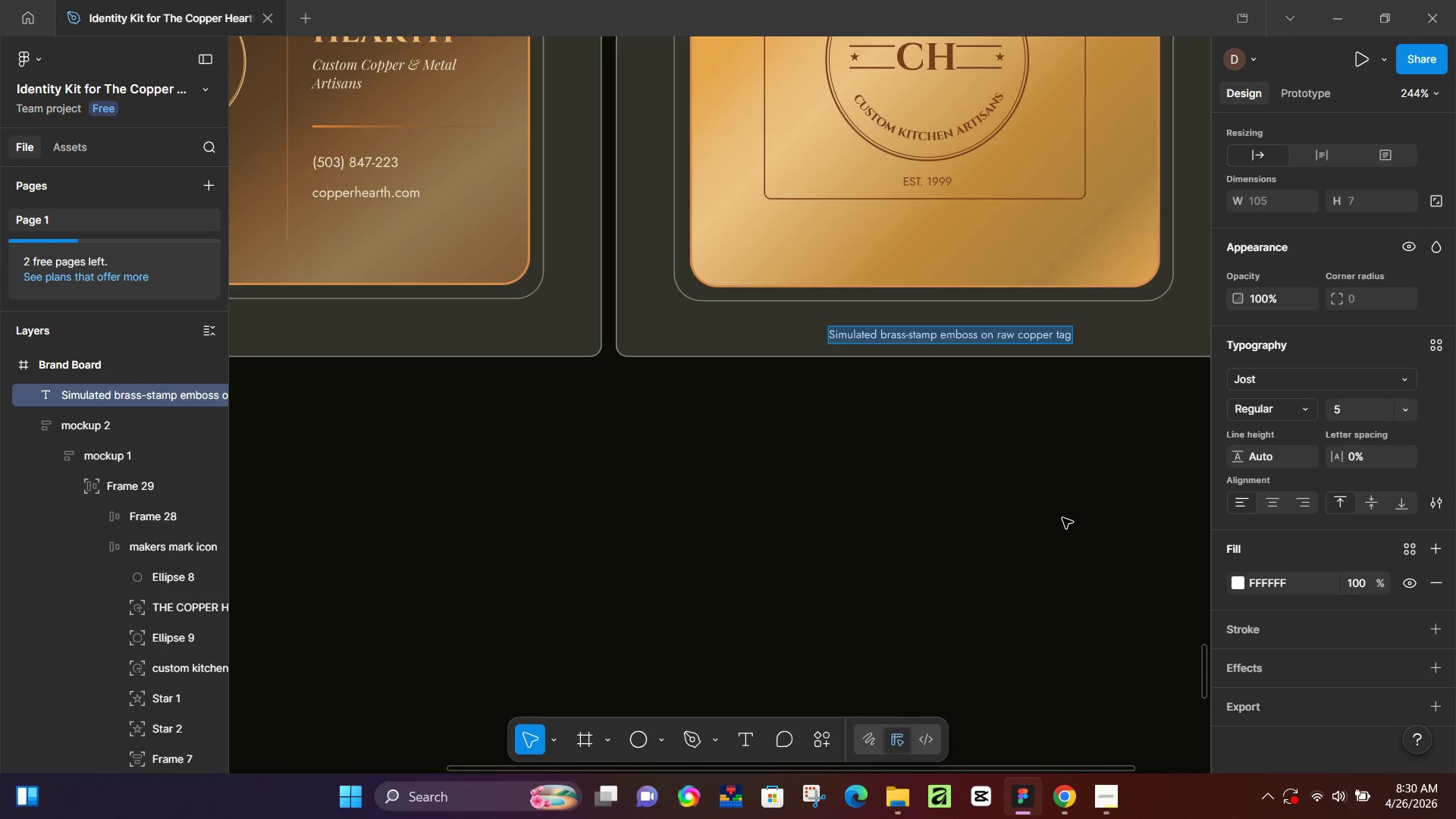 
key(Control+A)
 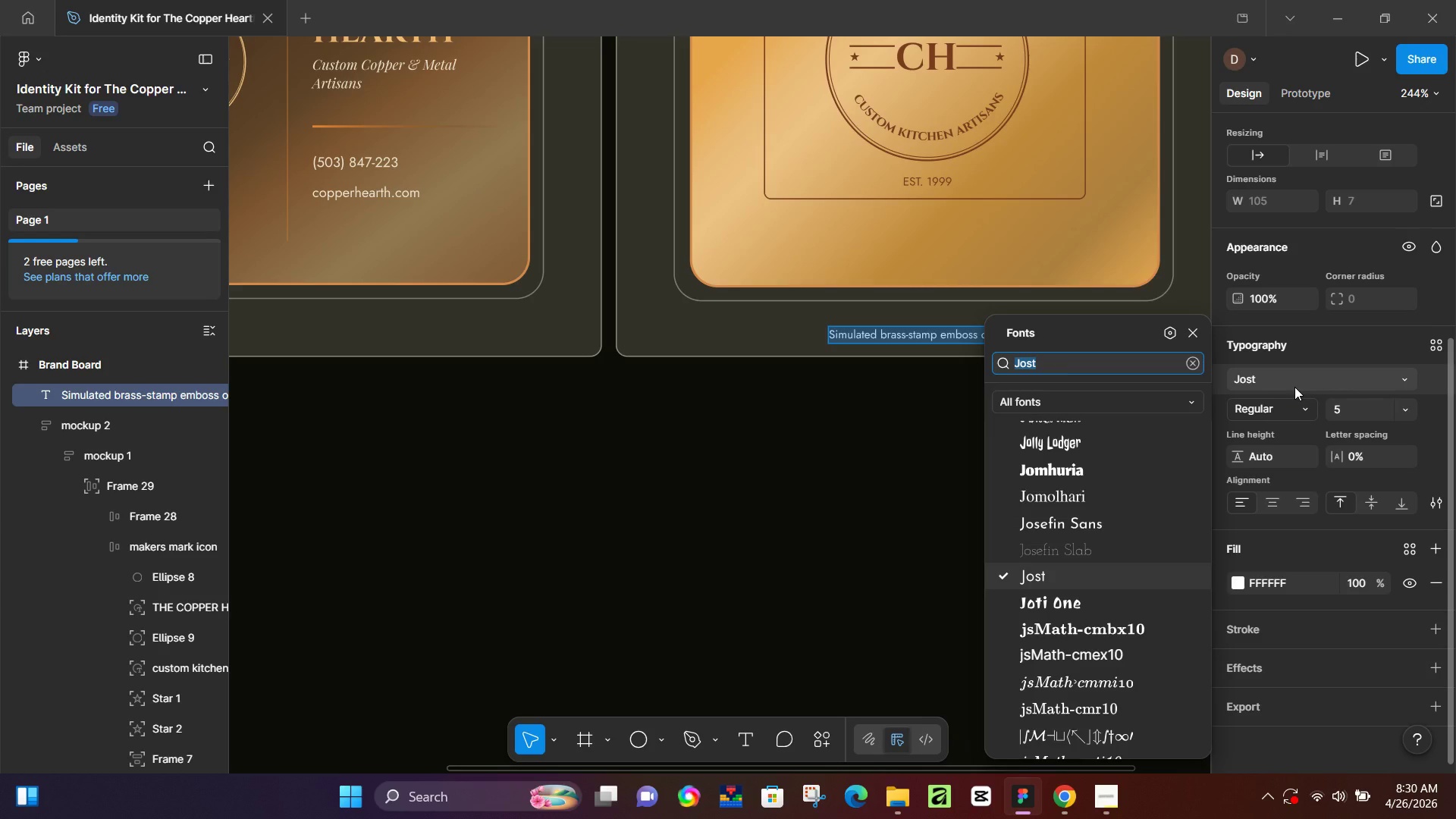 
type(playfa)
 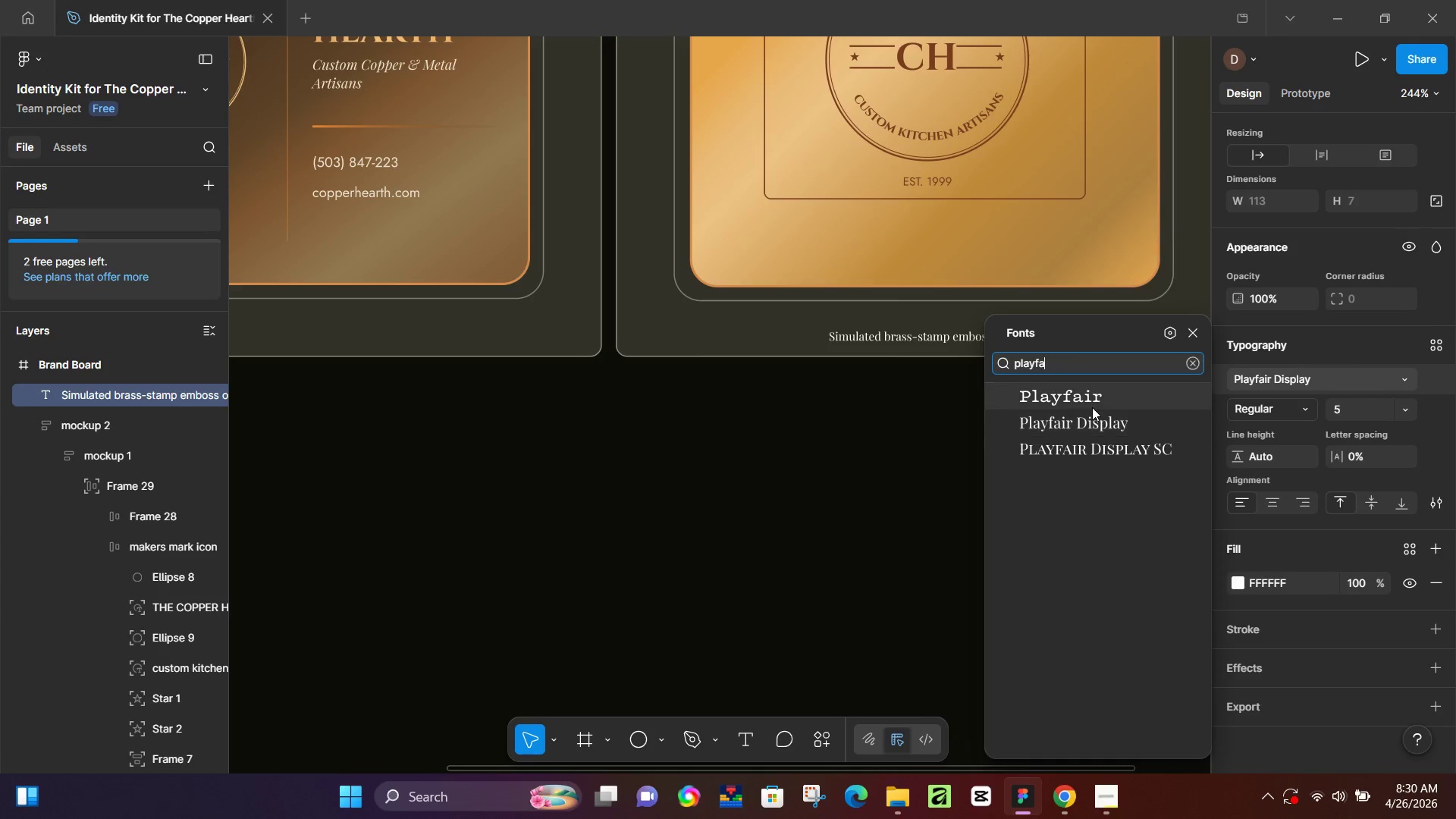 
left_click([1093, 411])
 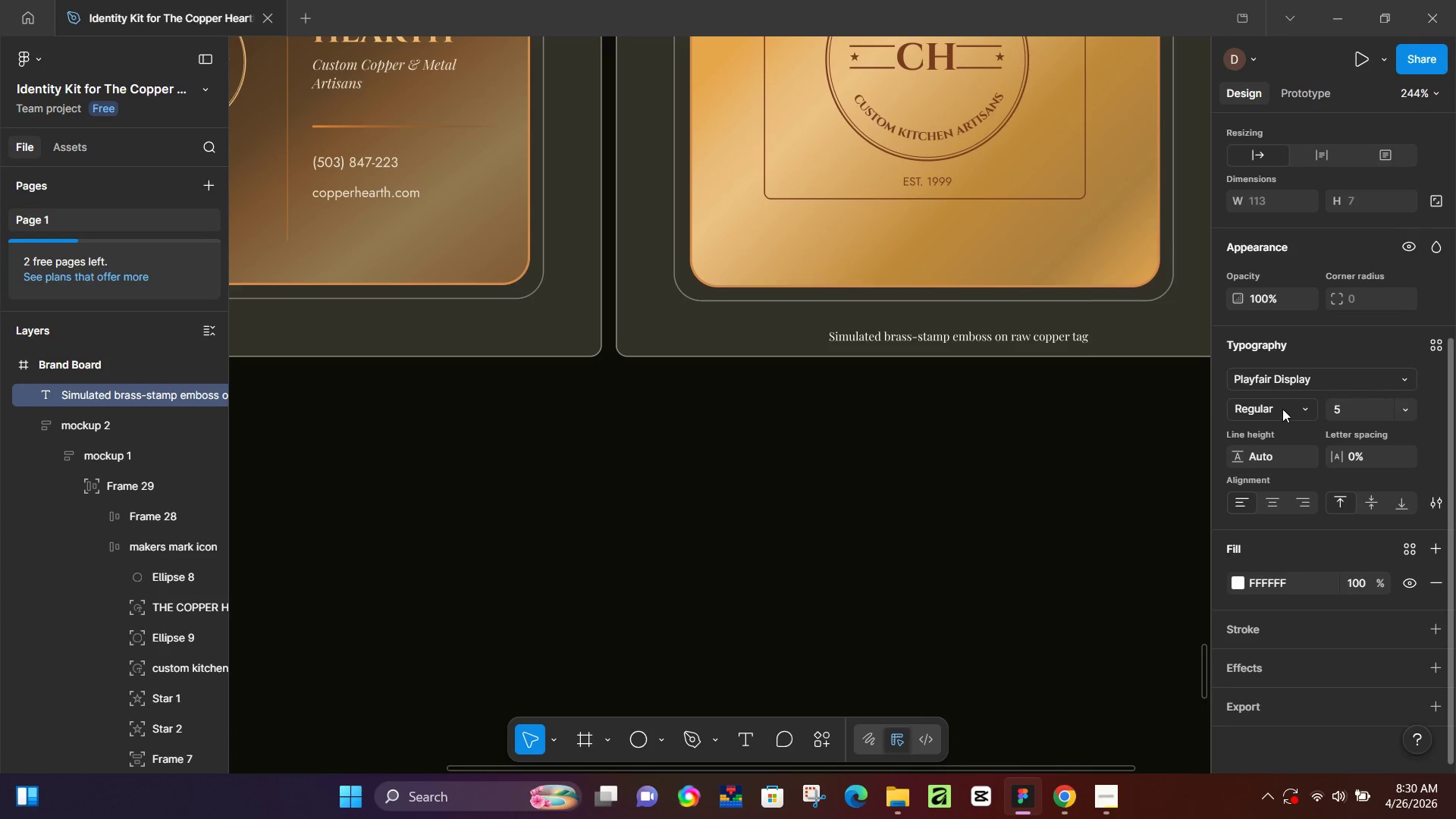 
left_click([1282, 409])
 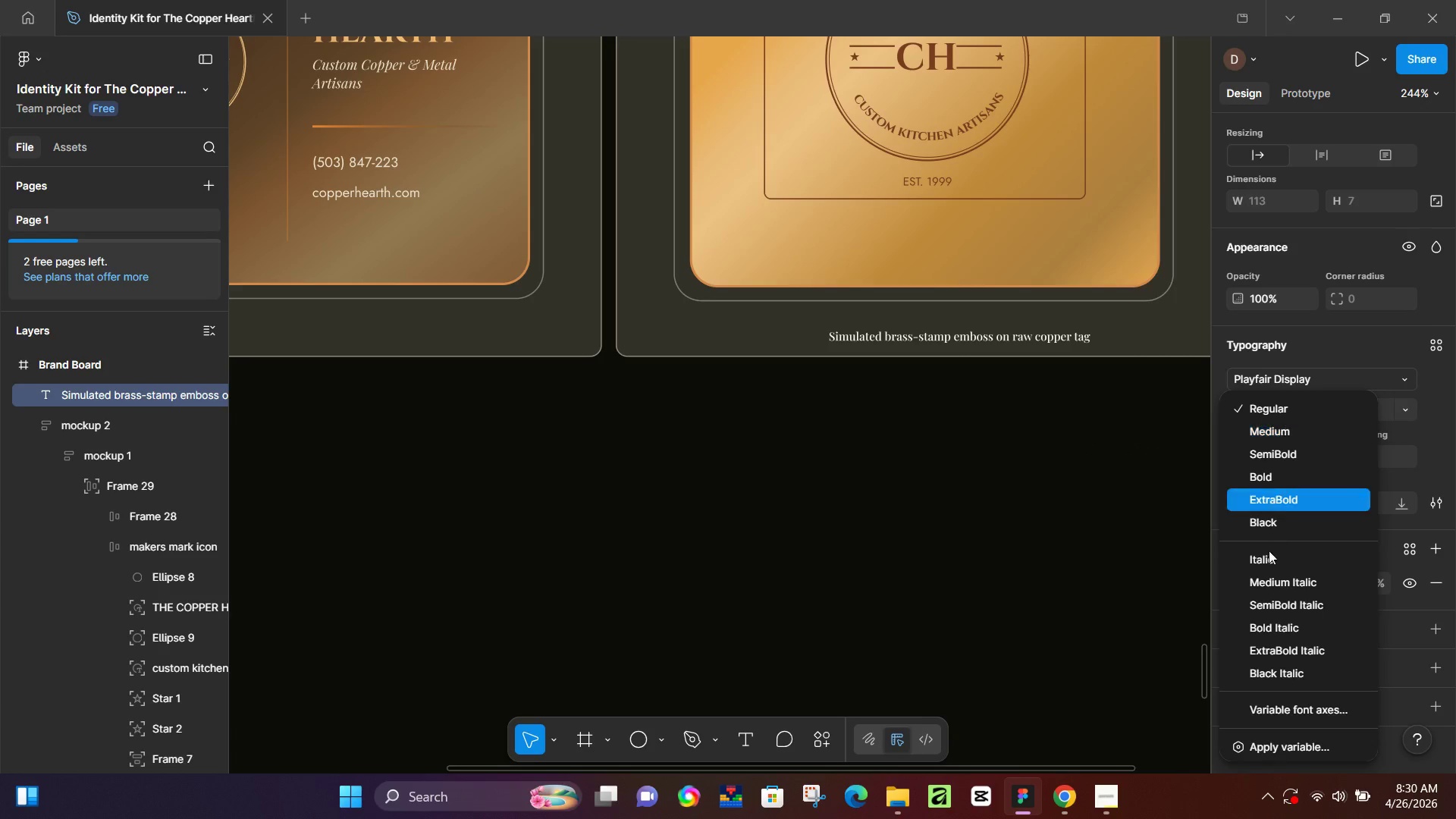 
left_click([1269, 551])
 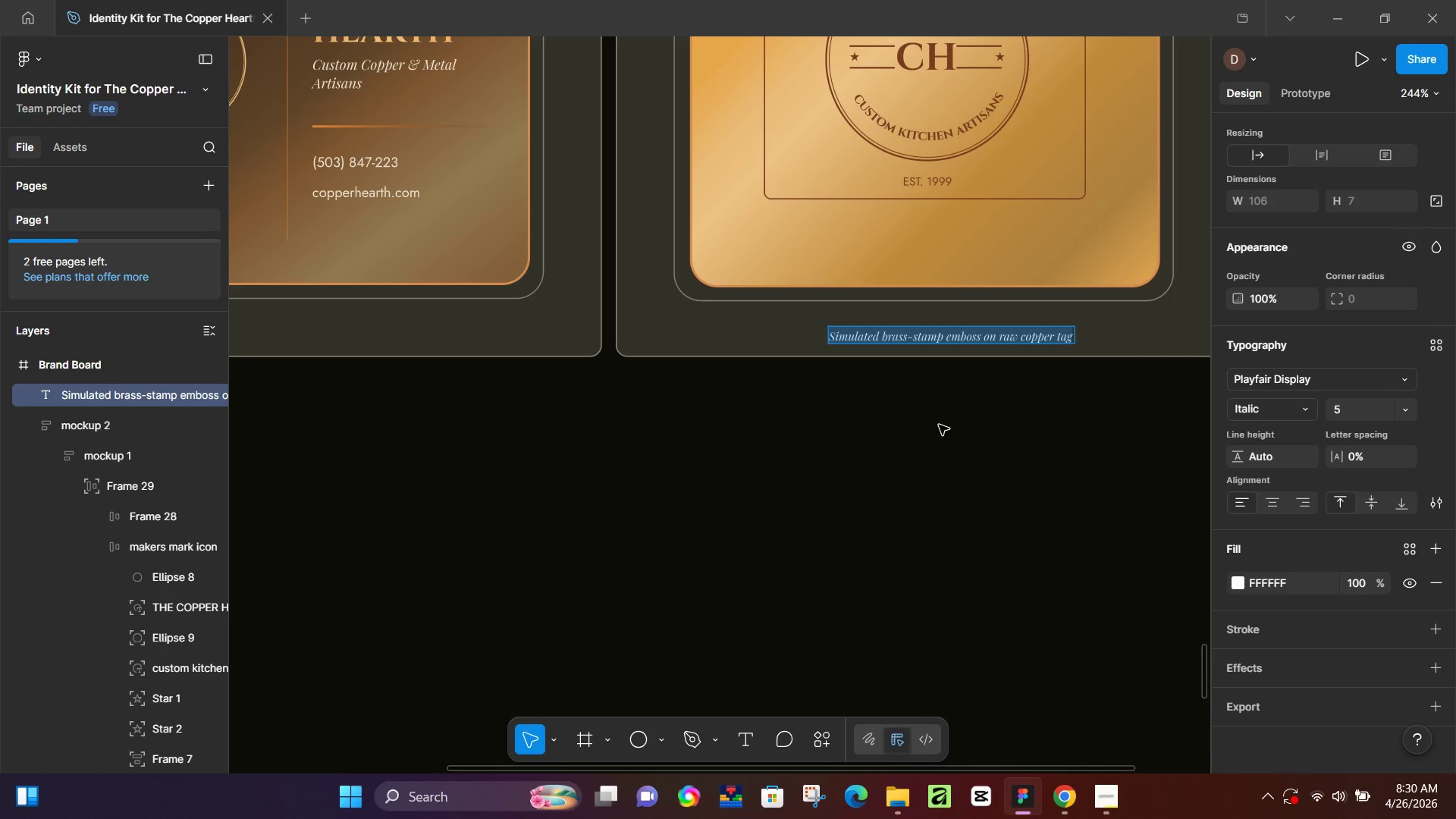 
left_click([943, 413])
 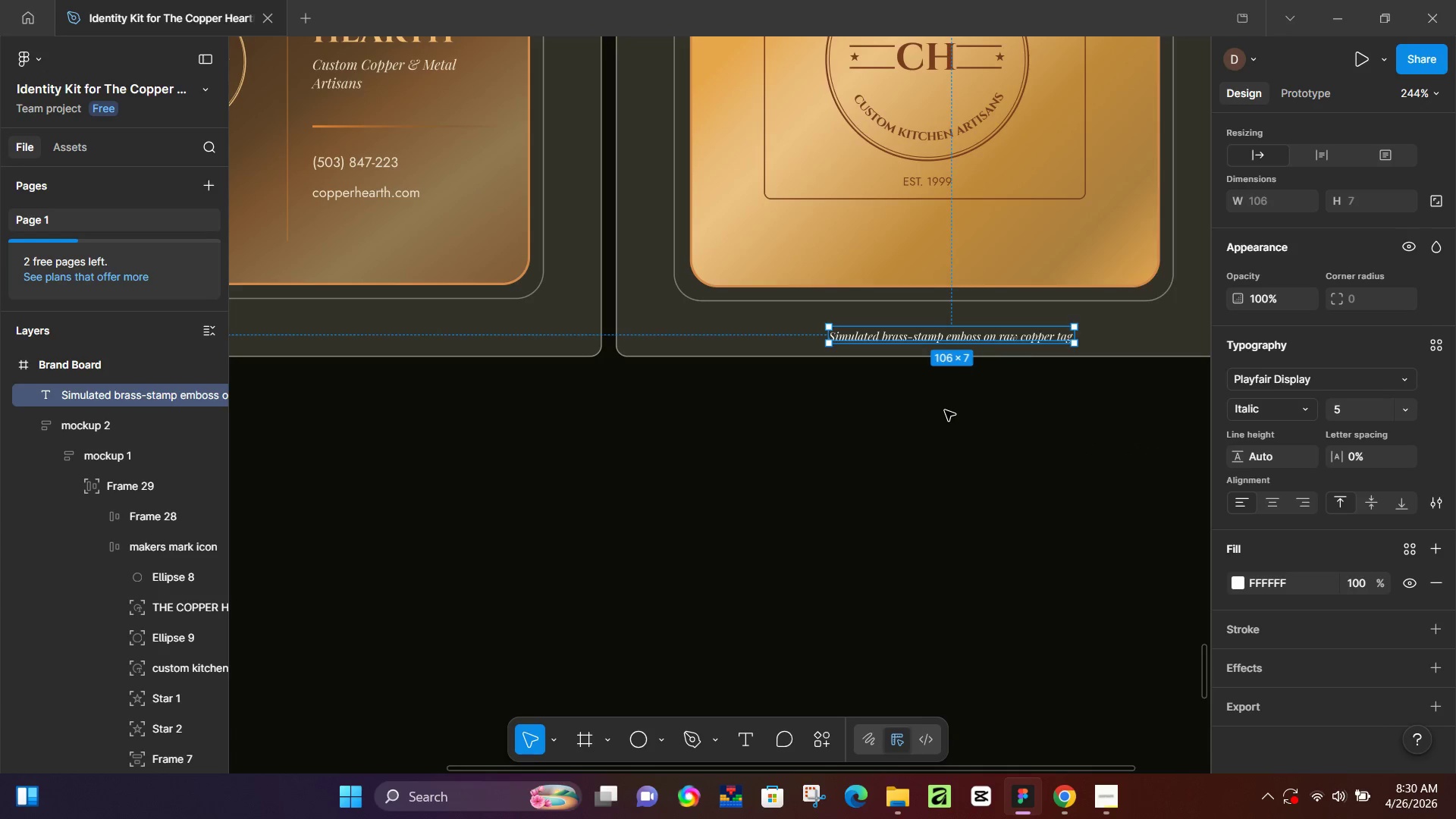 
key(ArrowUp)
 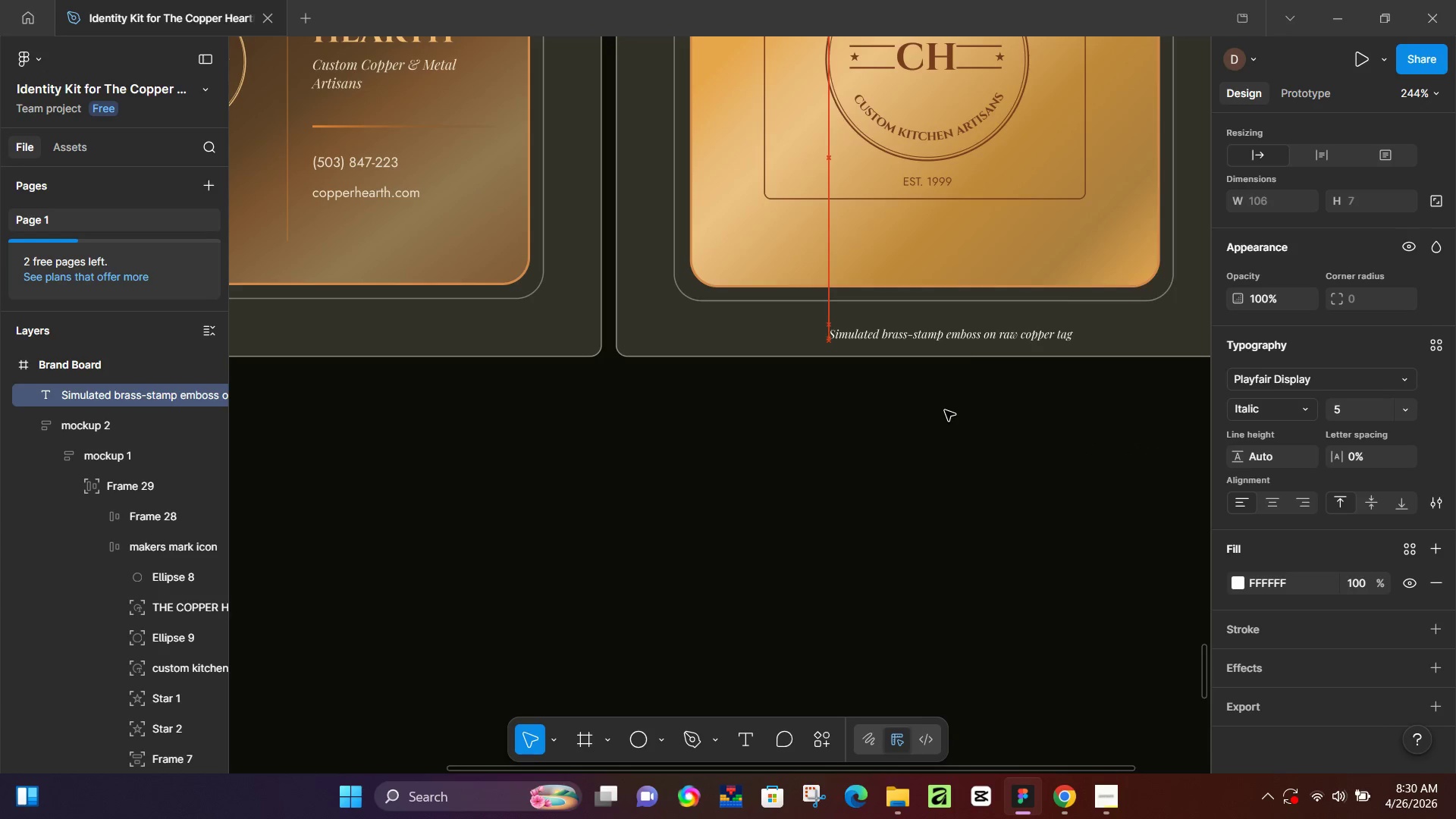 
key(ArrowUp)
 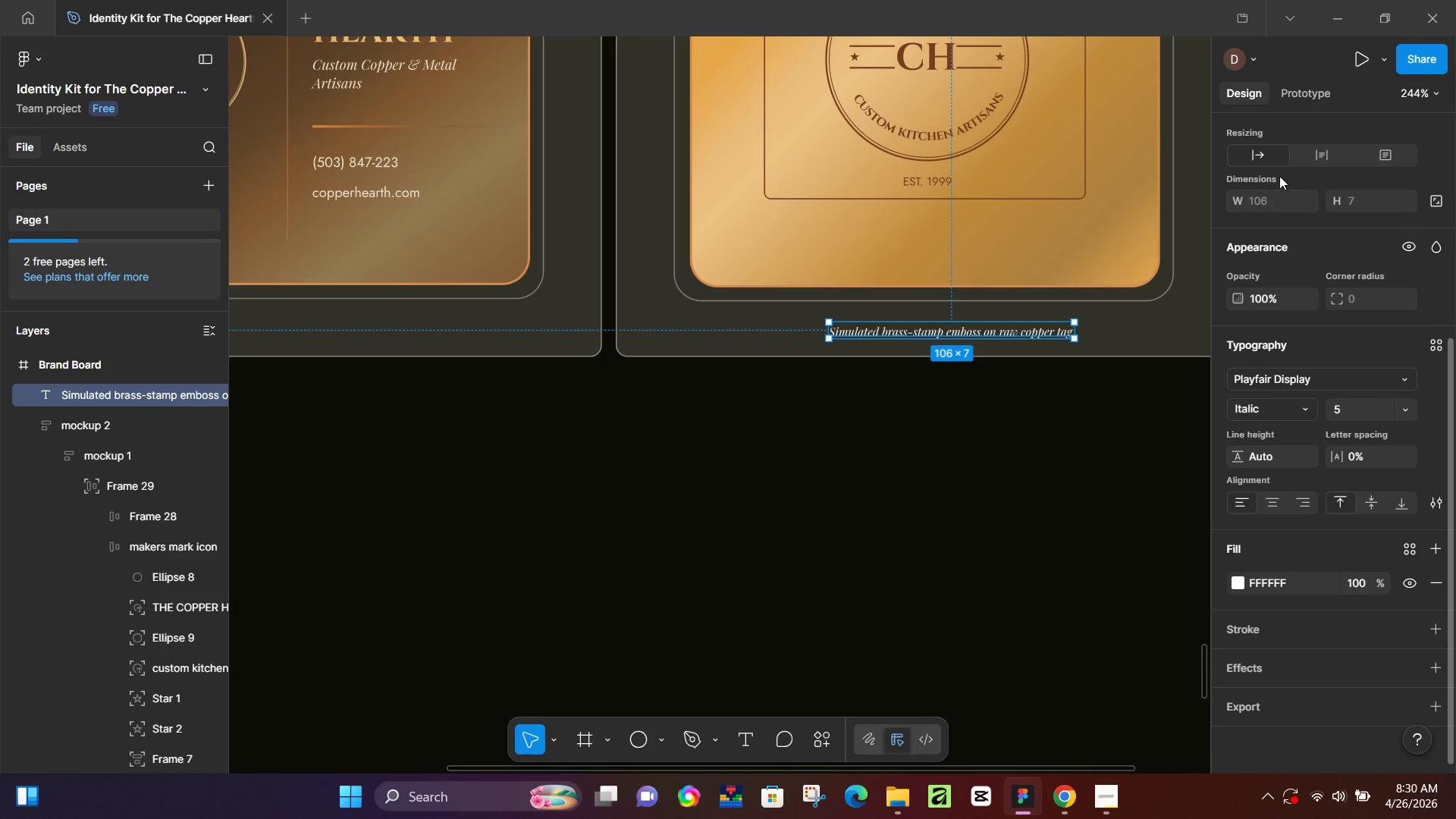 
key(ArrowUp)
 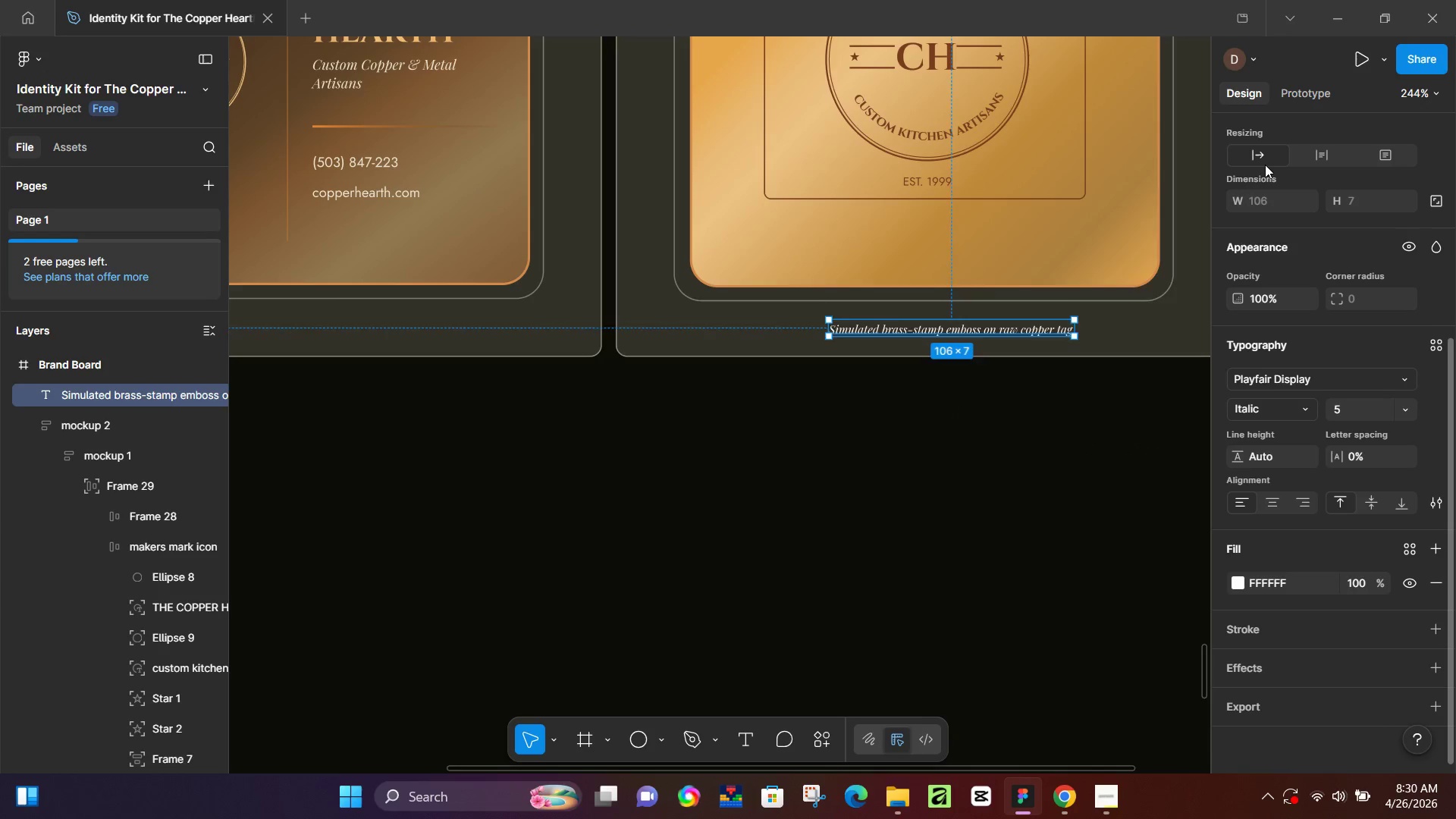 
key(ArrowUp)
 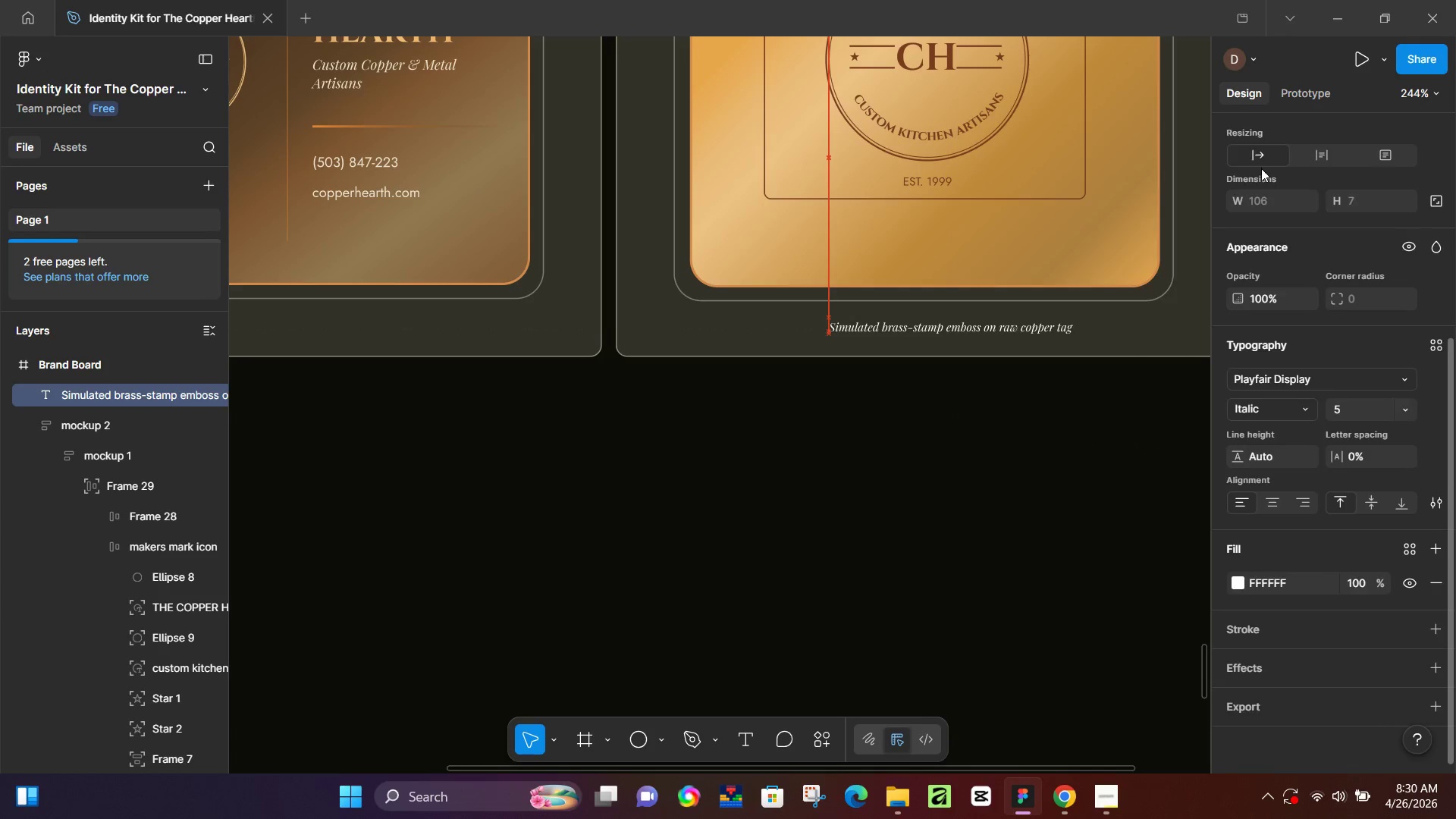 
scroll: coordinate [1267, 171], scroll_direction: up, amount: 6.0
 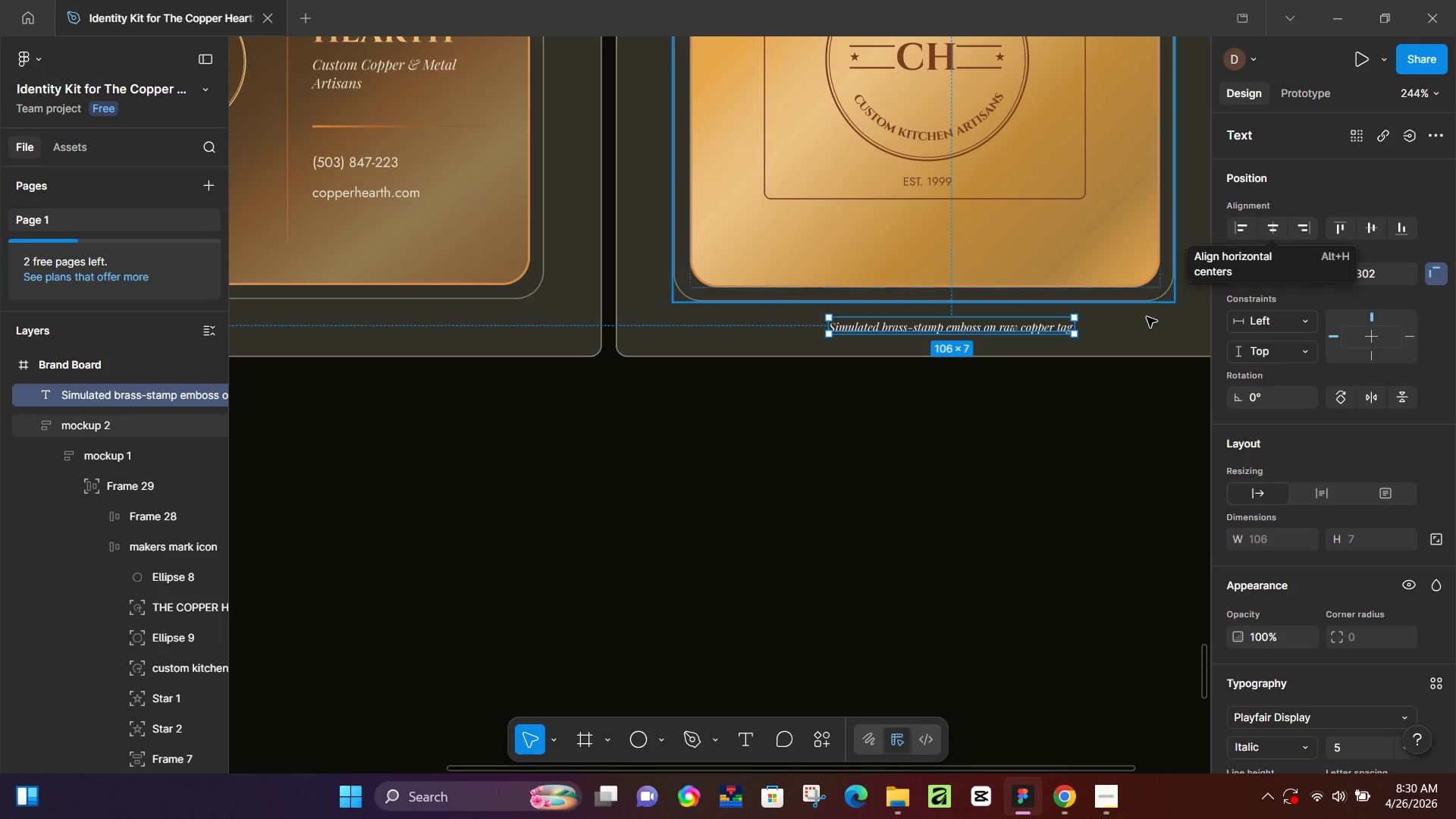 
hold_key(key=ShiftRight, duration=0.64)
left_click([1136, 329])
 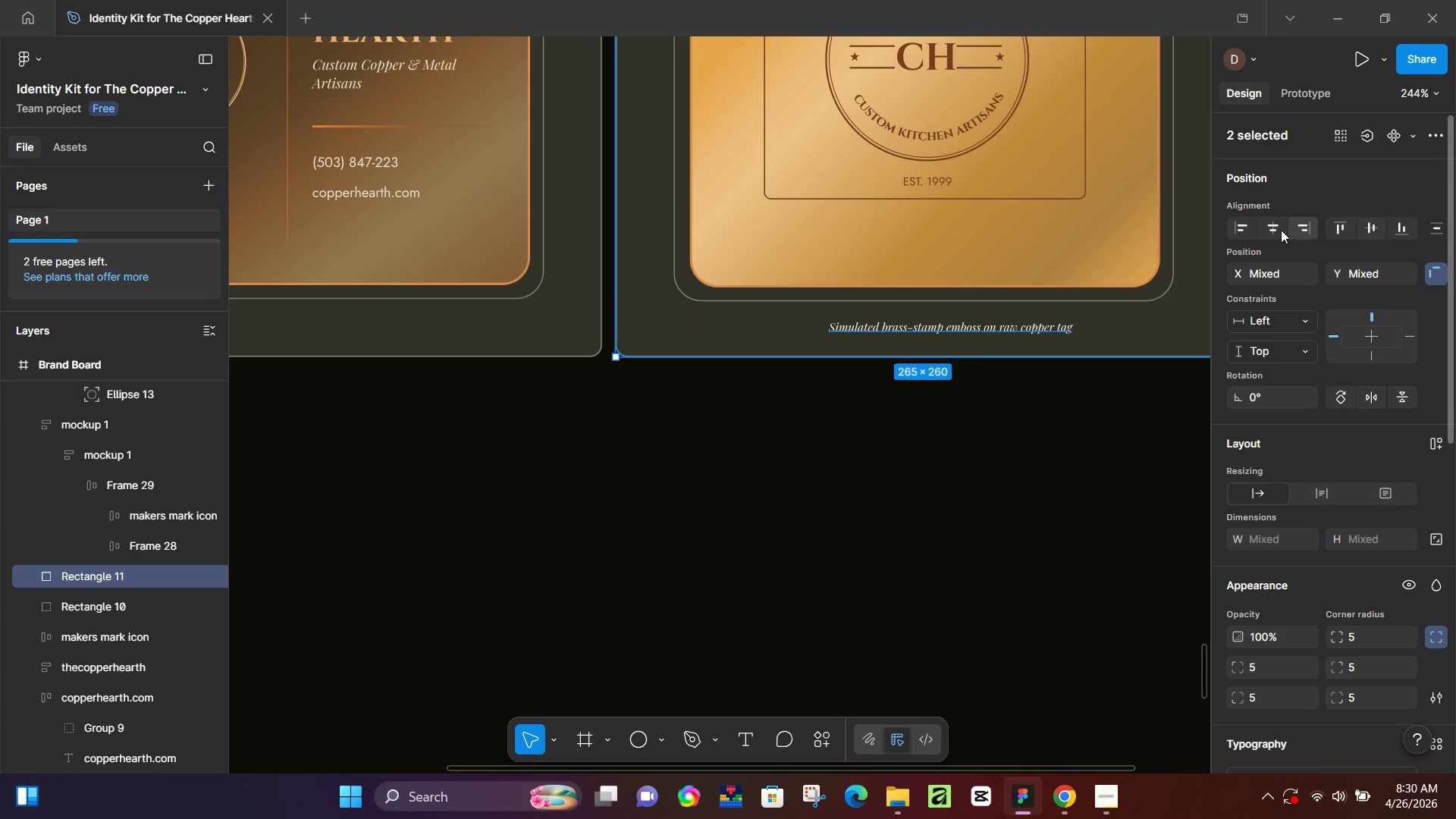 
left_click([1276, 230])
 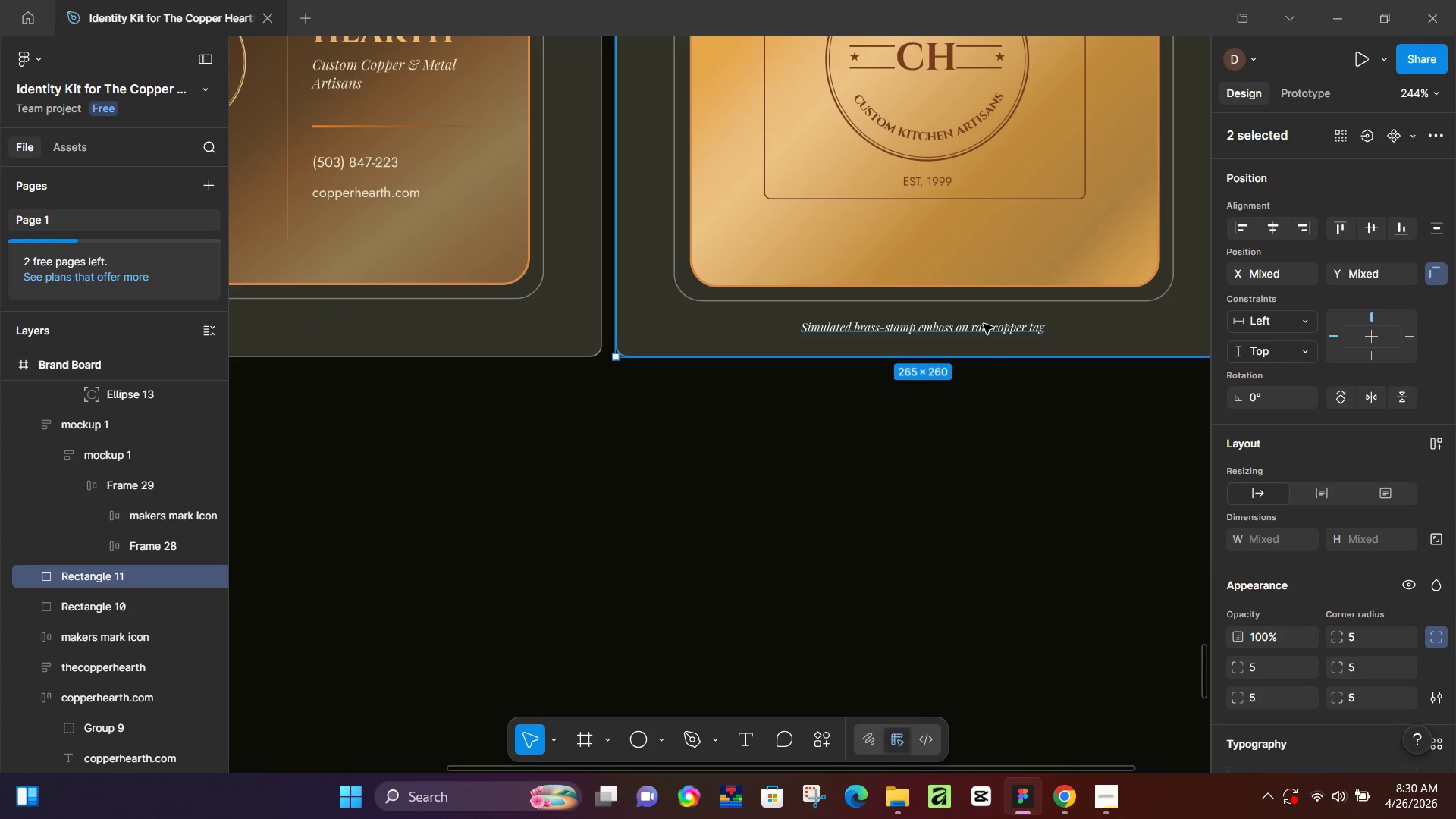 
left_click([984, 324])
 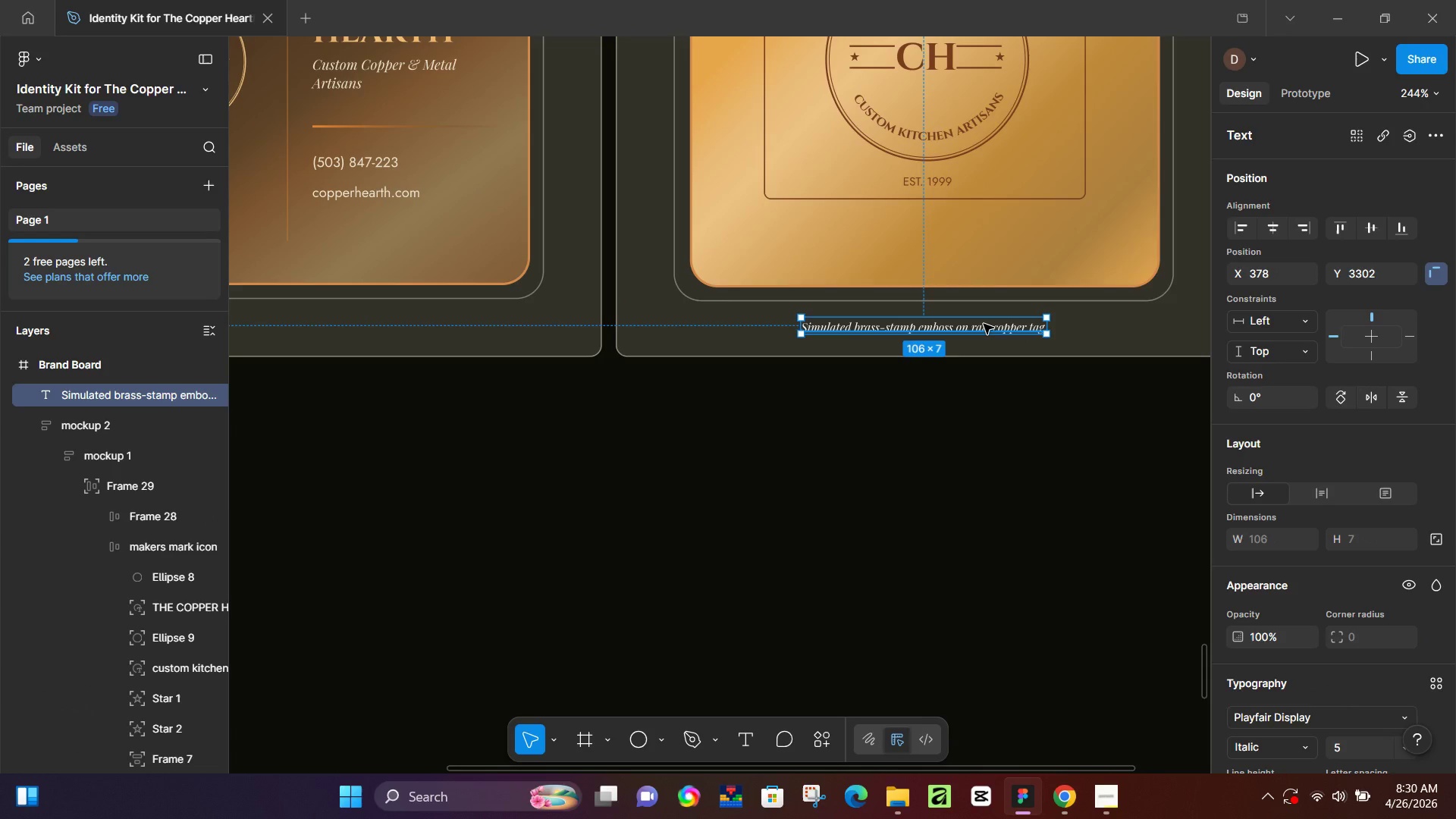 
key(ArrowUp)
 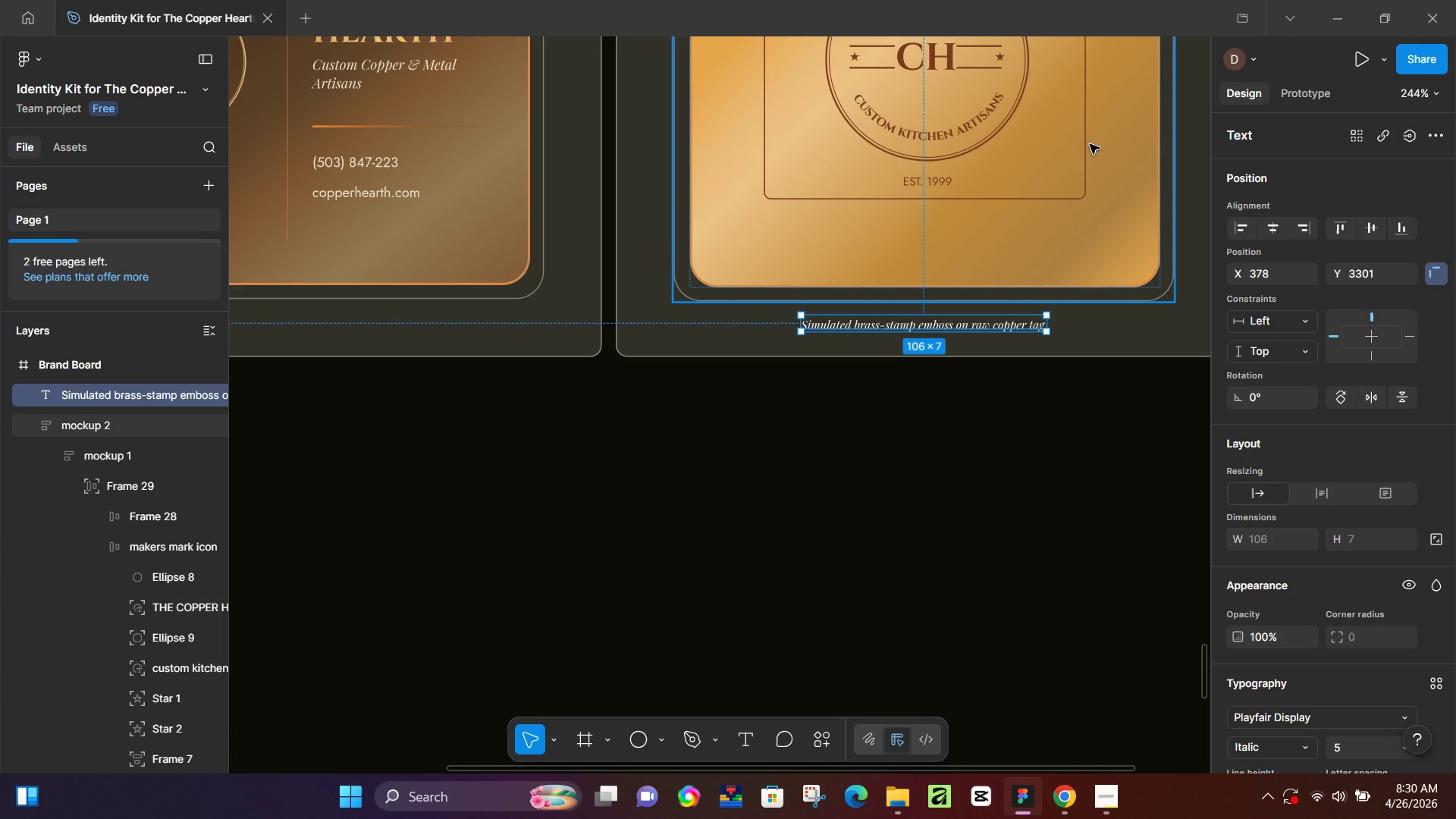 
wait(14.28)
 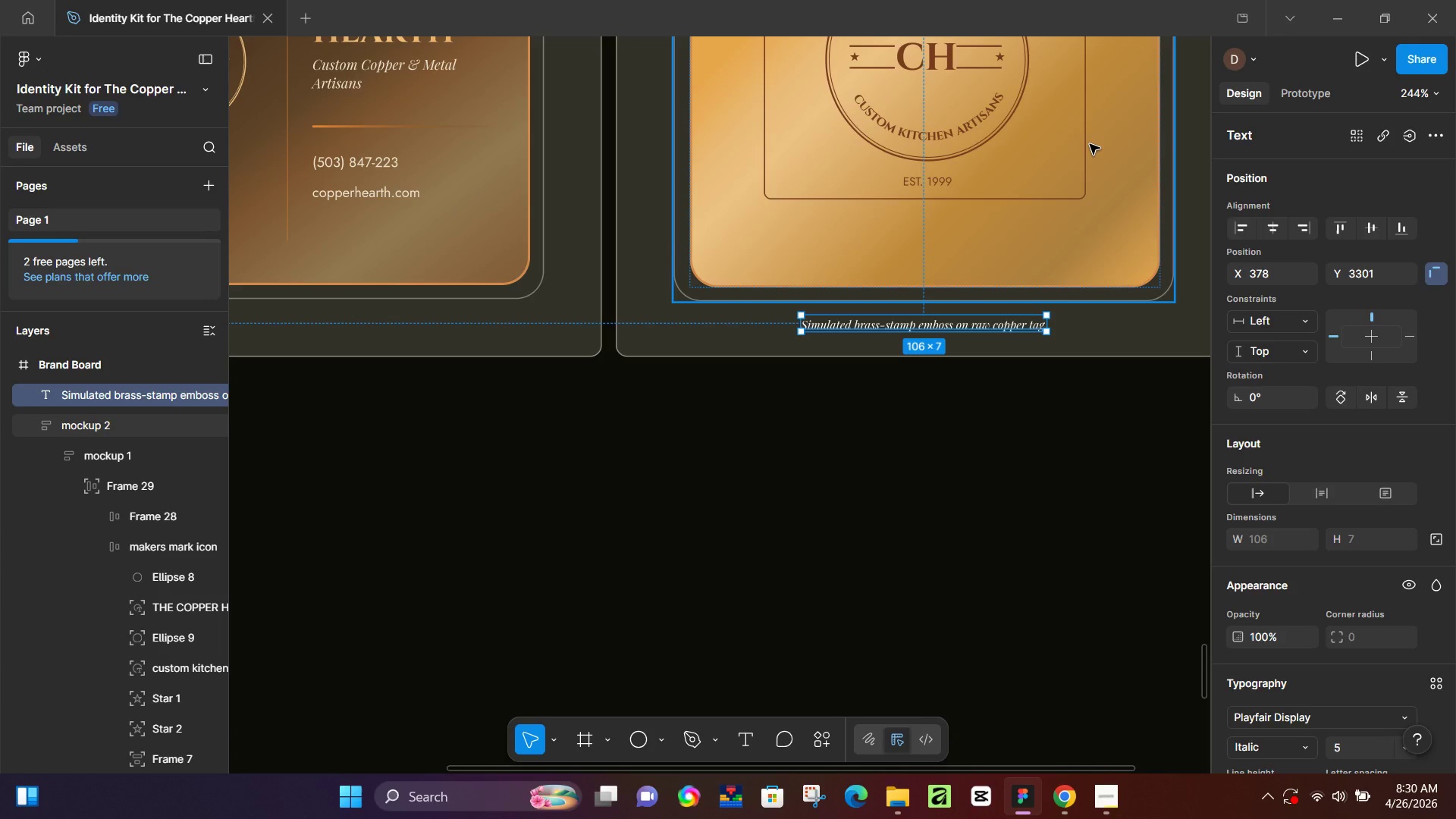 
key(ArrowDown)
 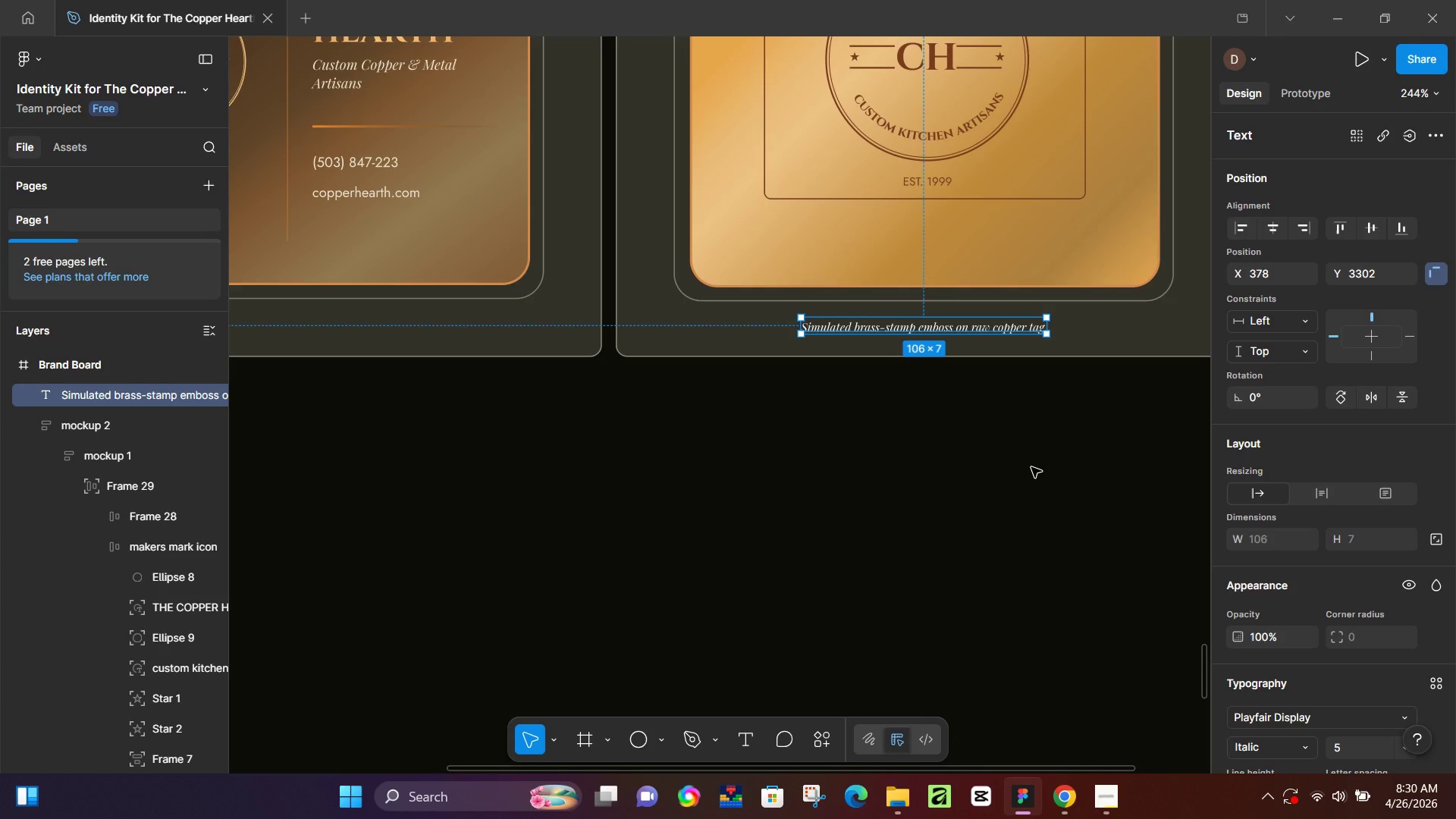 
wait(9.62)
 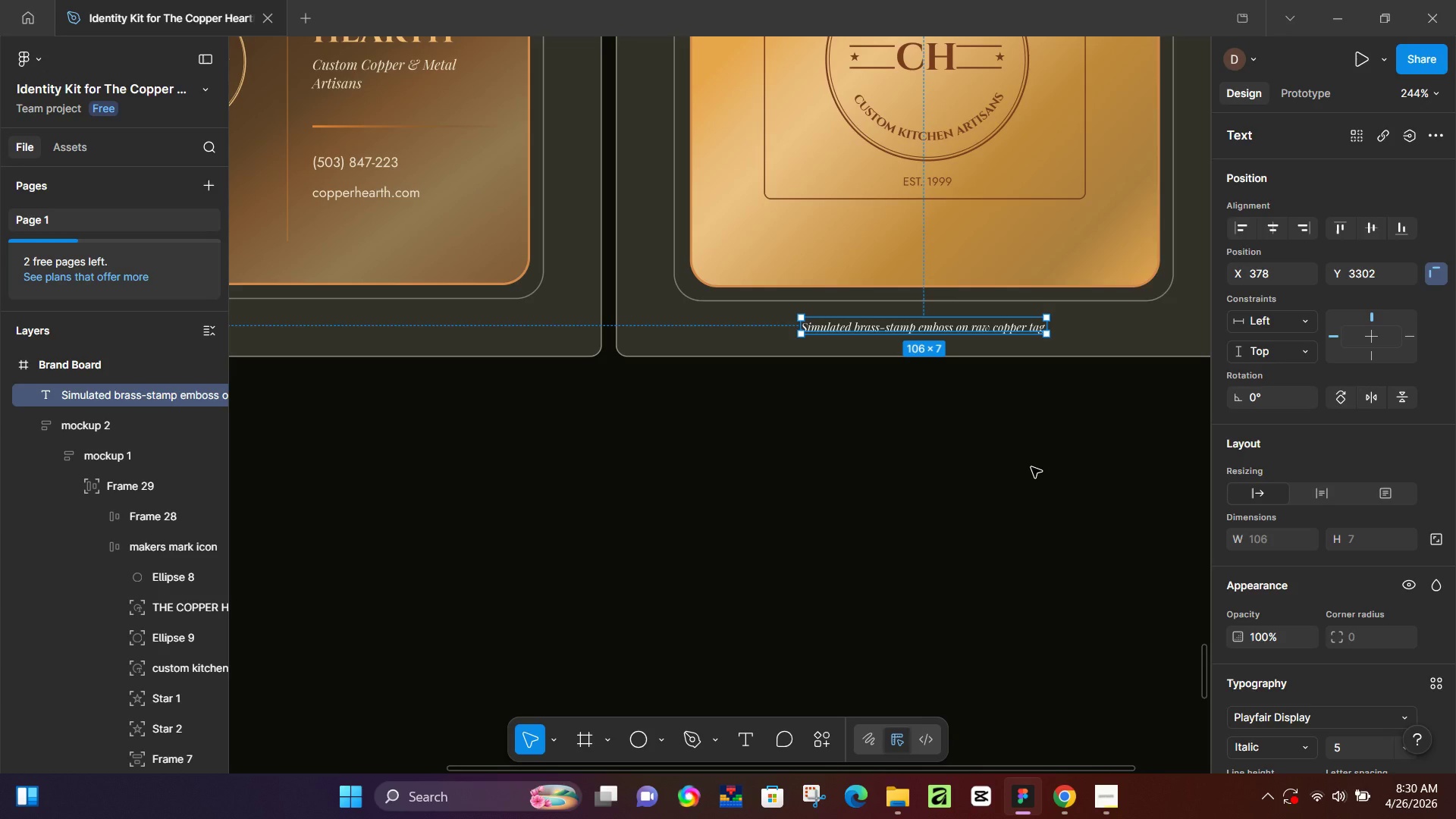 
left_click([1031, 467])
 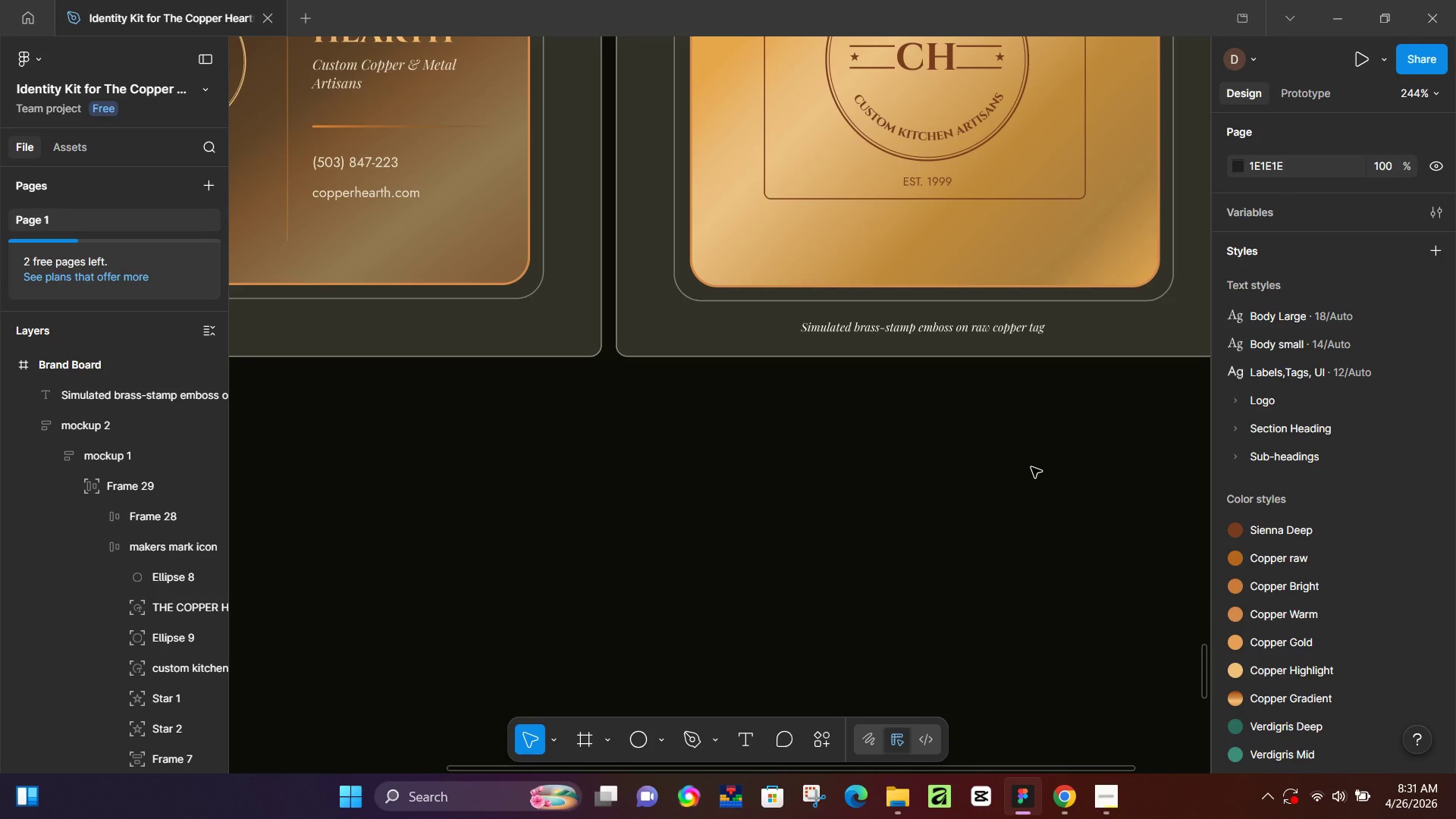 
wait(38.27)
 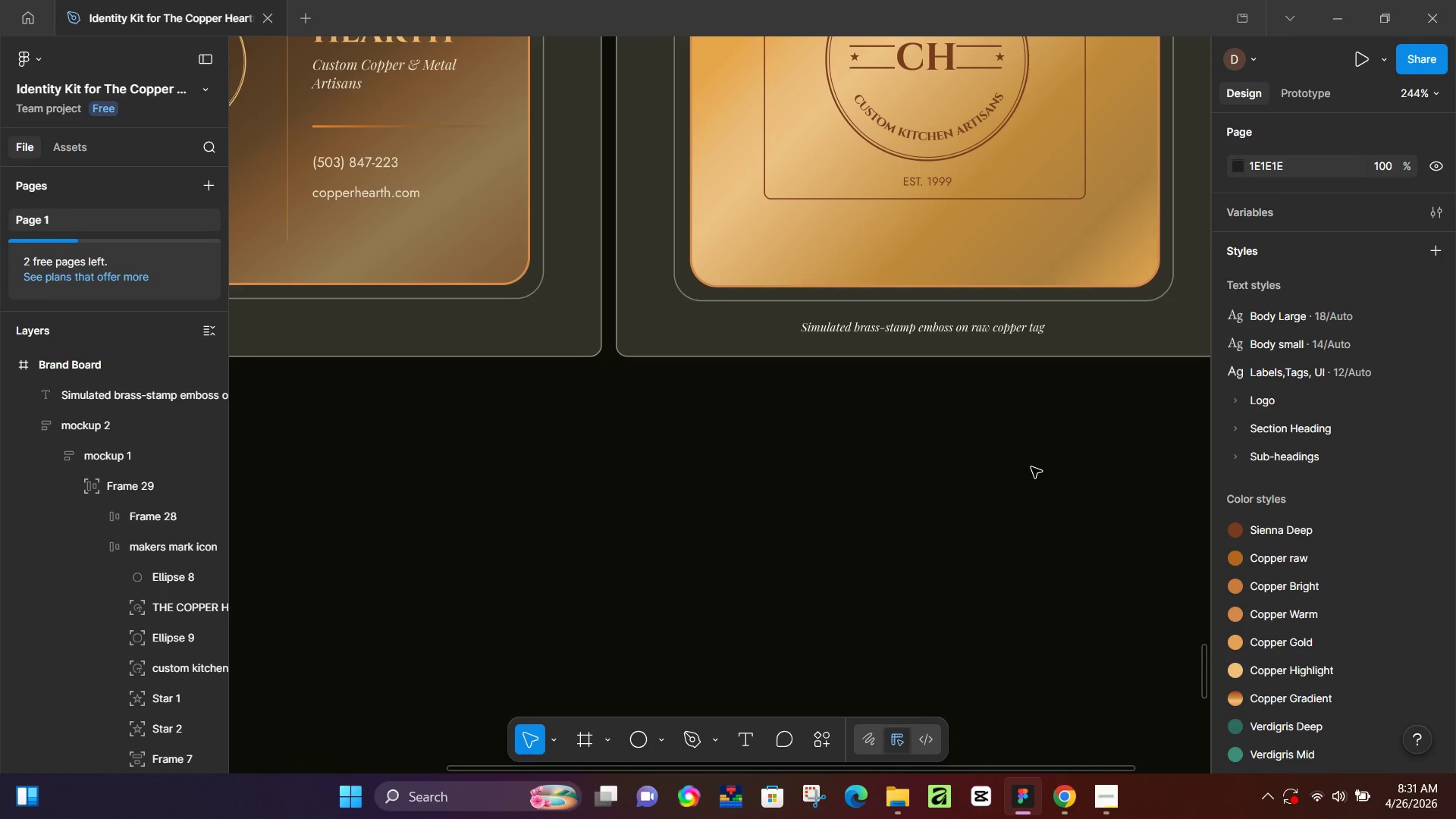 
left_click([1031, 467])
 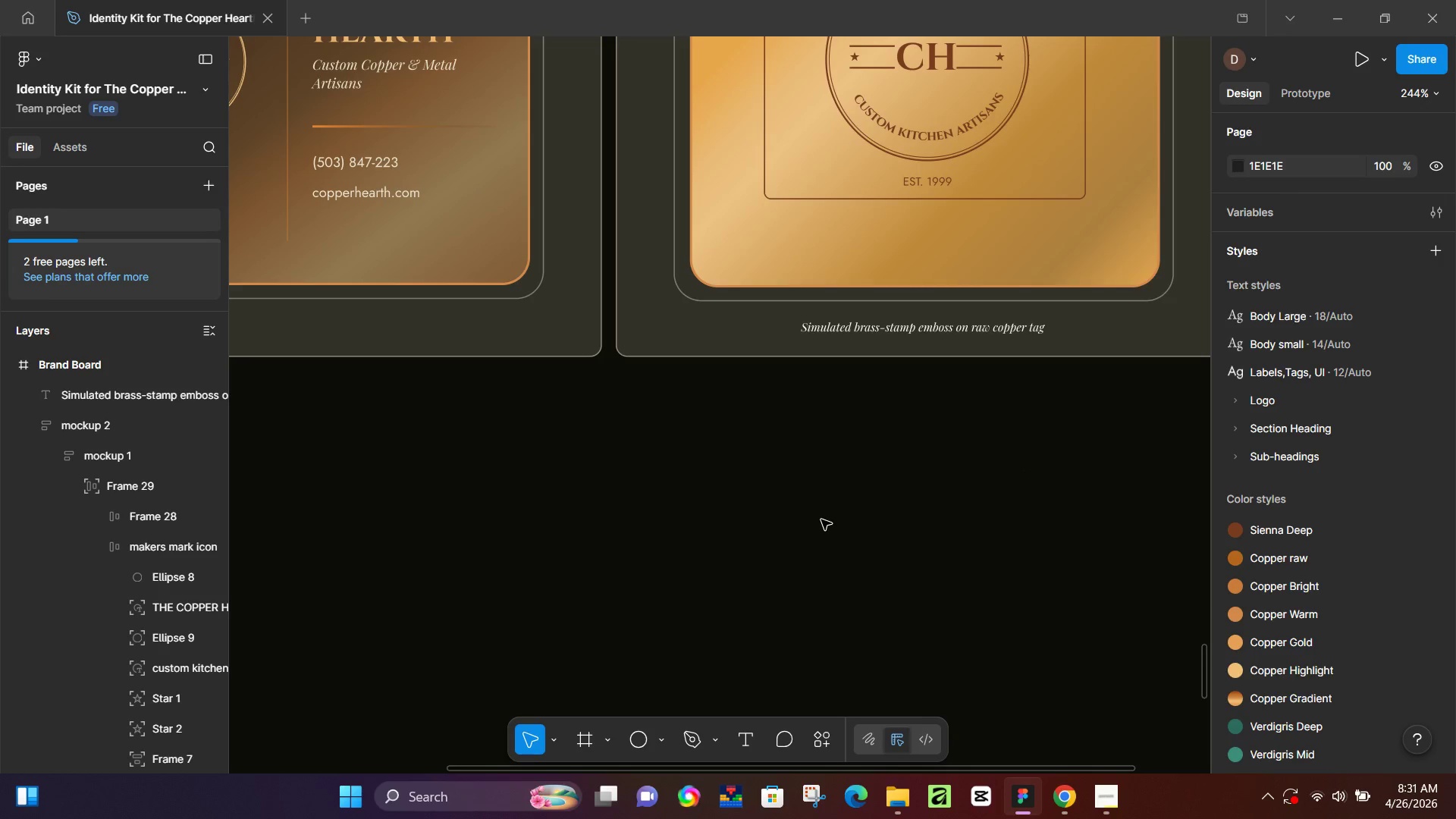 
hold_key(key=ControlLeft, duration=0.72)
 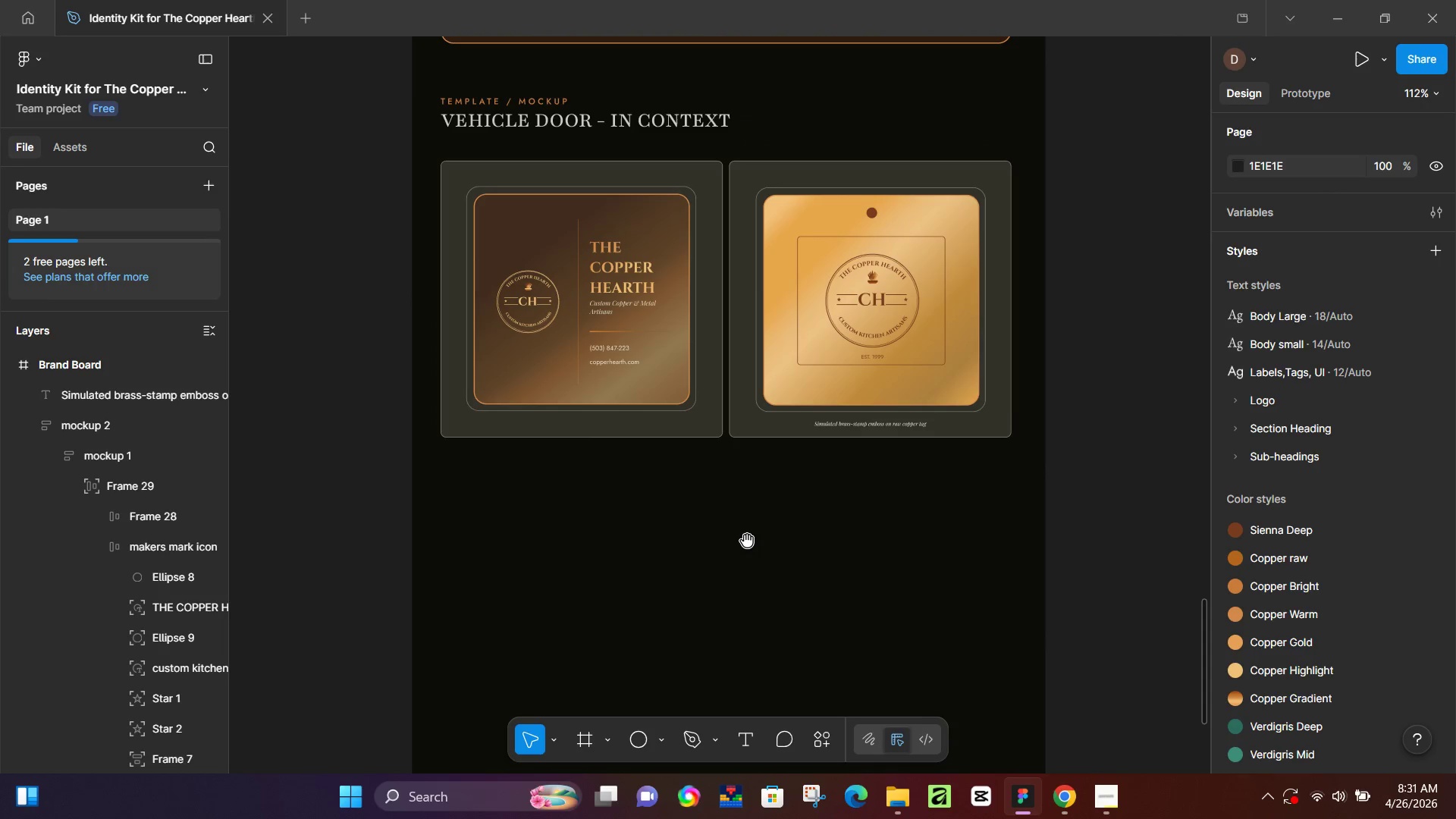 
hold_key(key=Space, duration=0.89)
 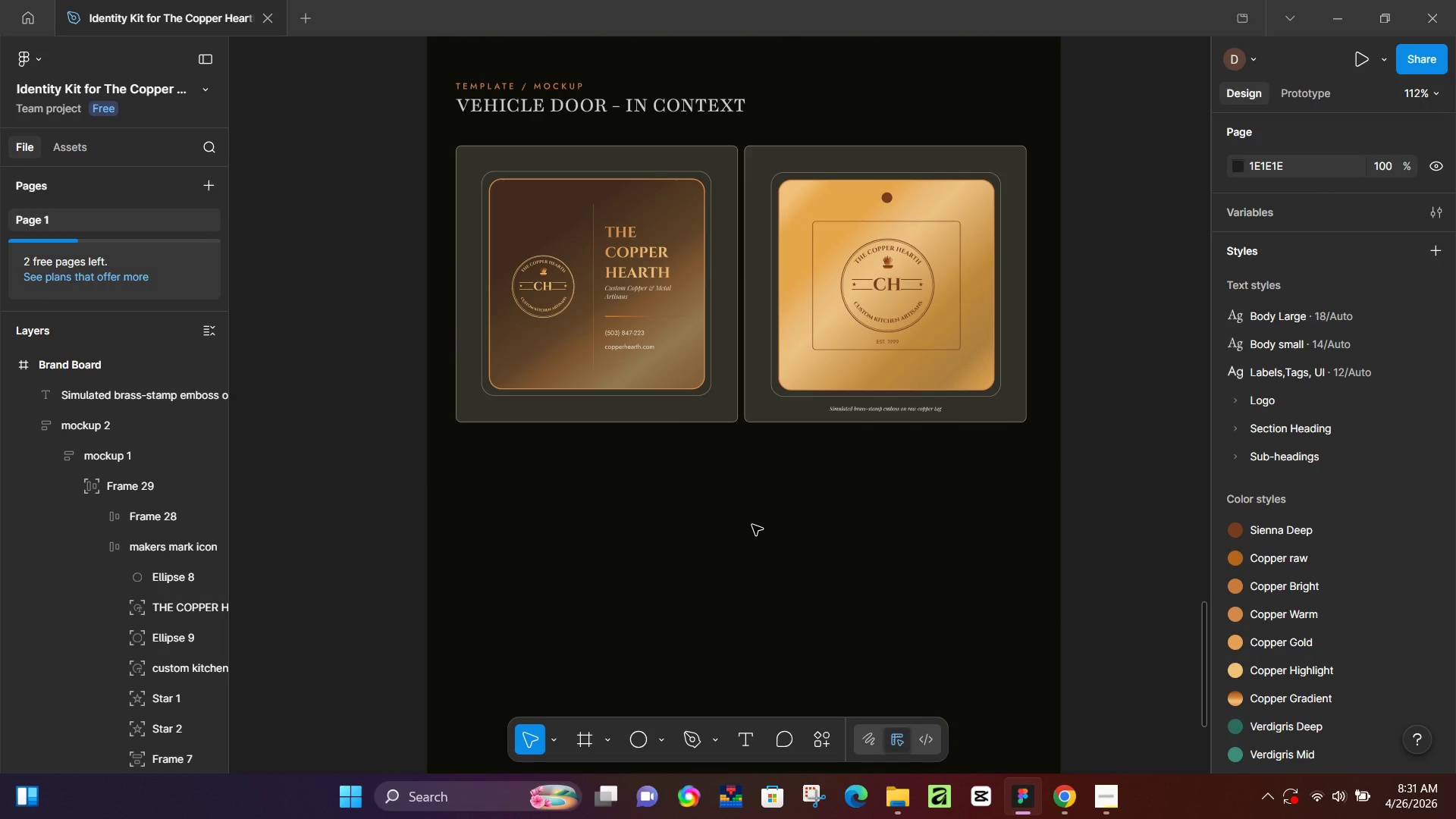 
left_click_drag(start_coordinate=[738, 541], to_coordinate=[752, 525])
 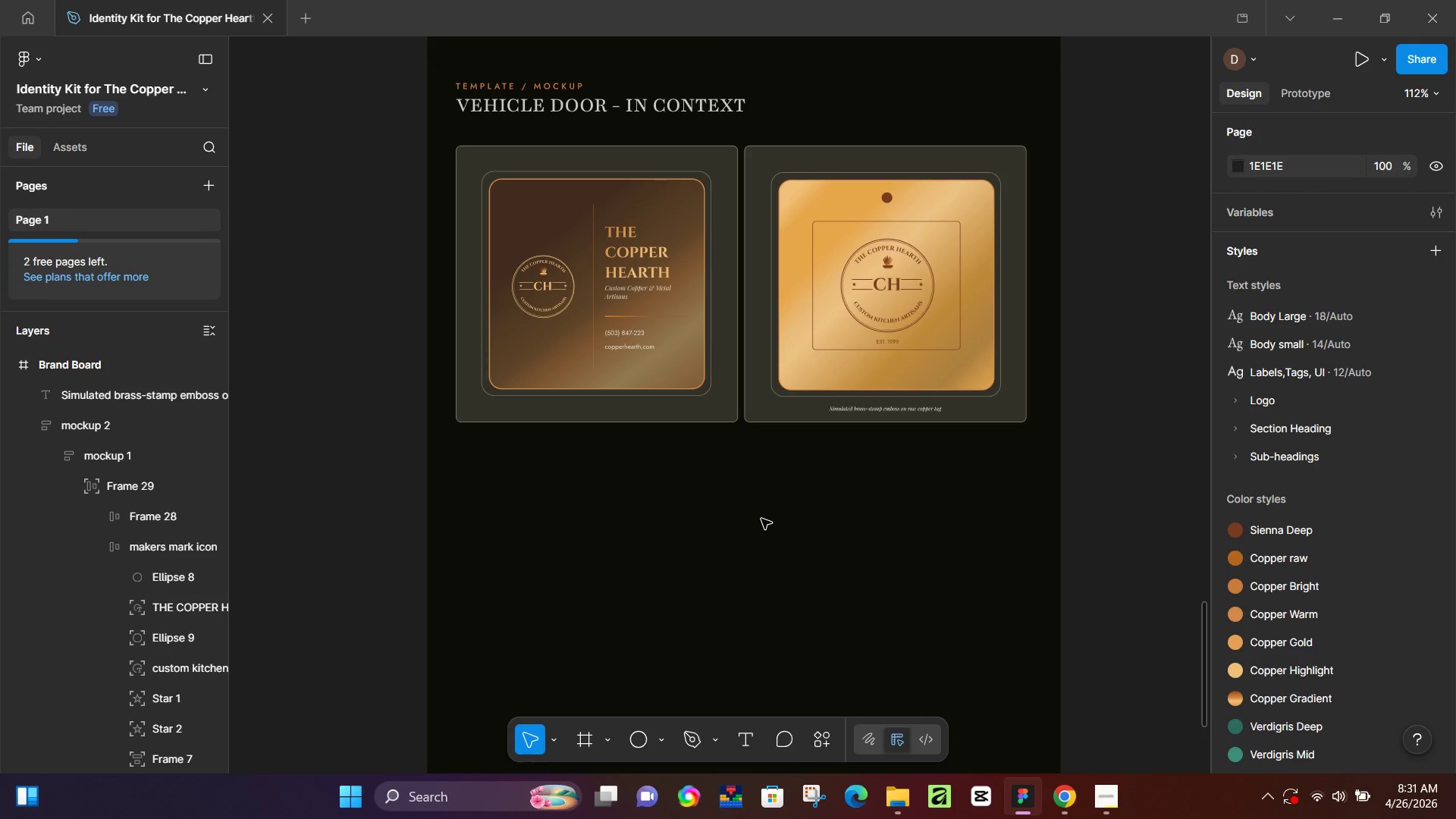 
scroll: coordinate [829, 503], scroll_direction: down, amount: 8.0
 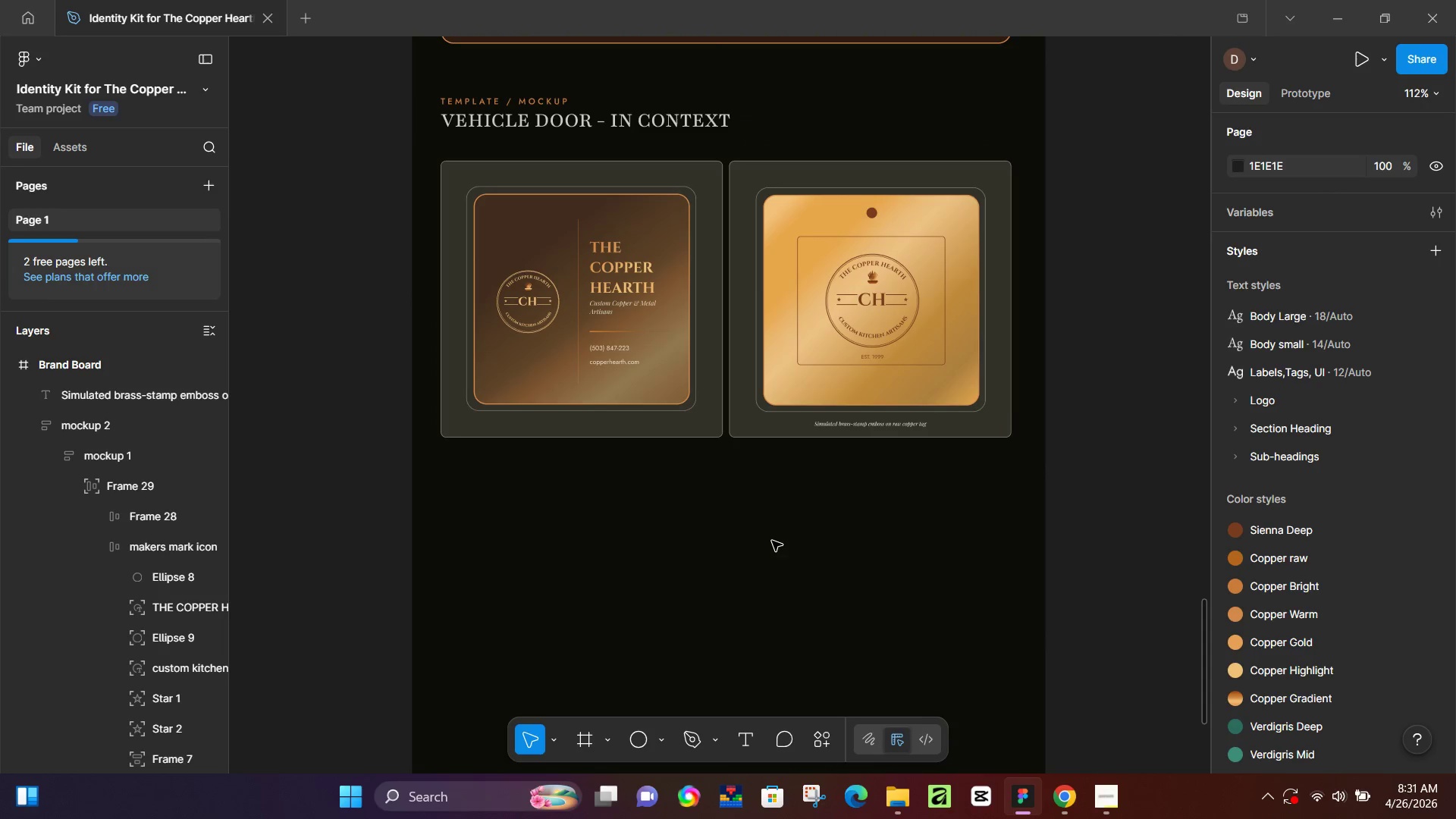 
wait(12.99)
 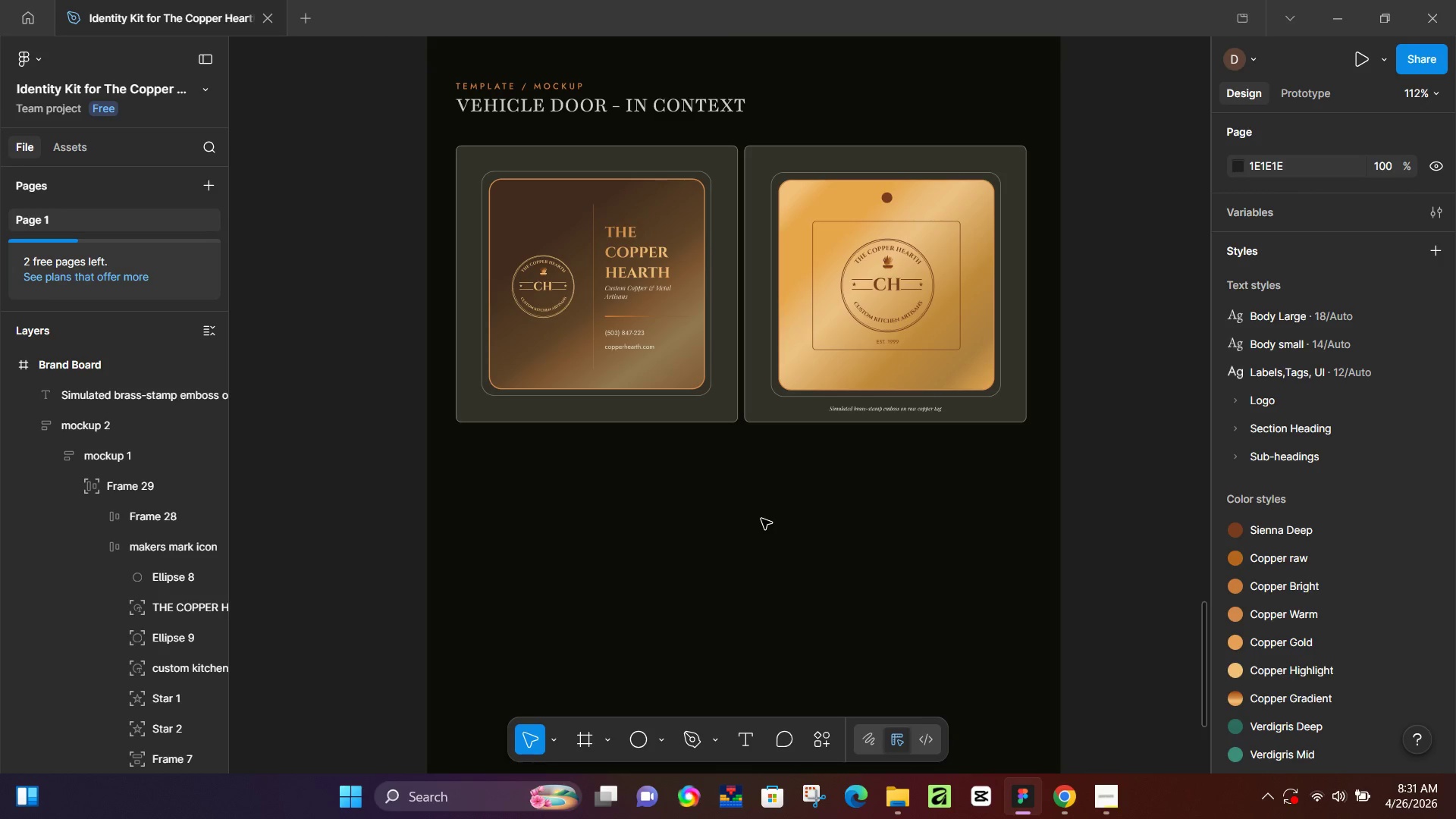 
hold_key(key=ControlLeft, duration=1.05)
 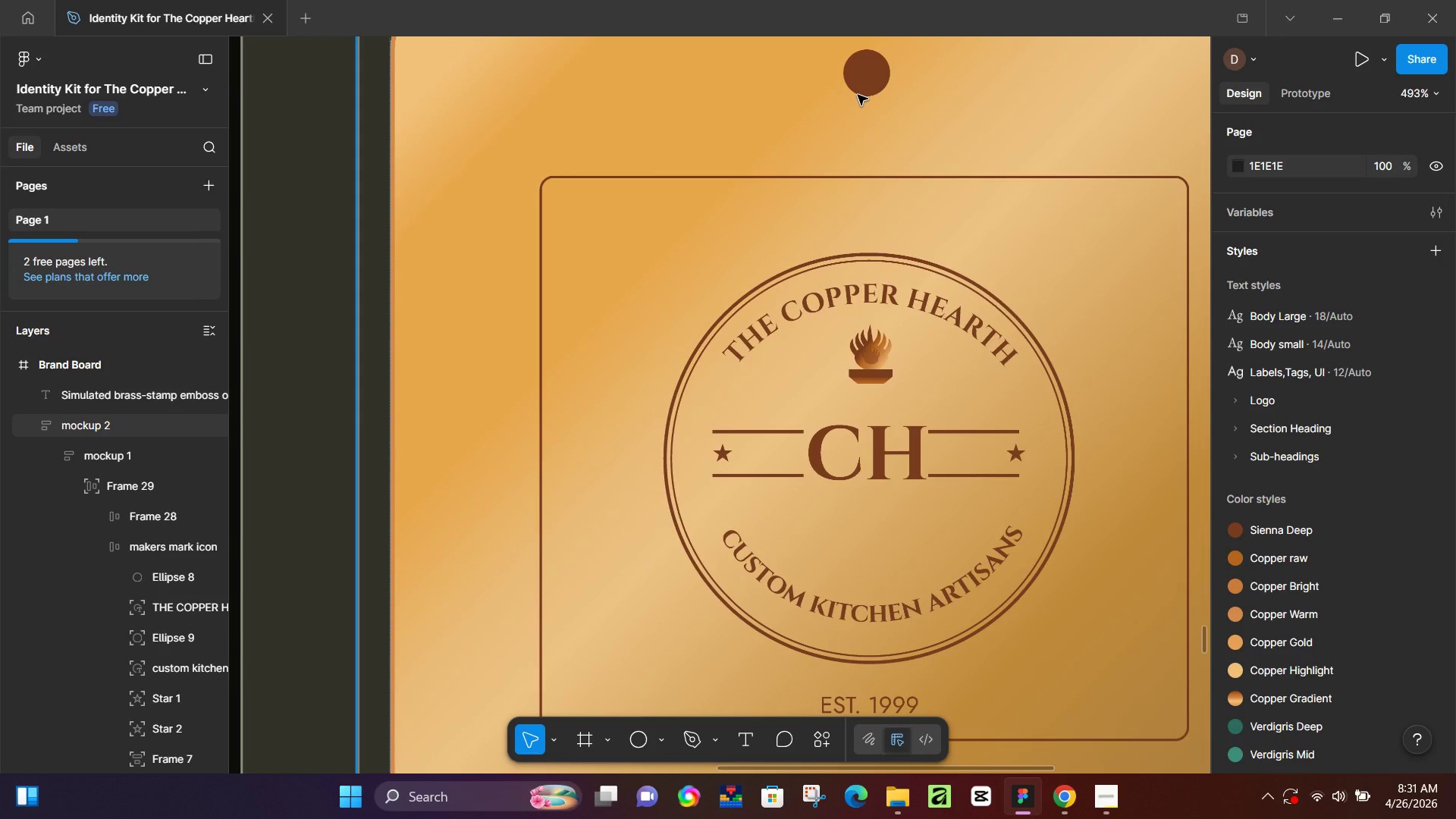 
double_click([858, 95])
 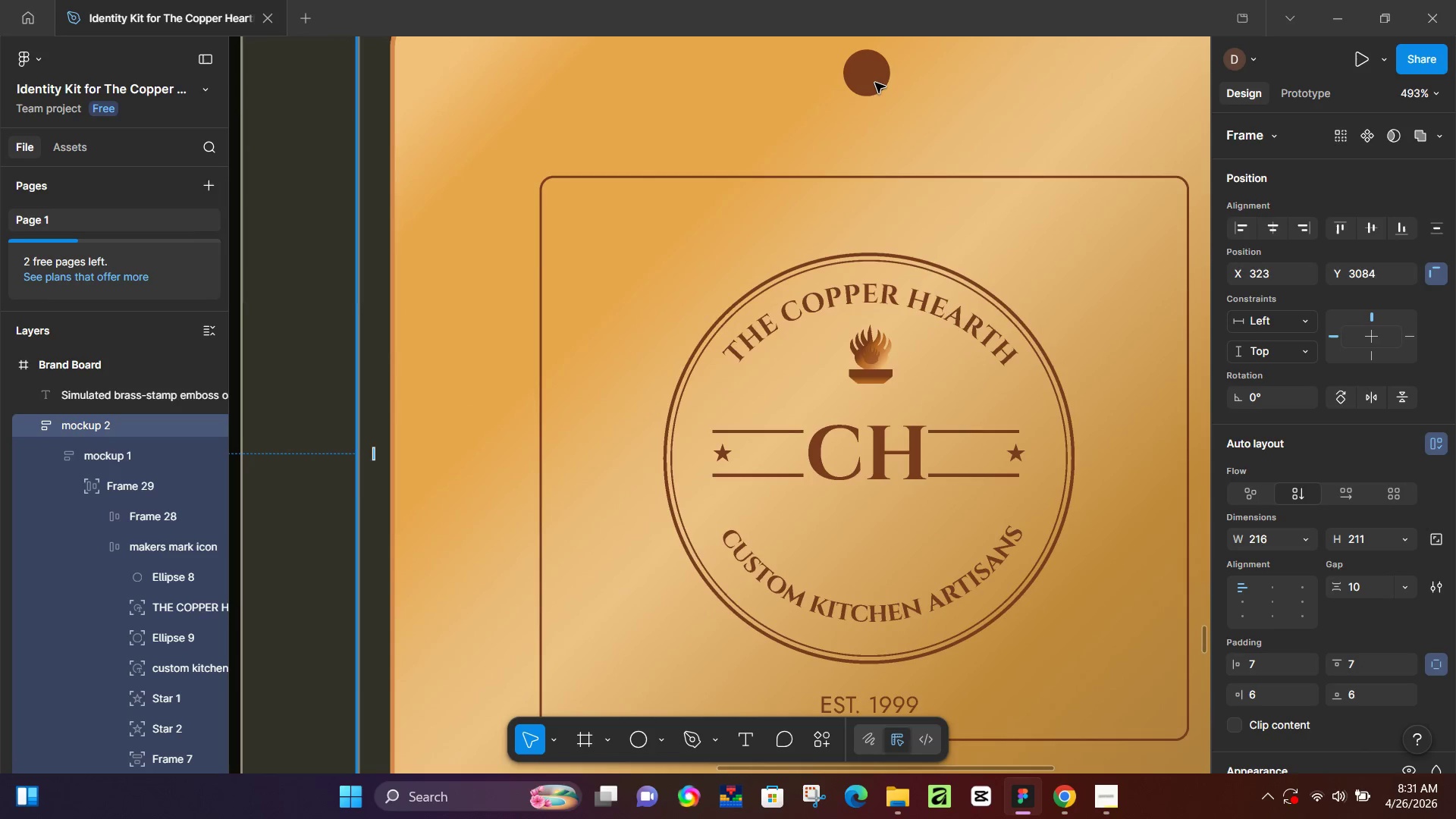 
scroll: coordinate [893, 273], scroll_direction: up, amount: 13.0
 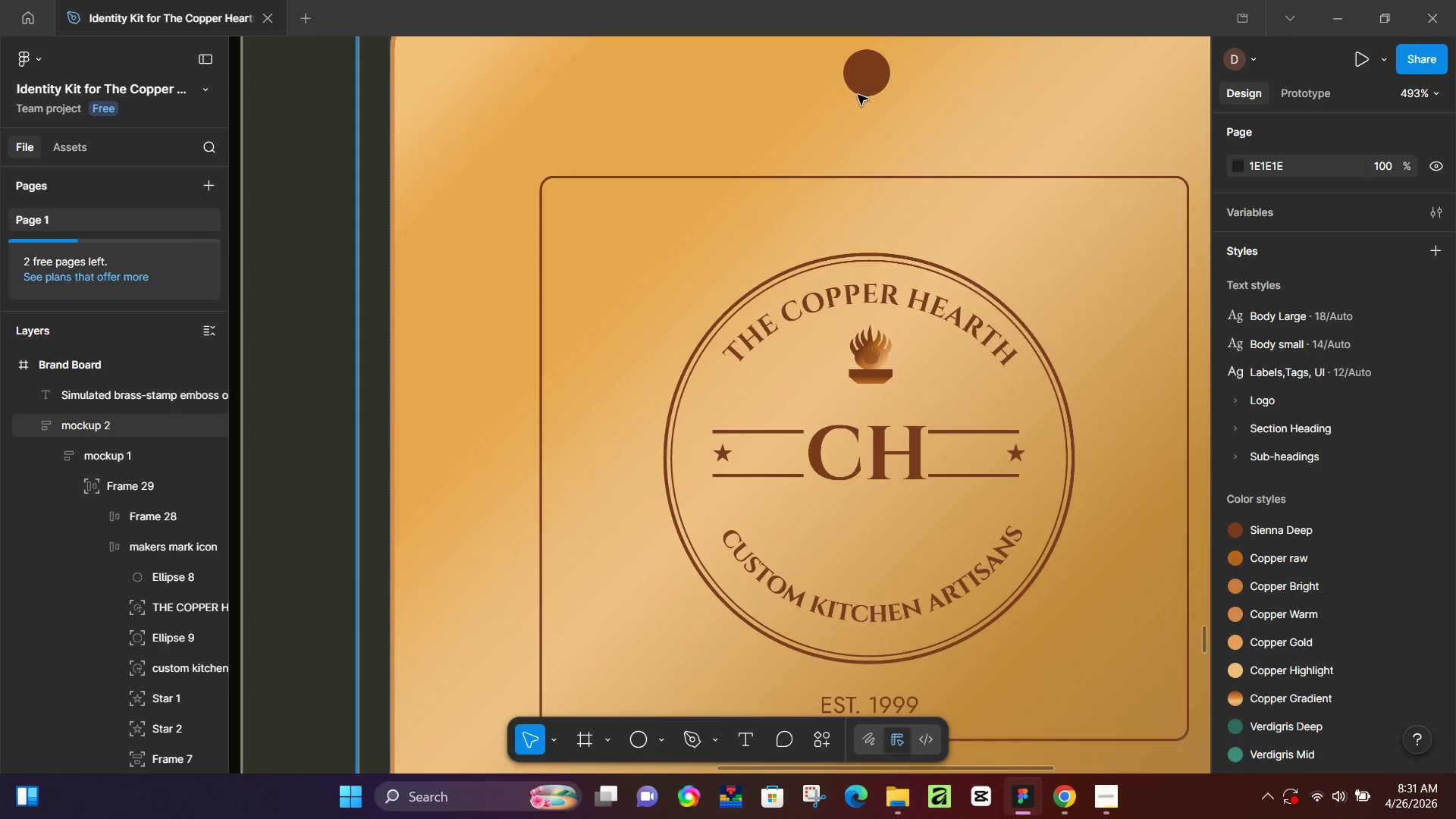 
double_click([875, 83])
 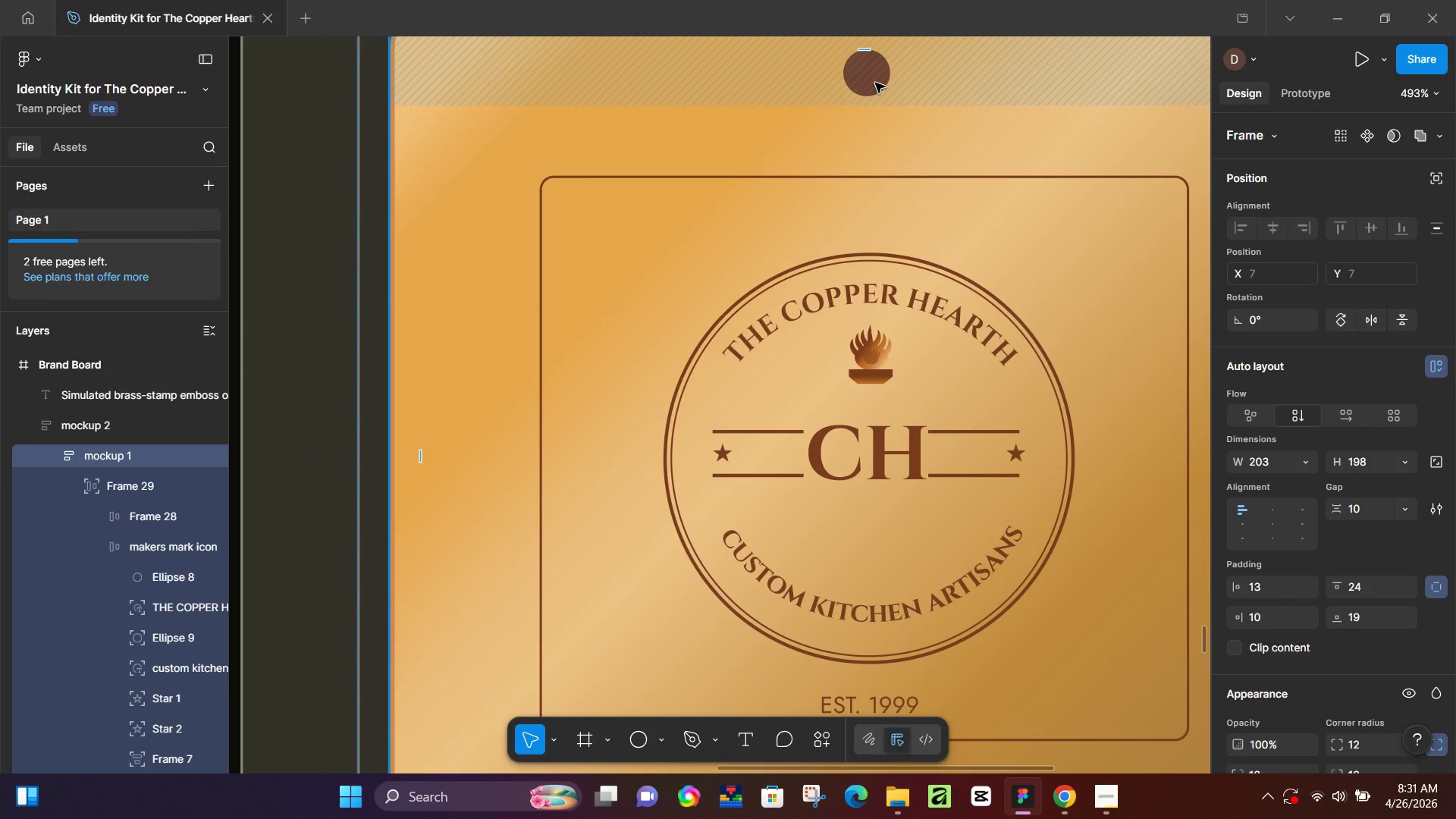 
double_click([875, 83])
 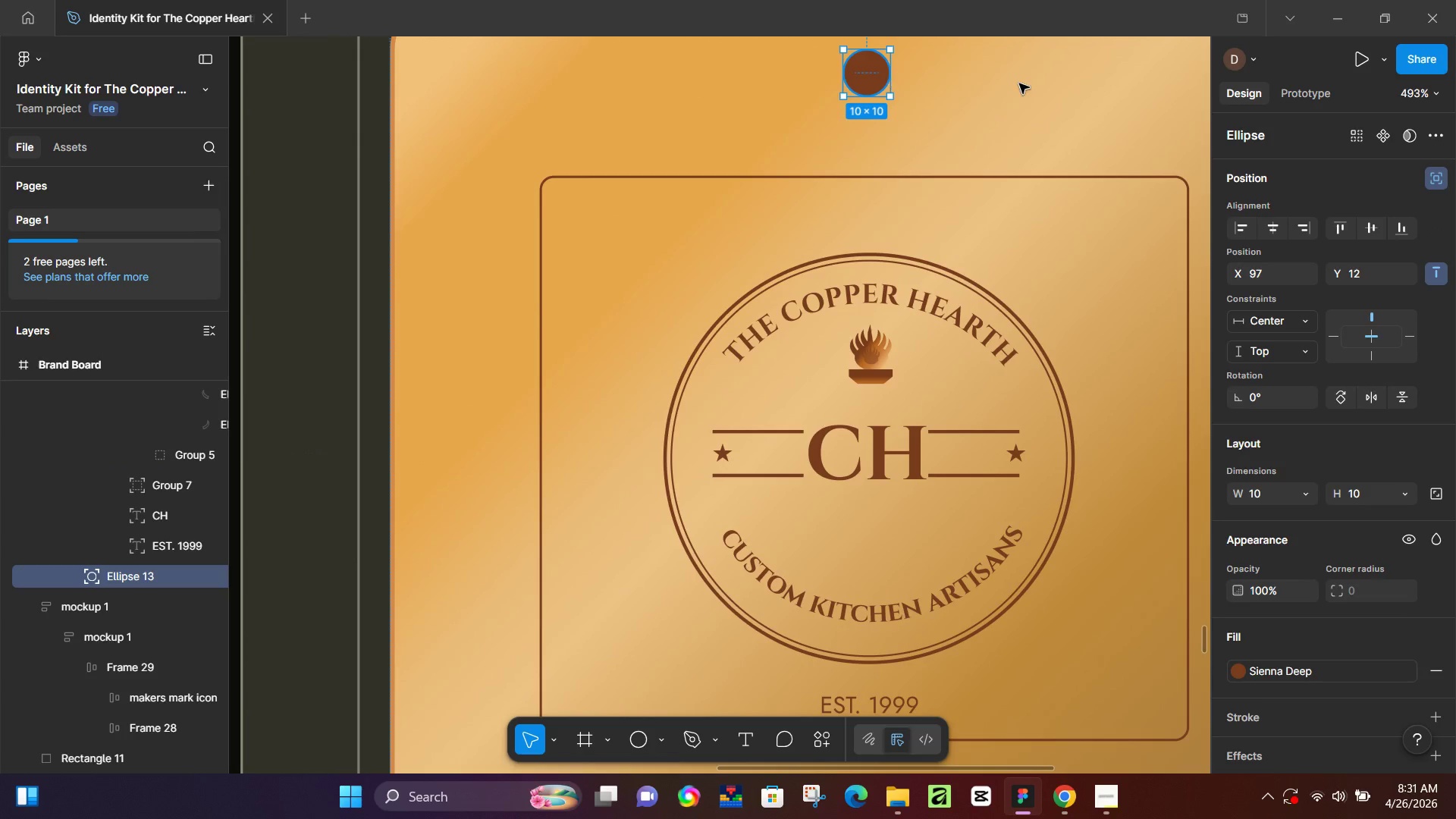 
hold_key(key=ShiftLeft, duration=1.5)
left_click([1001, 96])
 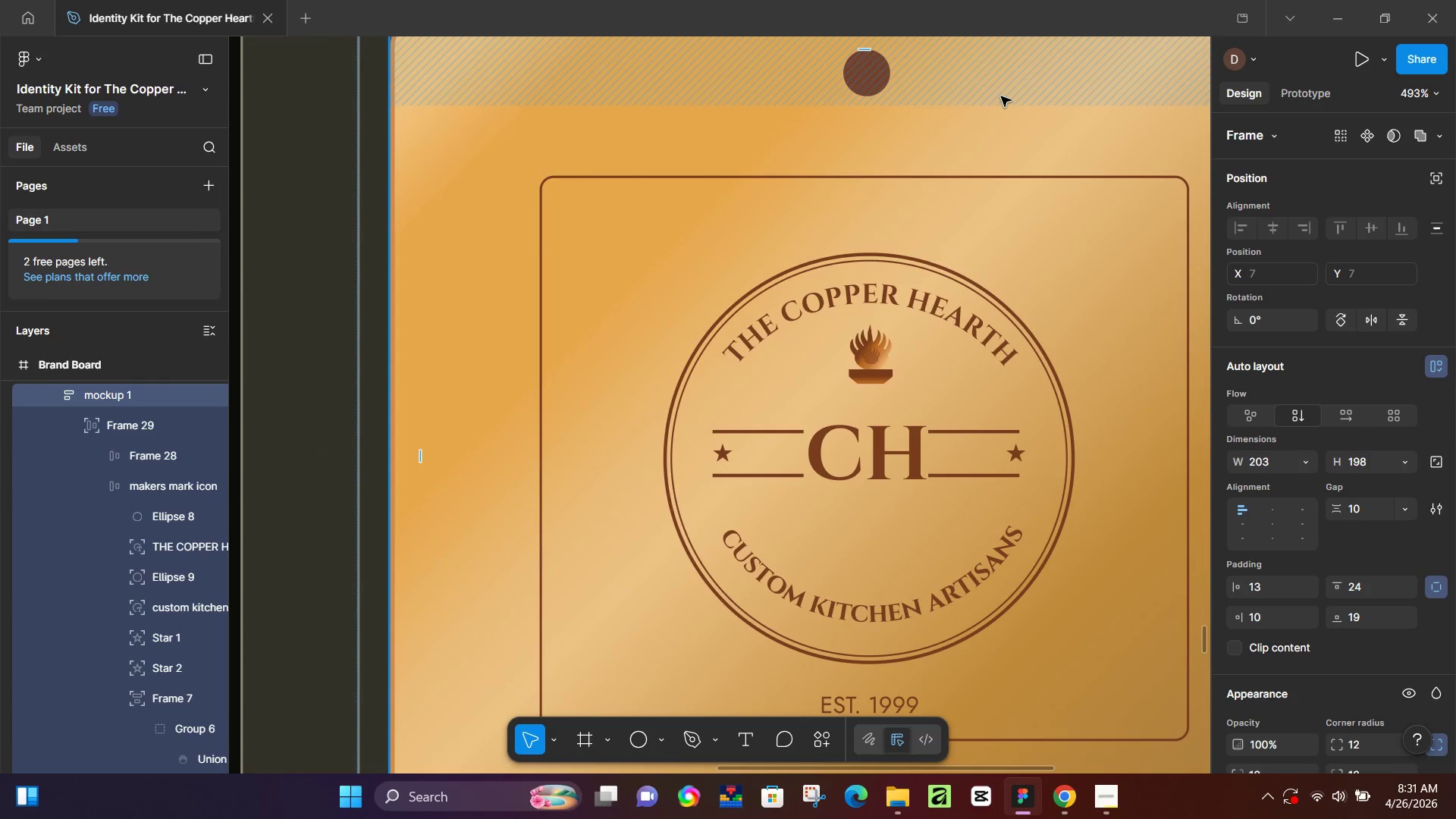 
key(Shift+ShiftLeft)
 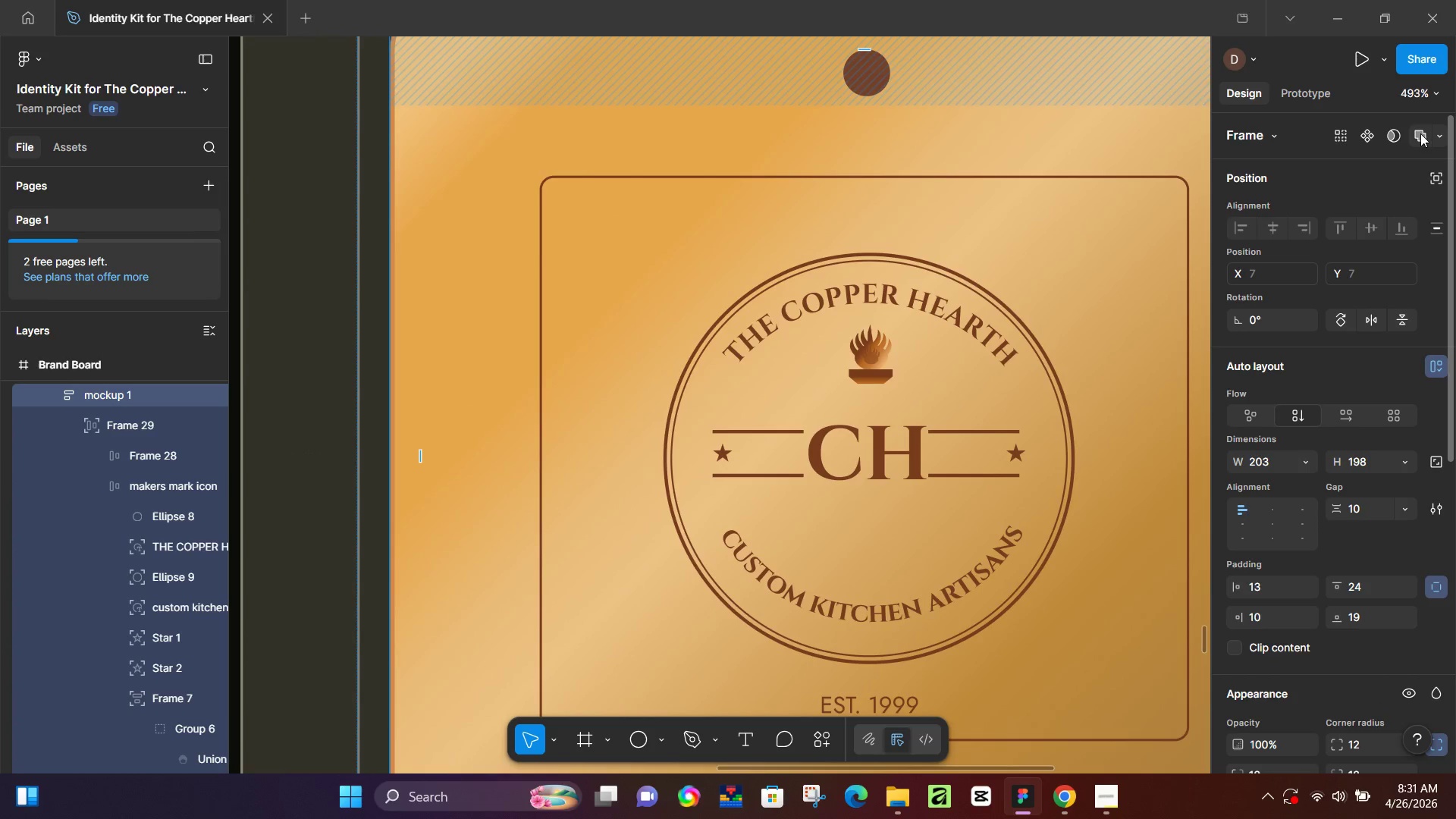 
left_click([1432, 133])
 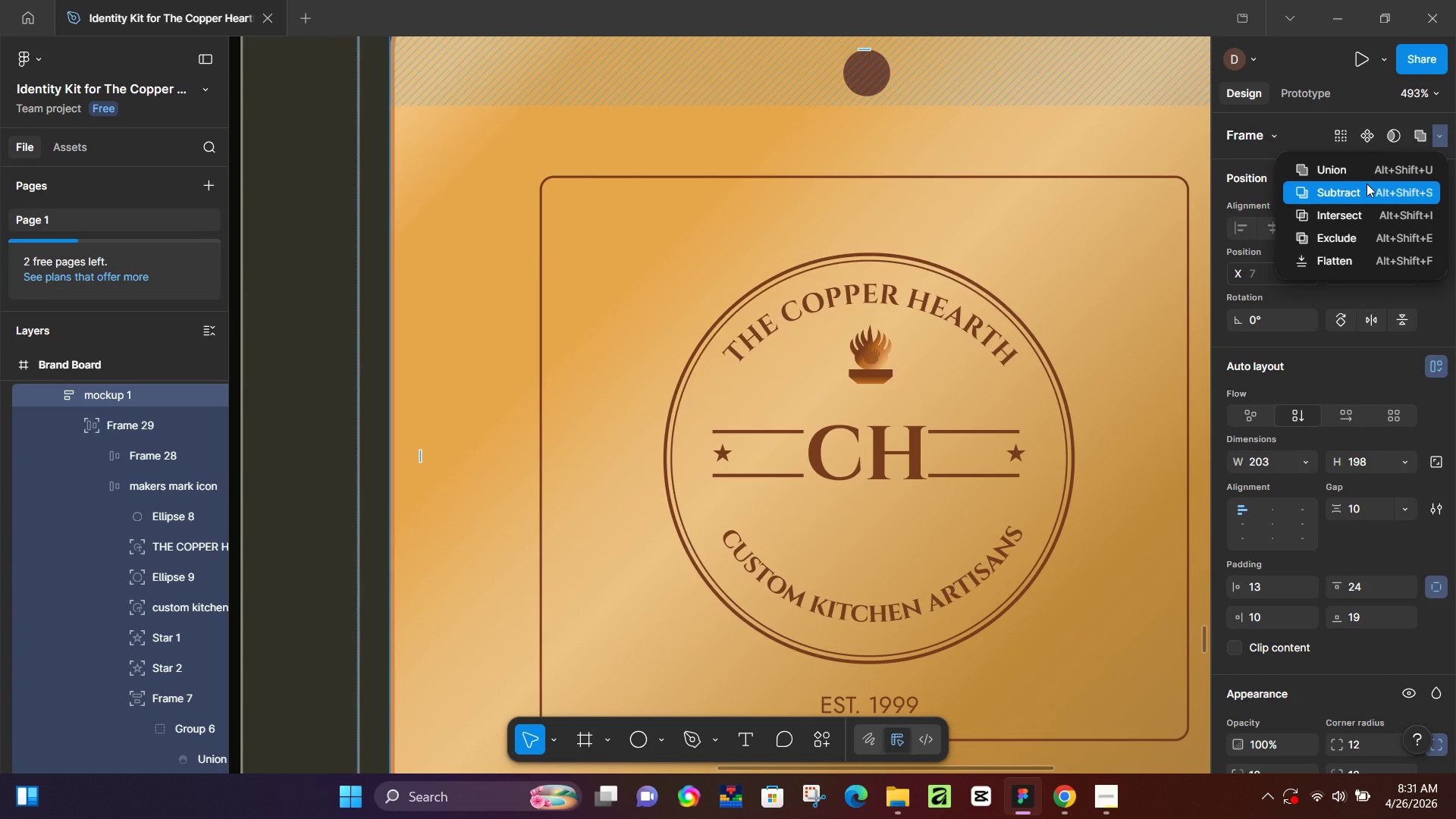 
left_click([1367, 184])
 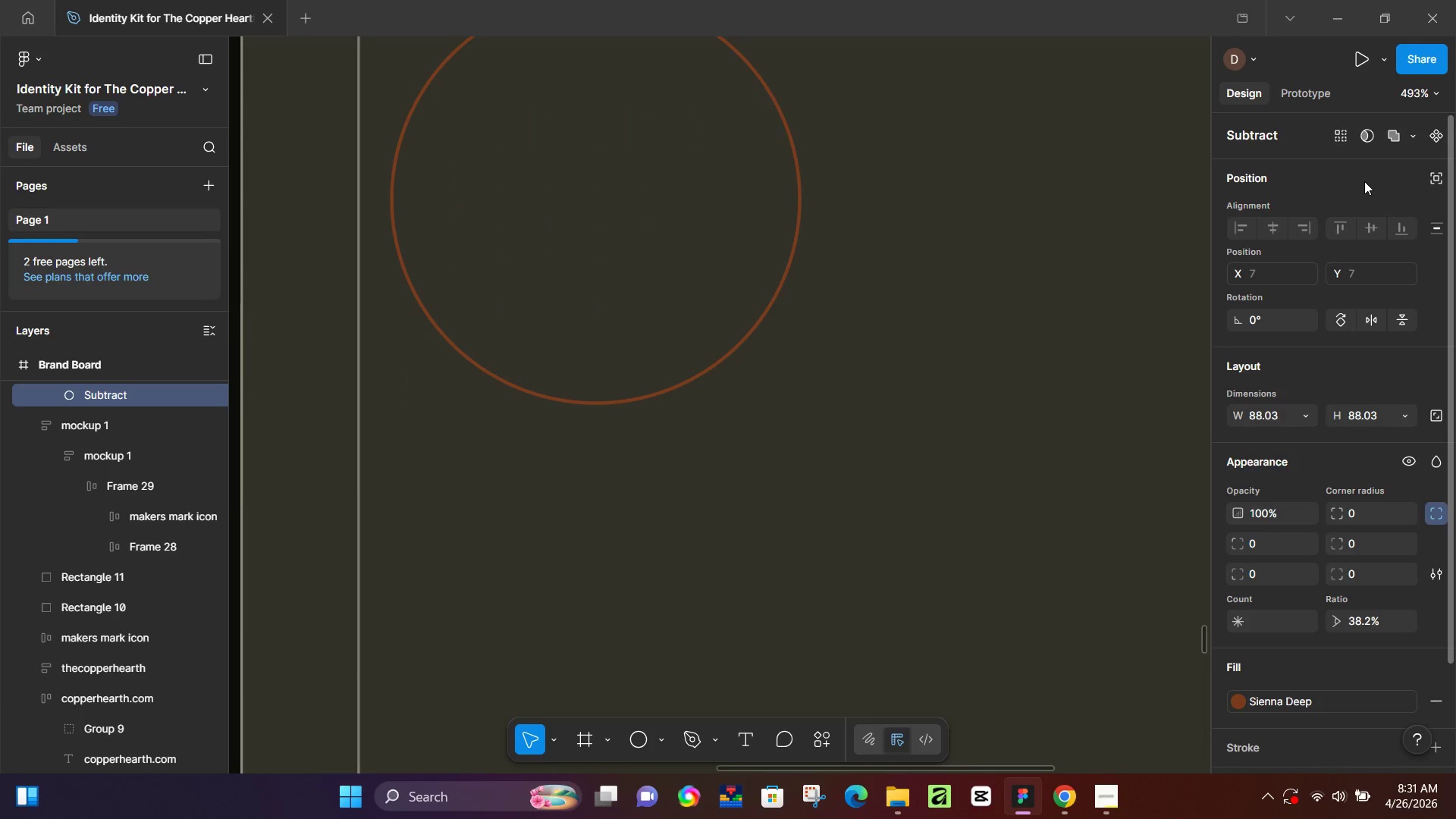 
key(Control+Z)
 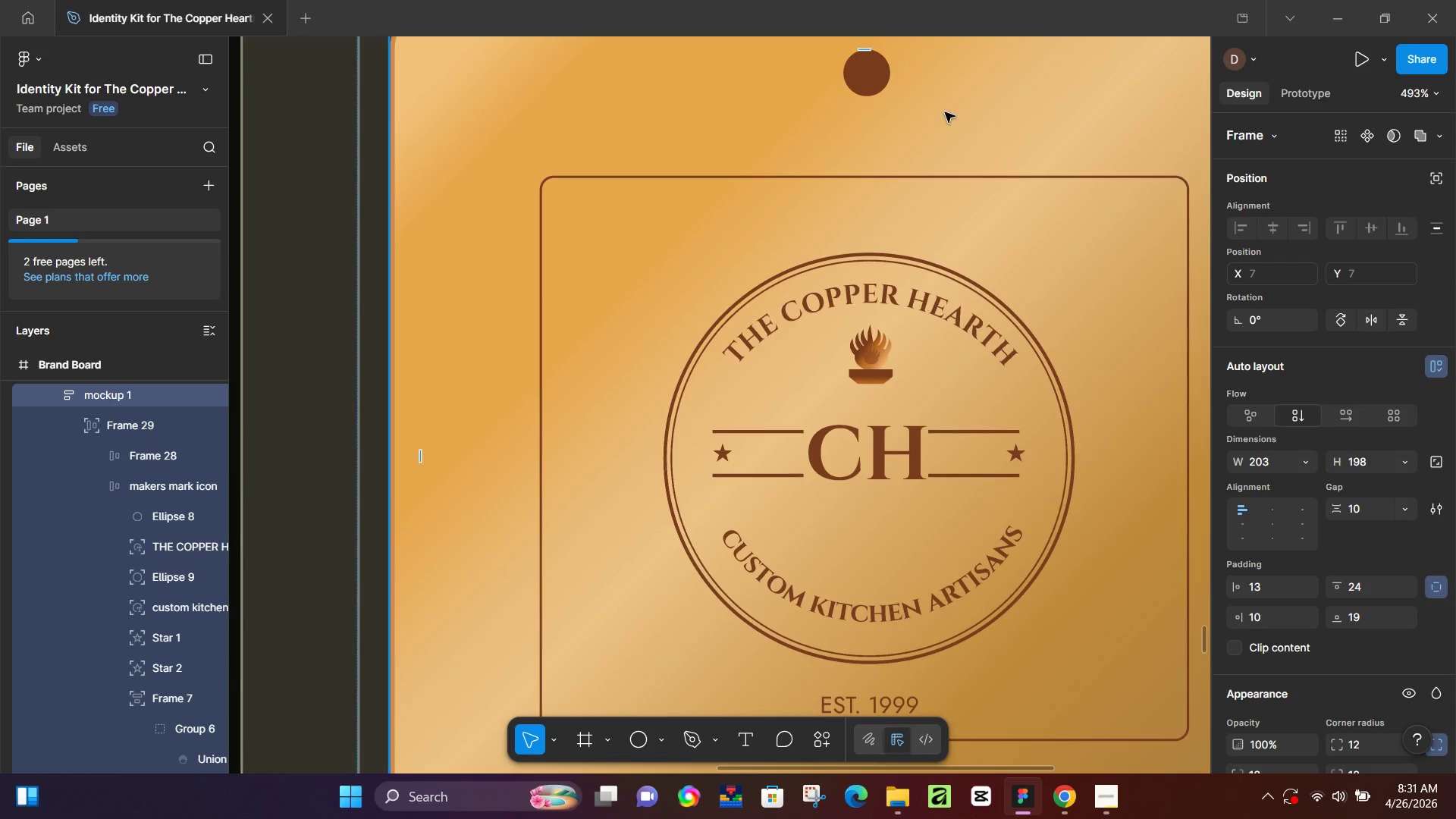 
scroll: coordinate [932, 178], scroll_direction: up, amount: 5.0
 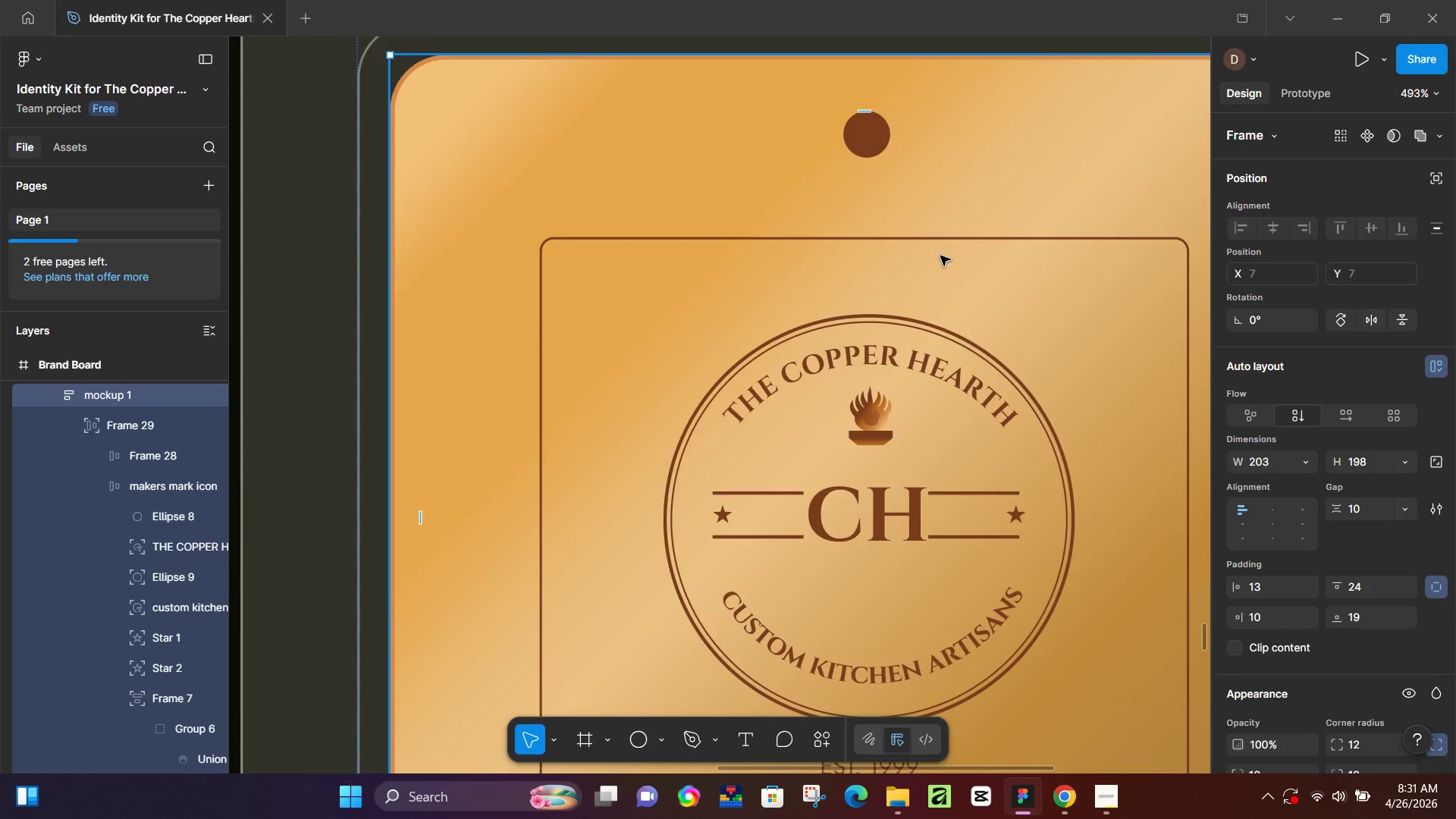 
left_click([863, 374])
 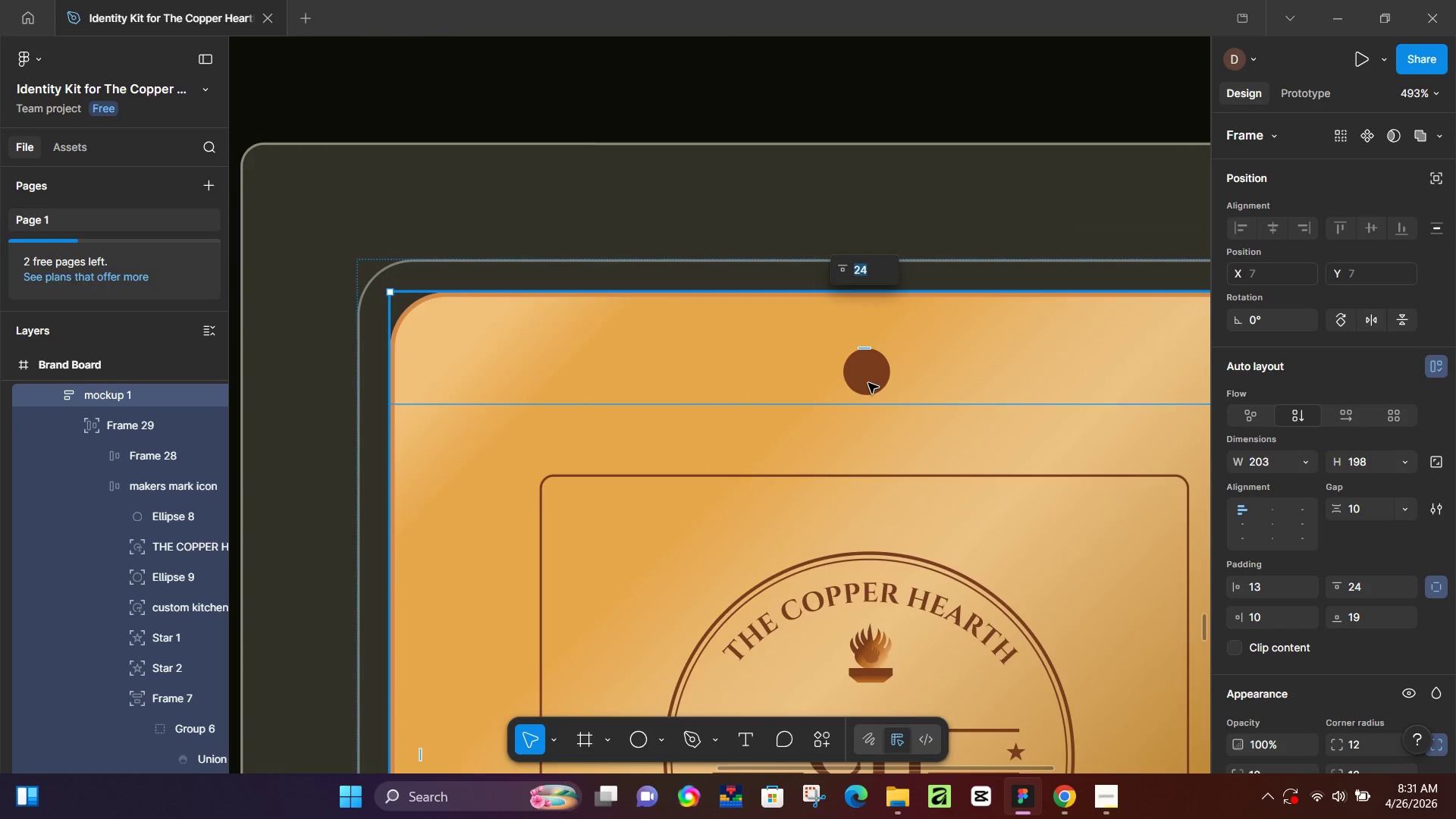 
left_click([868, 384])
 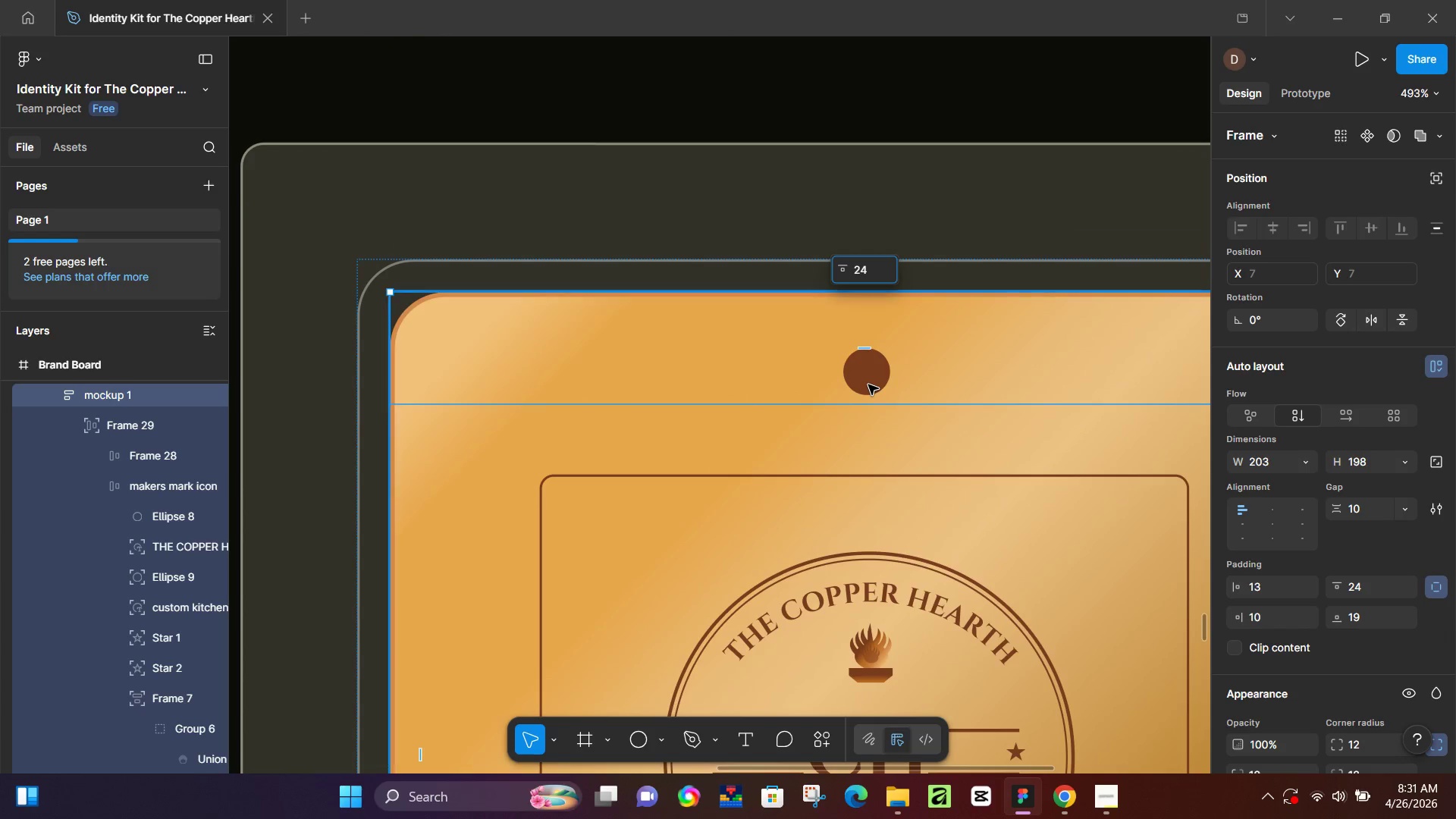 
scroll: coordinate [931, 384], scroll_direction: up, amount: 3.0
 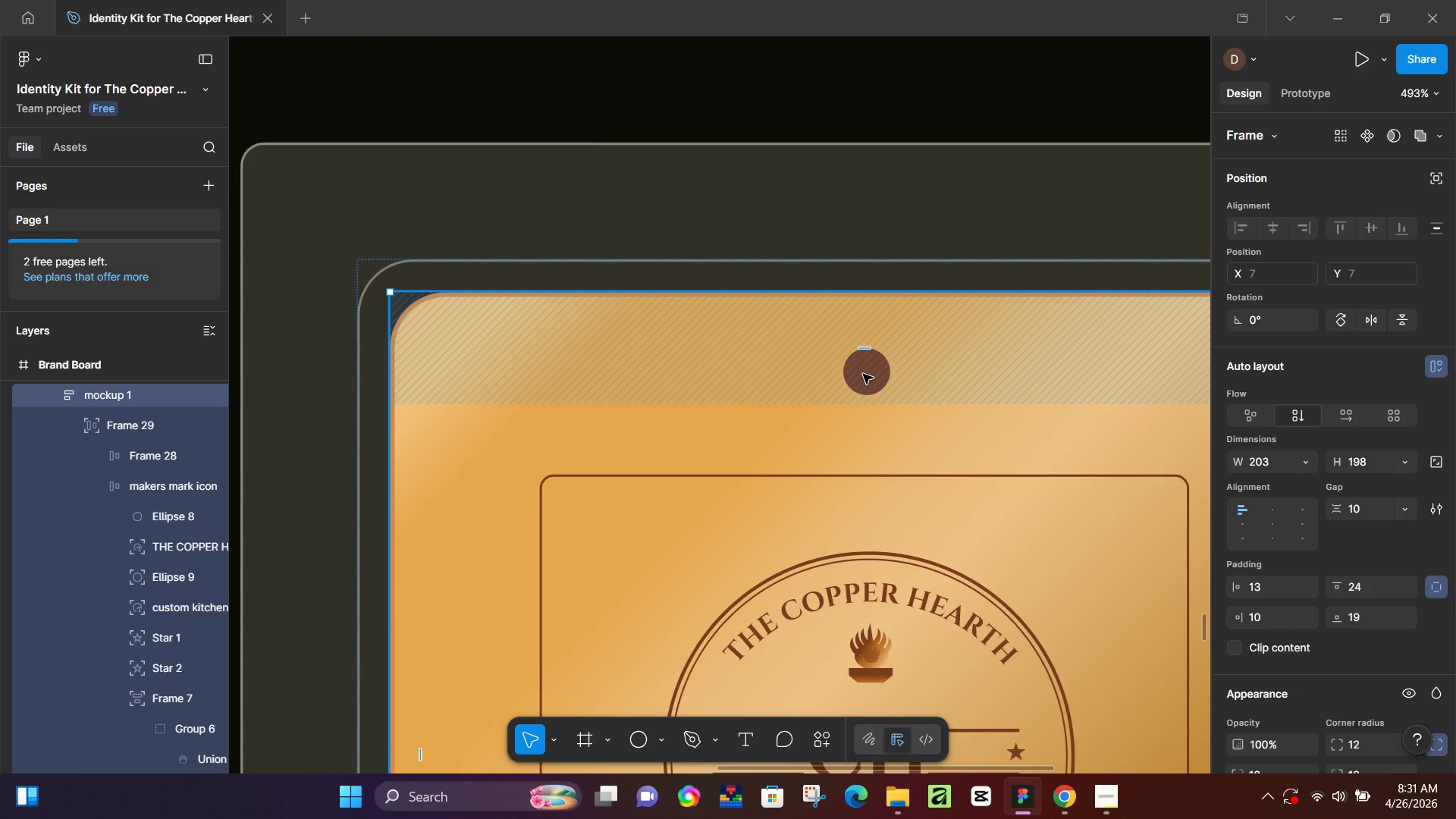 
double_click([868, 384])
 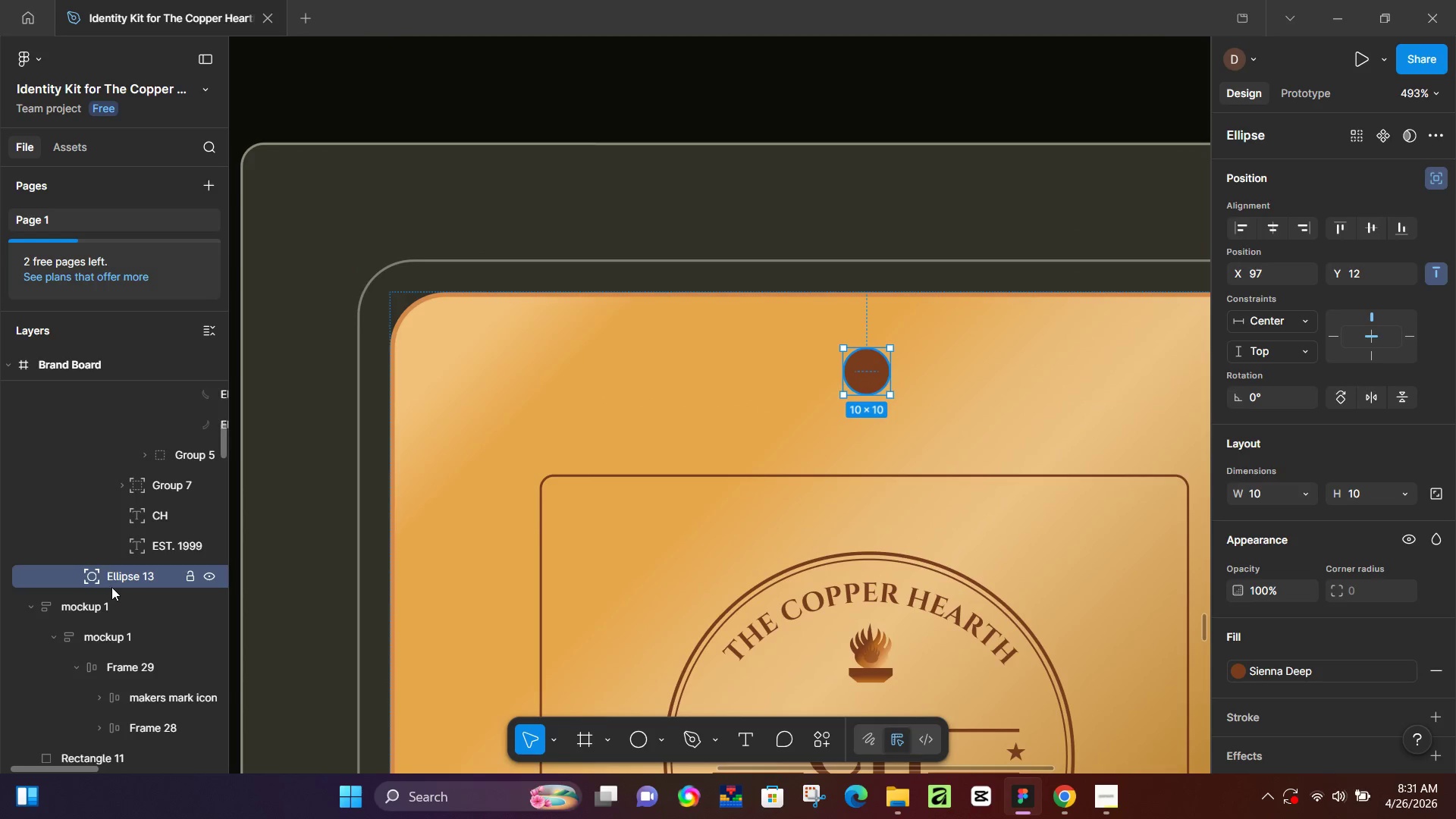 
left_click_drag(start_coordinate=[117, 579], to_coordinate=[150, 383])
 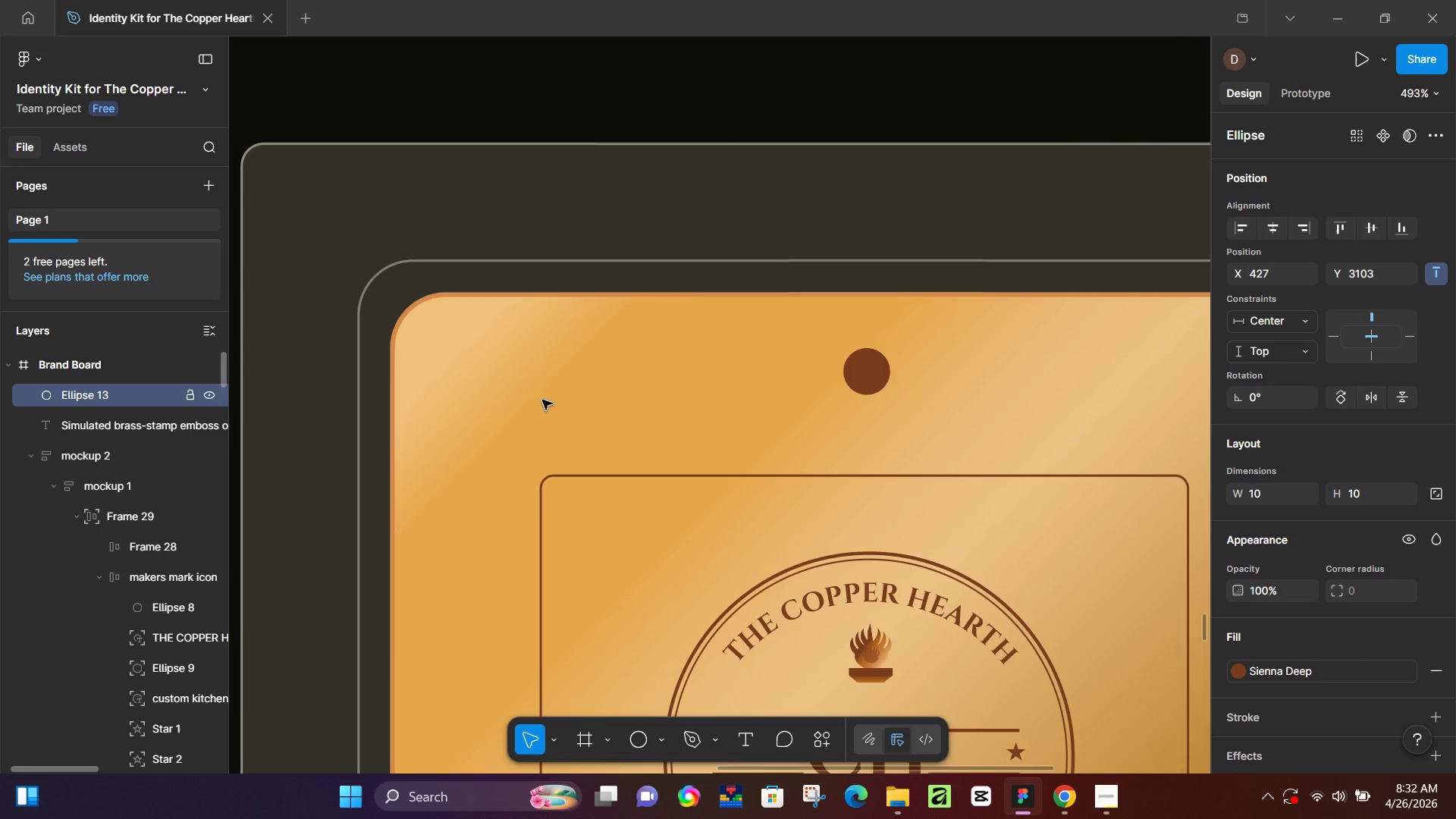 
scroll: coordinate [118, 411], scroll_direction: up, amount: 16.0
 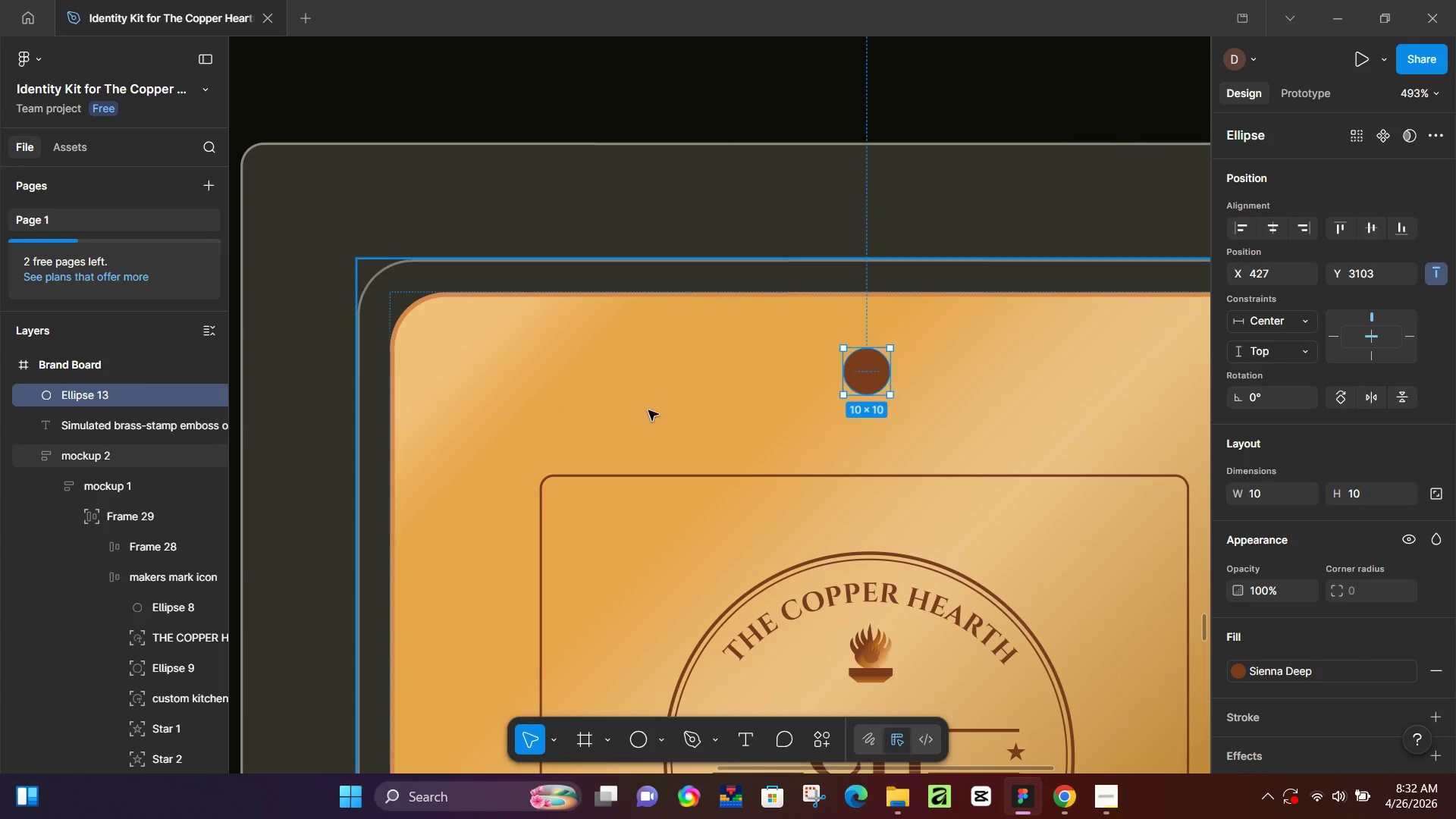 
double_click([624, 400])
 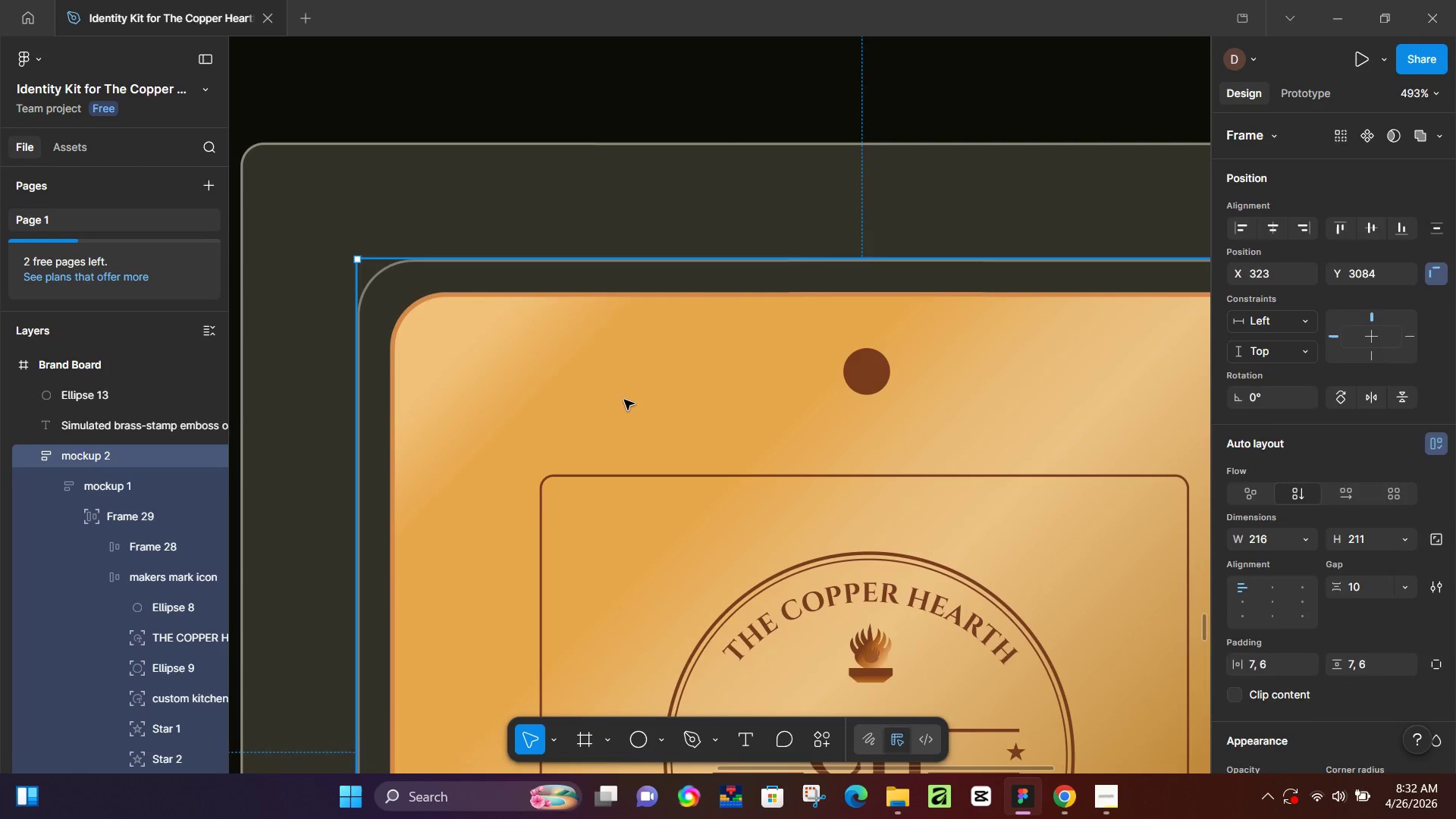 
triple_click([624, 400])
 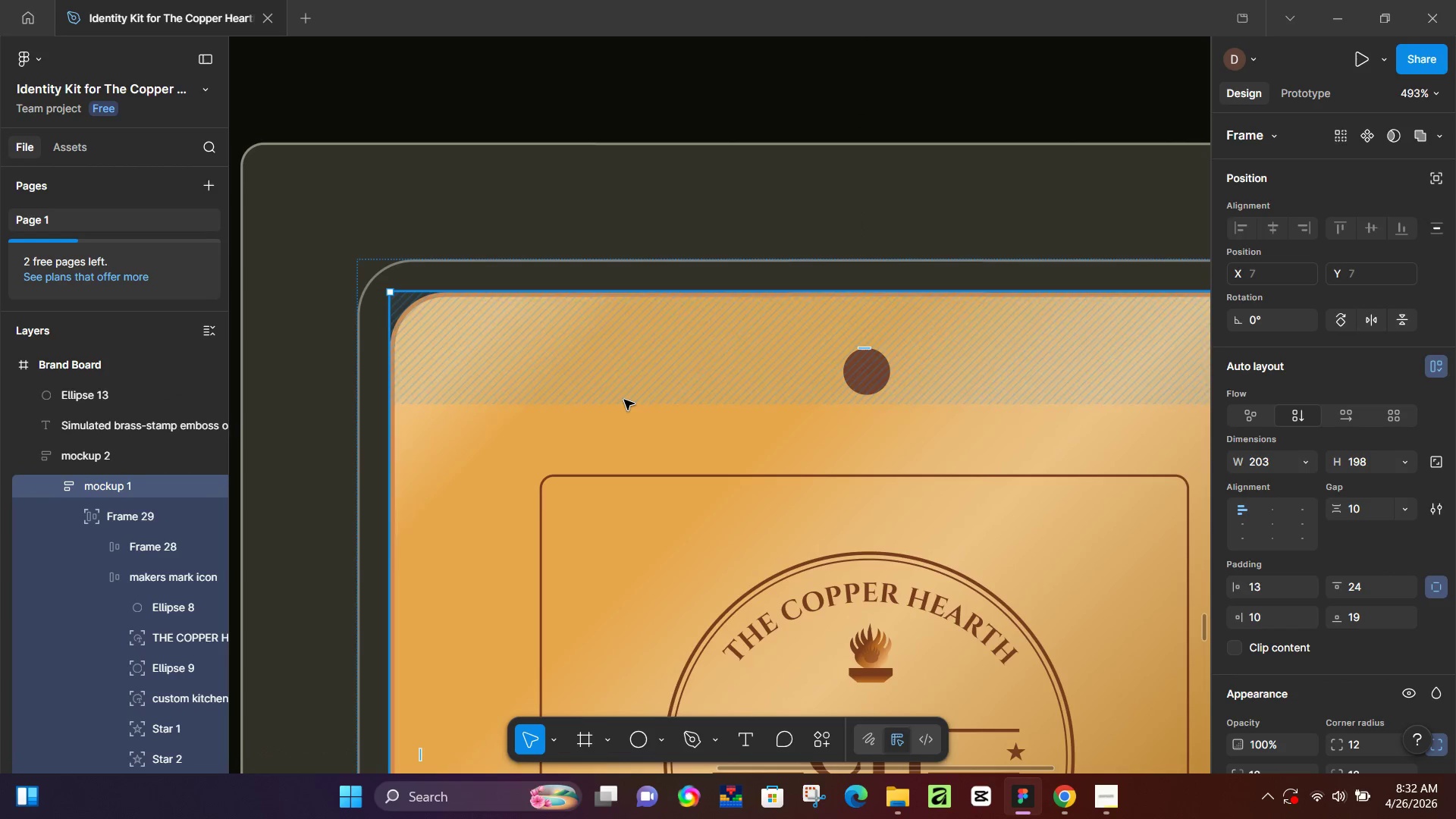 
double_click([624, 400])
 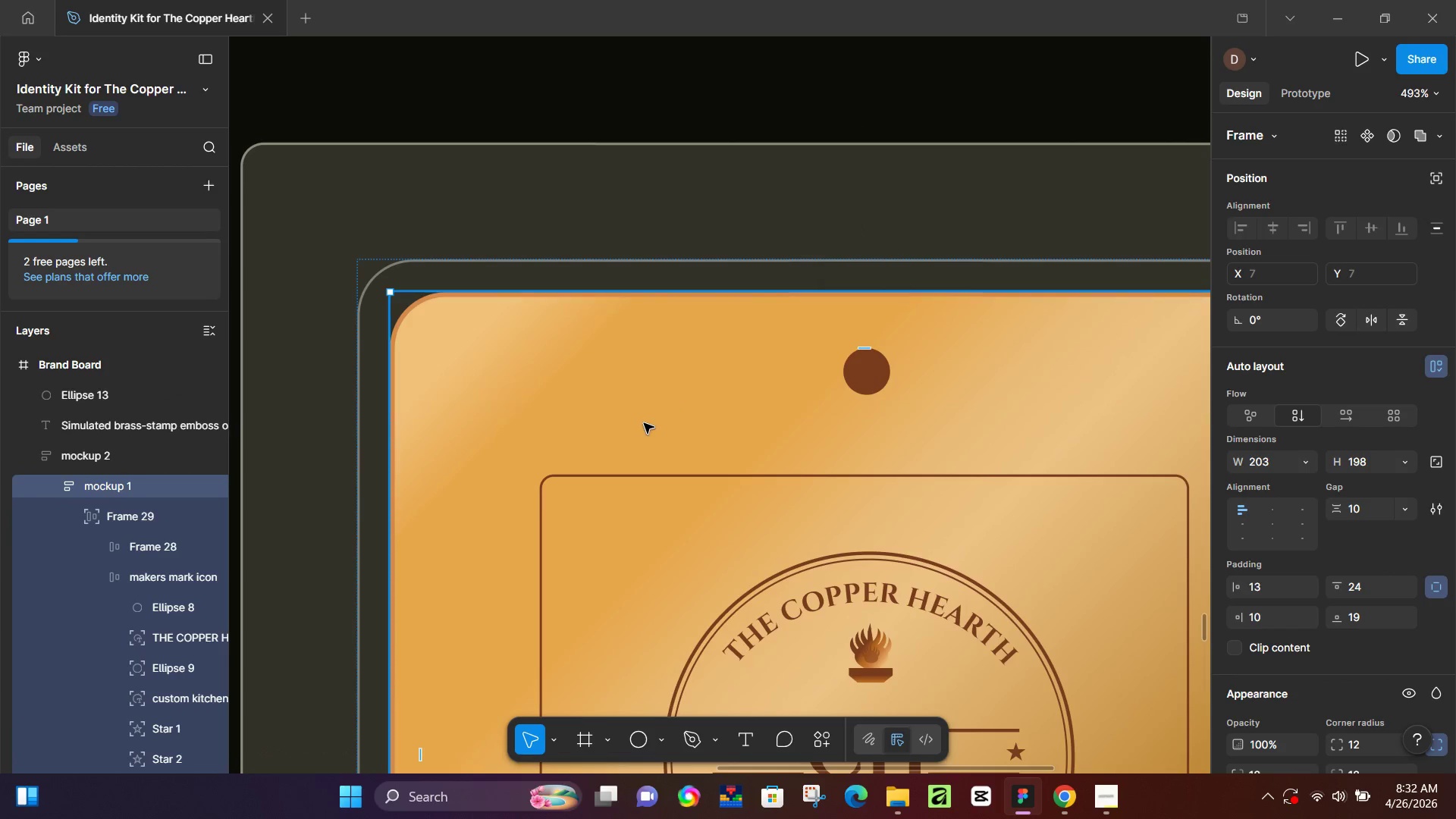 
double_click([644, 423])
 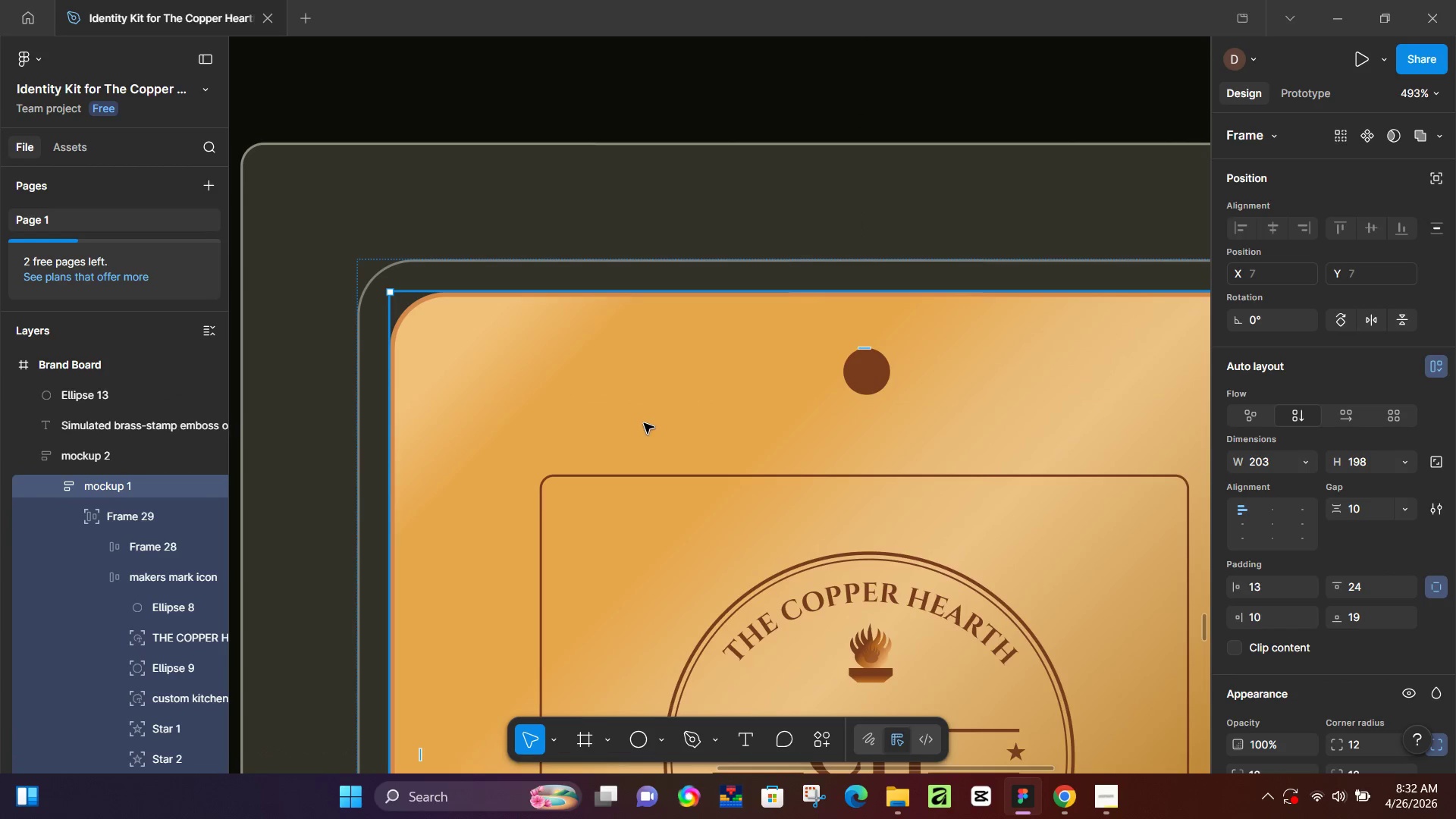 
triple_click([644, 423])
 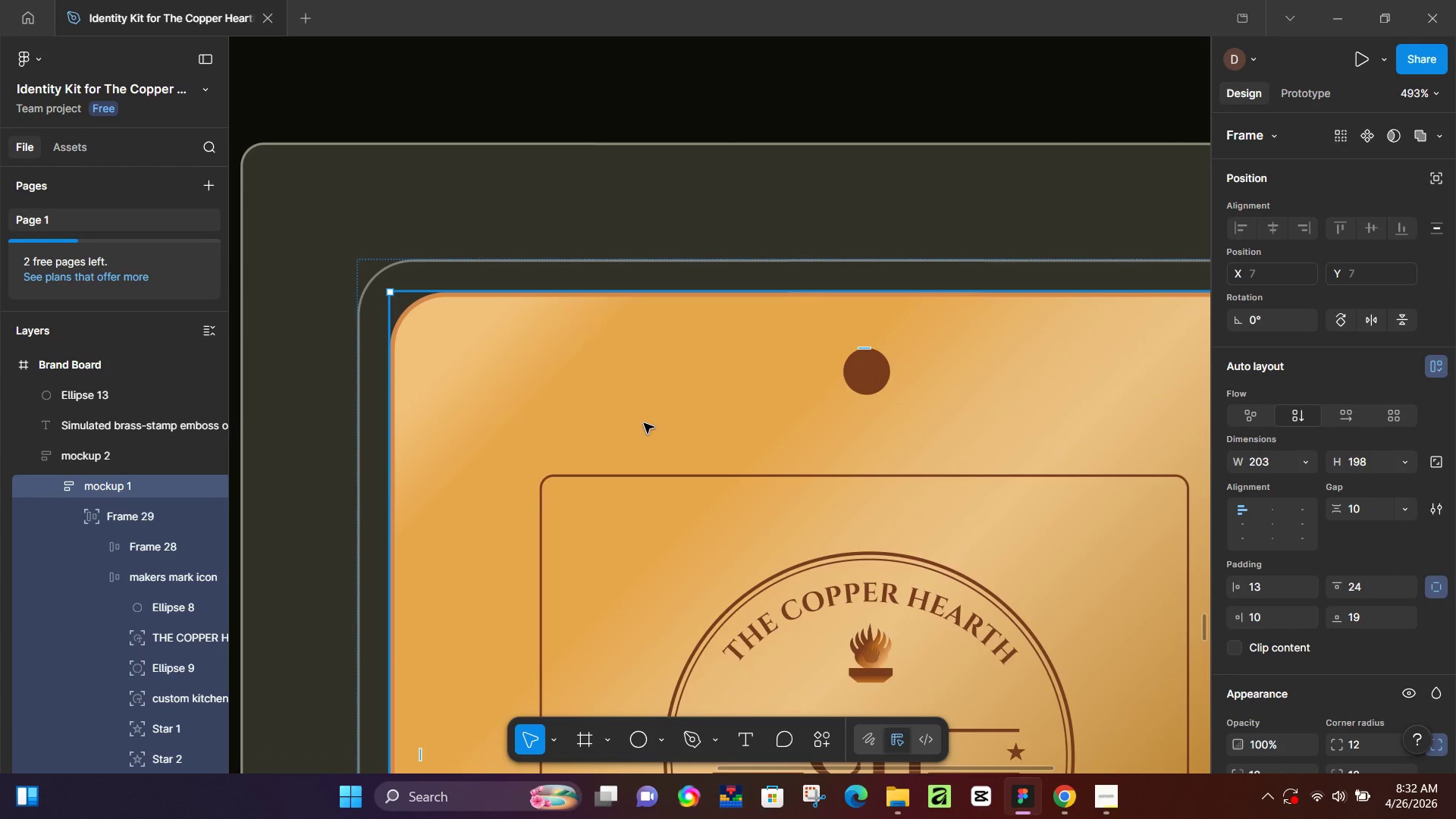 
double_click([644, 423])
 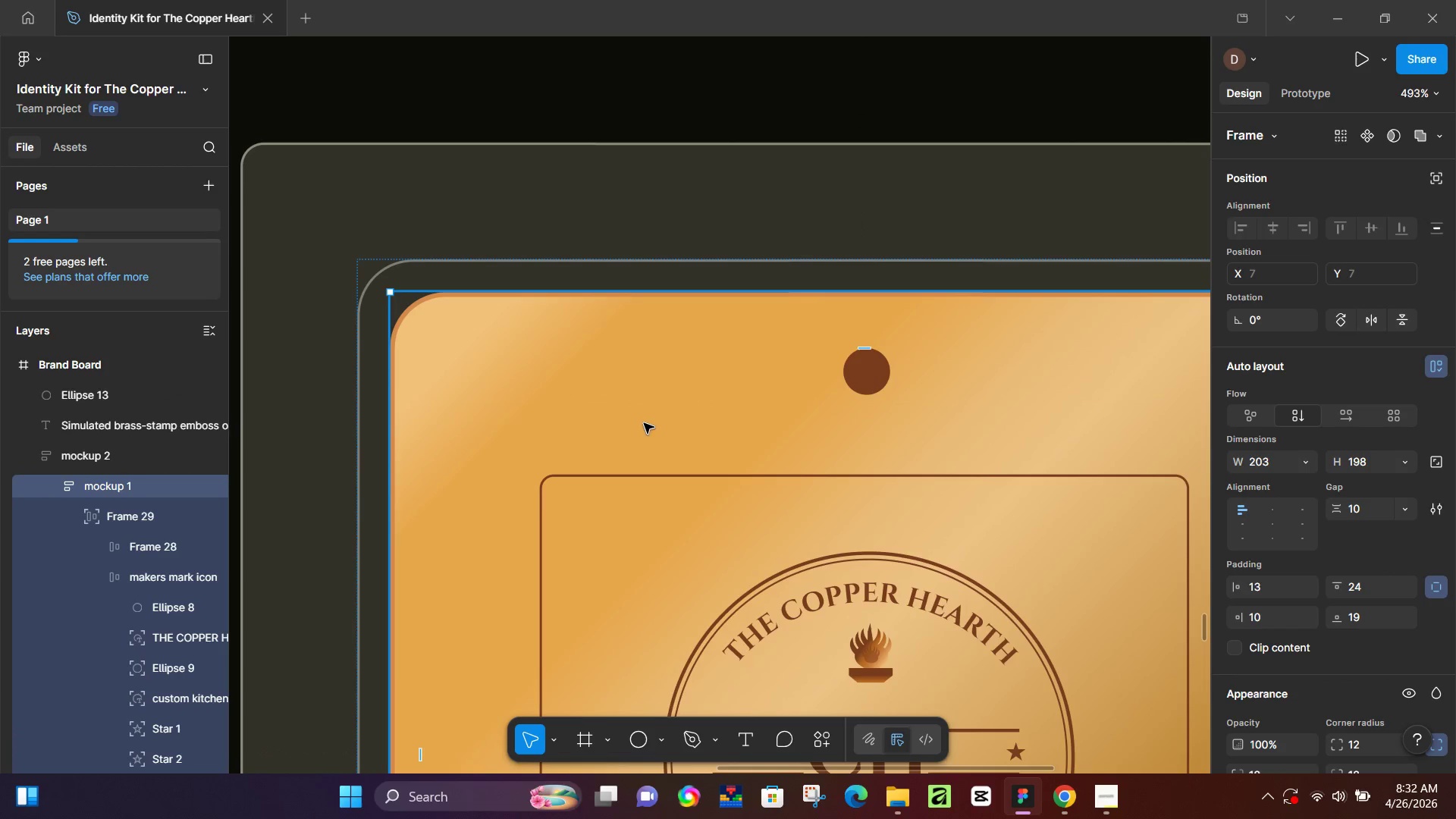 
triple_click([644, 423])
 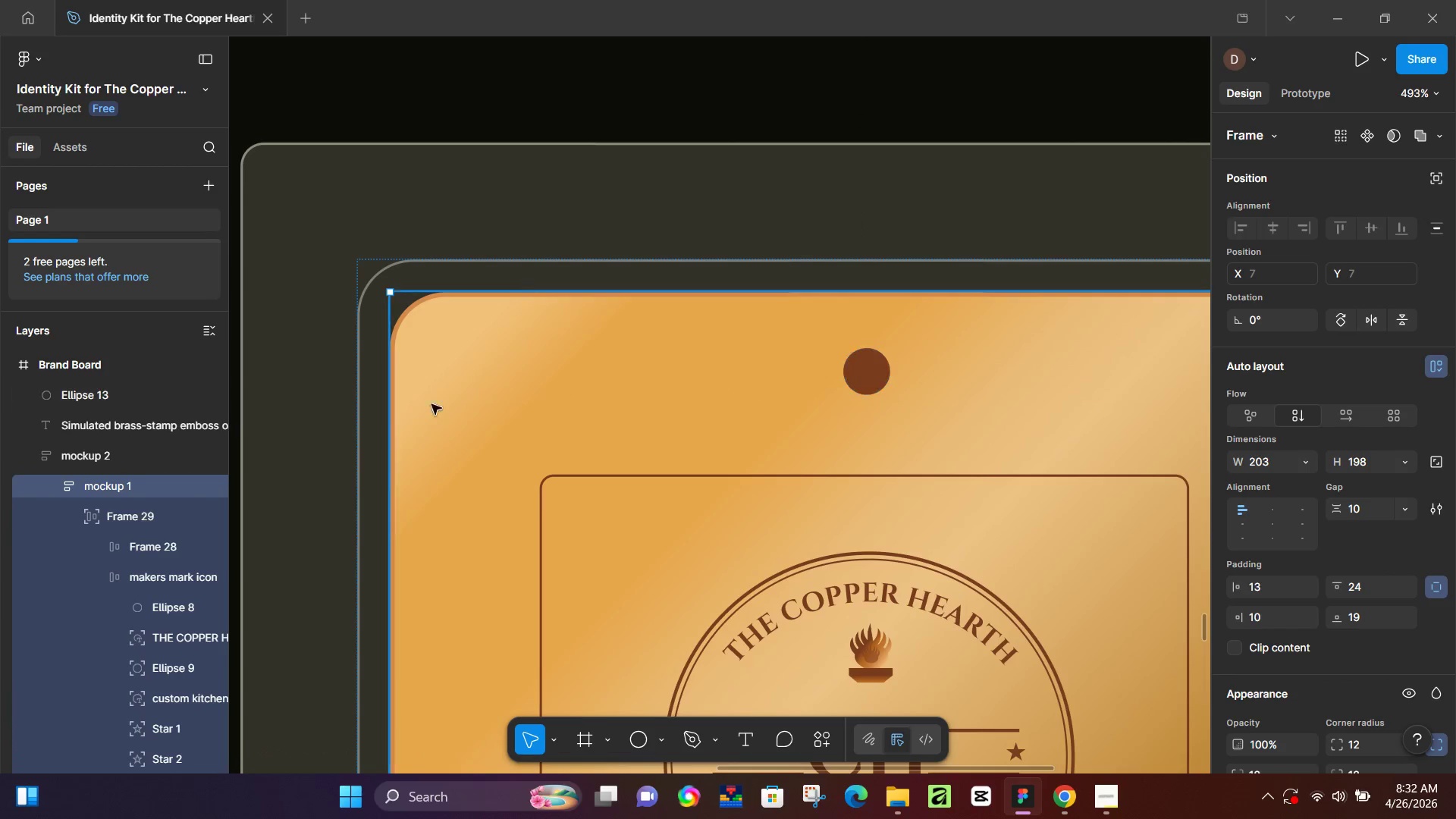 
hold_key(key=ShiftLeft, duration=0.42)
 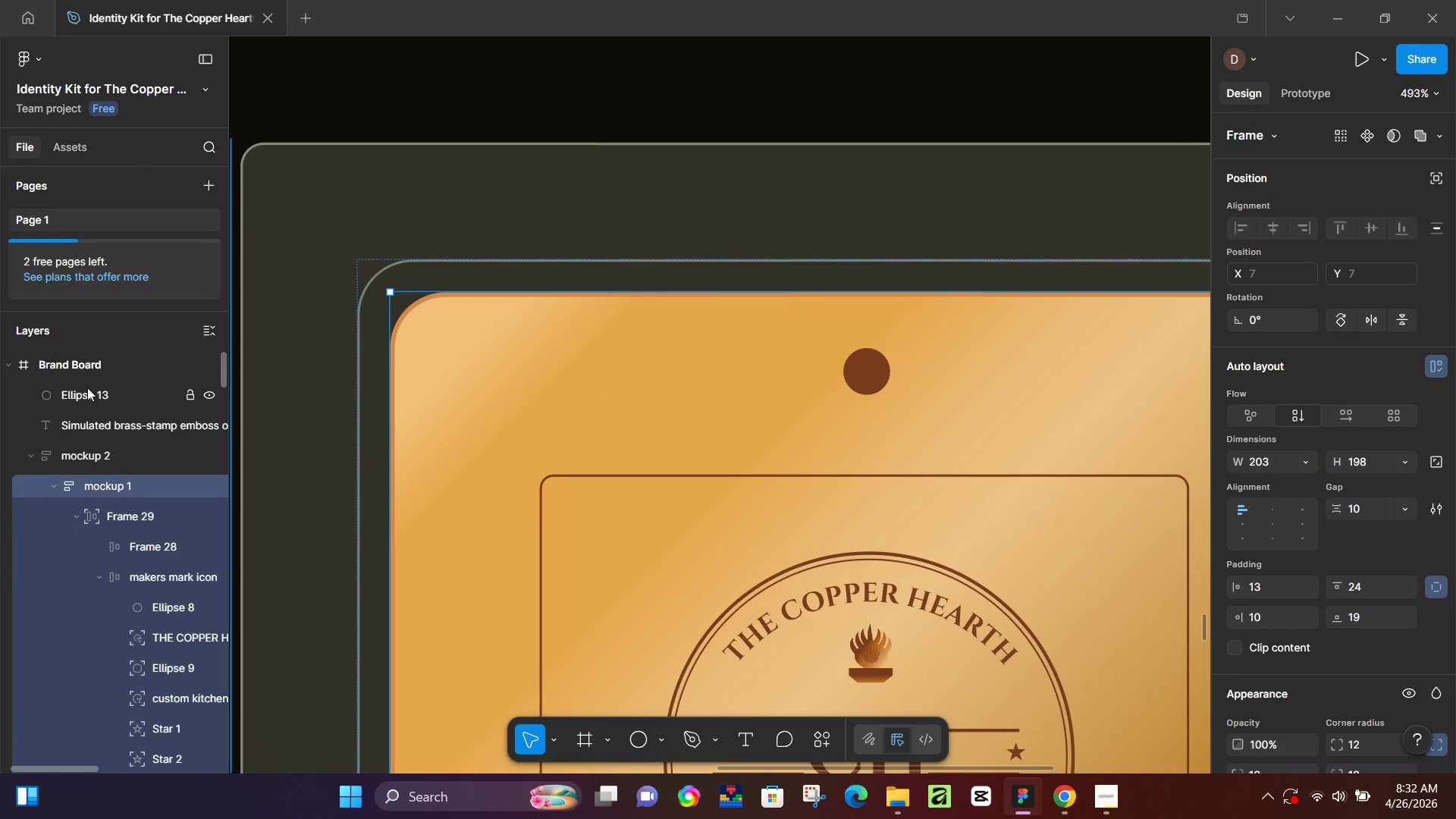 
hold_key(key=ControlLeft, duration=0.94)
left_click([87, 389])
 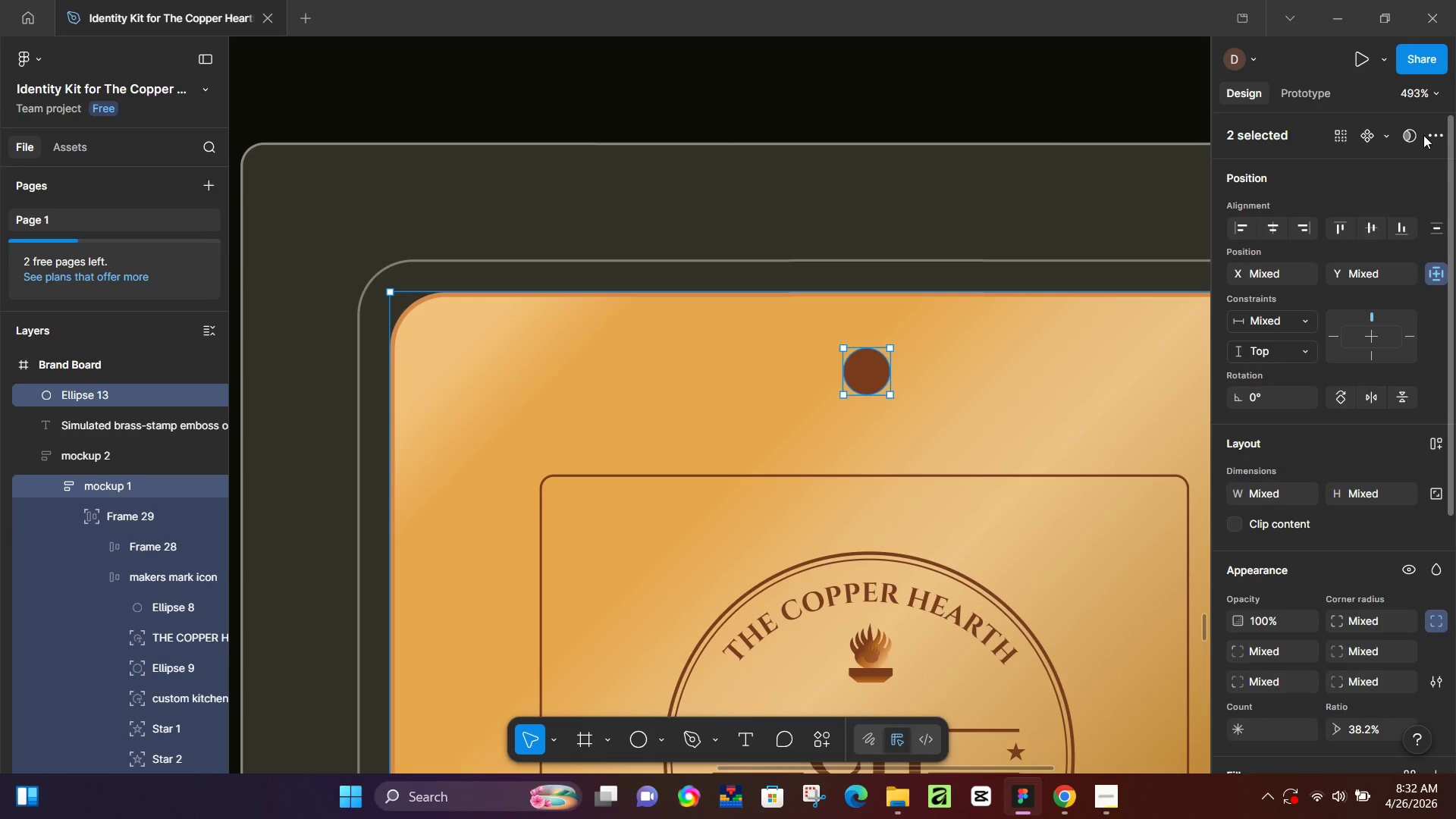 
left_click([1389, 136])
 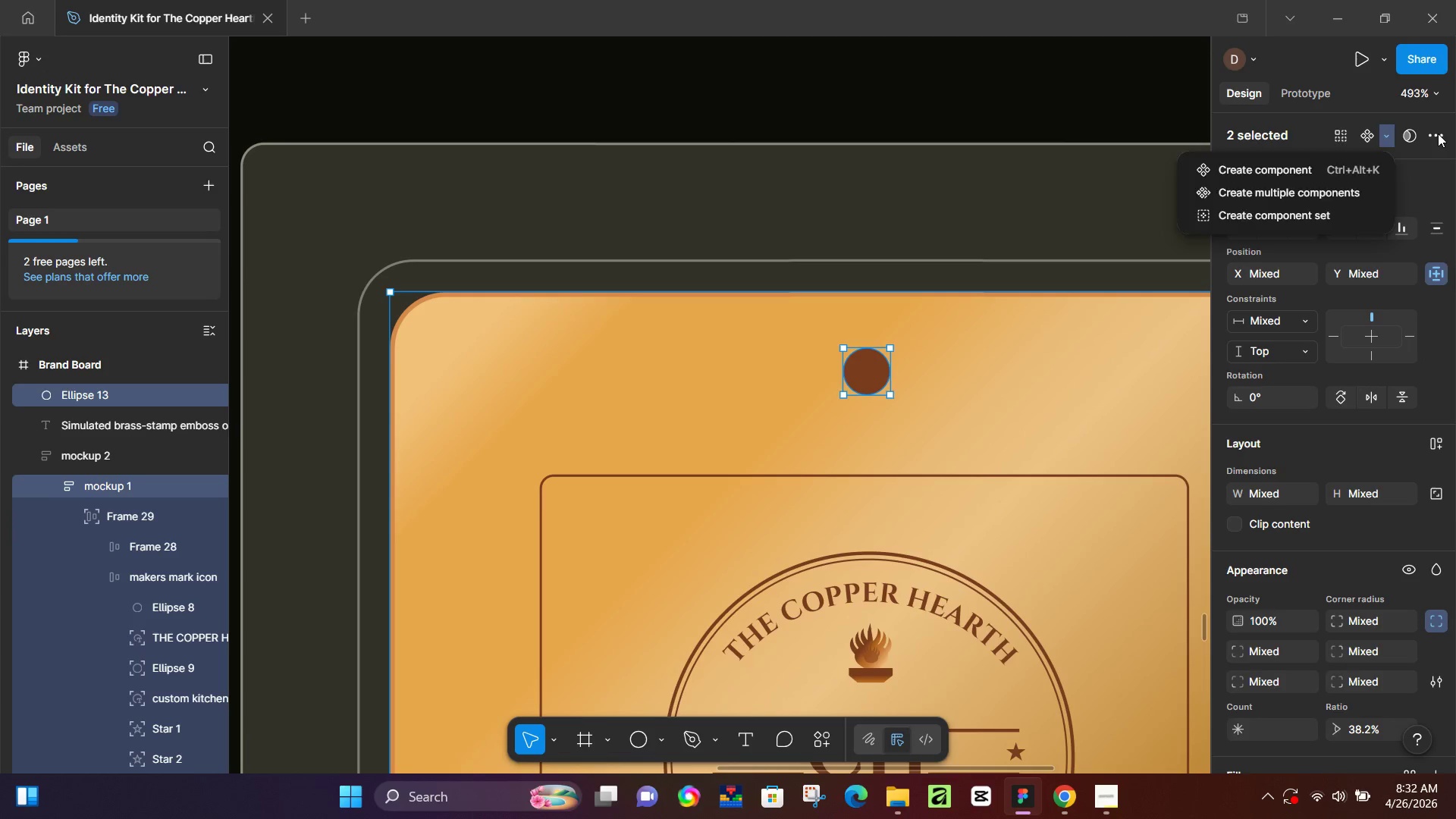 
double_click([1438, 133])
 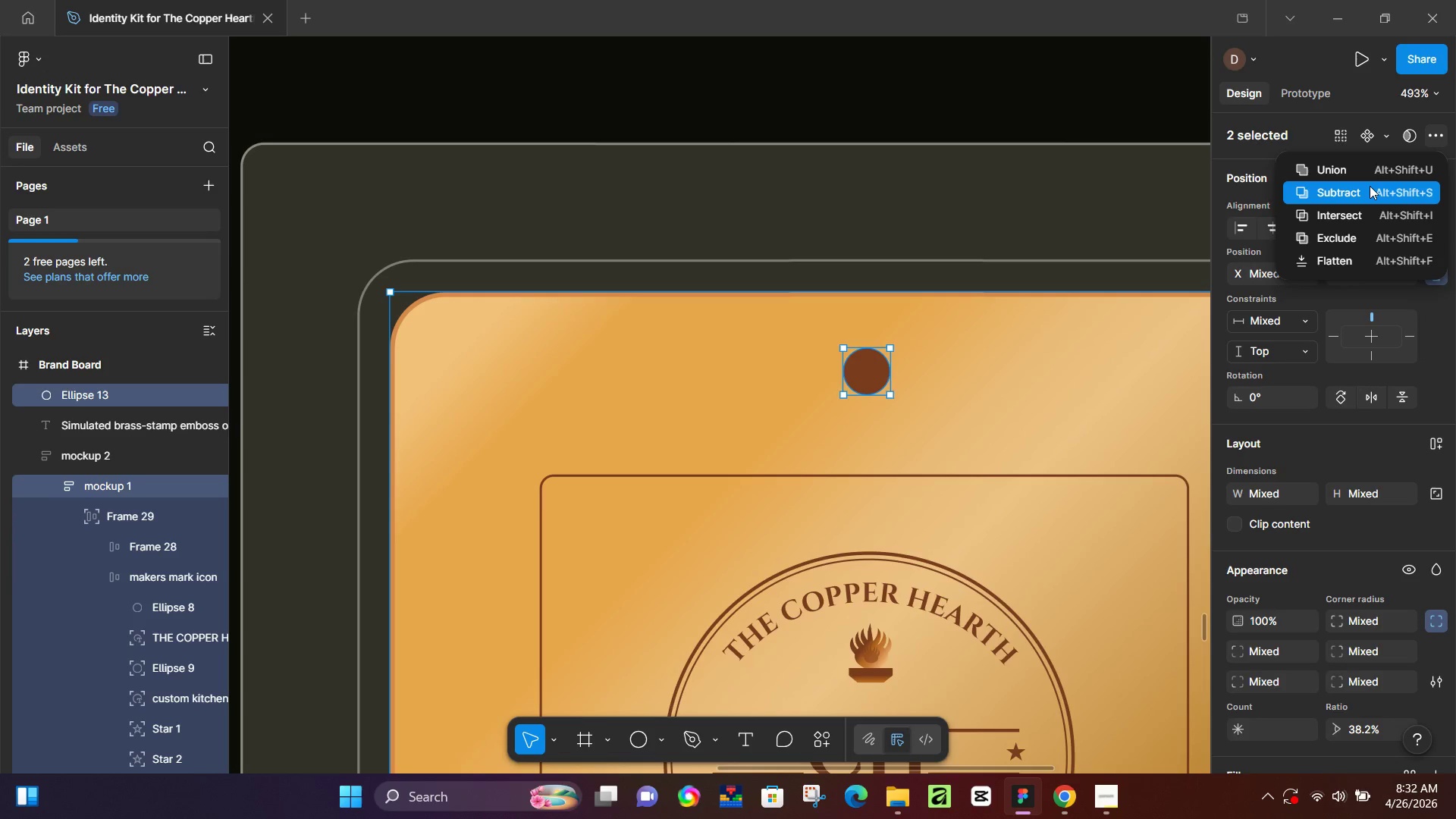 
left_click([1370, 186])
 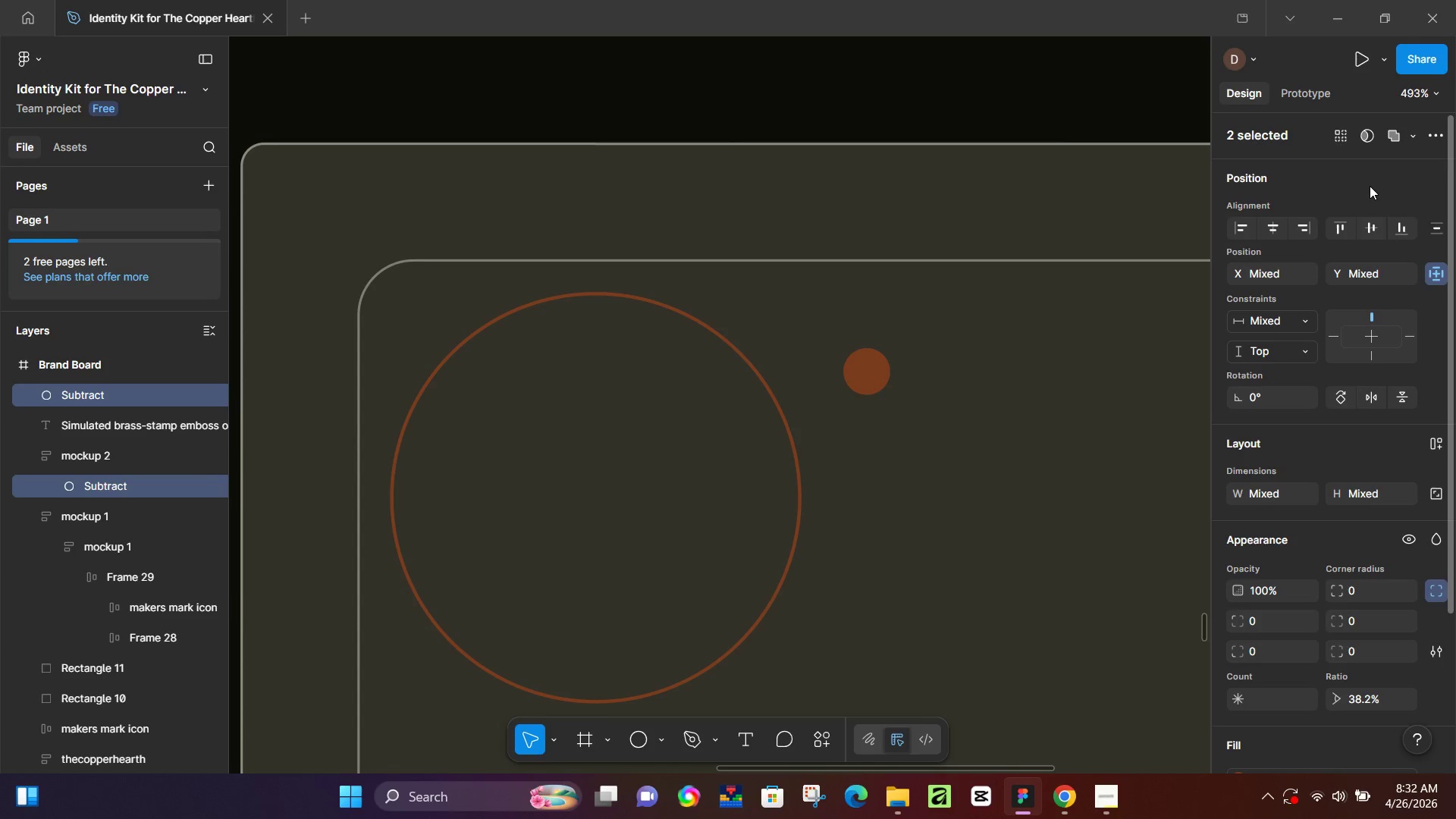 
key(Control+Z)
 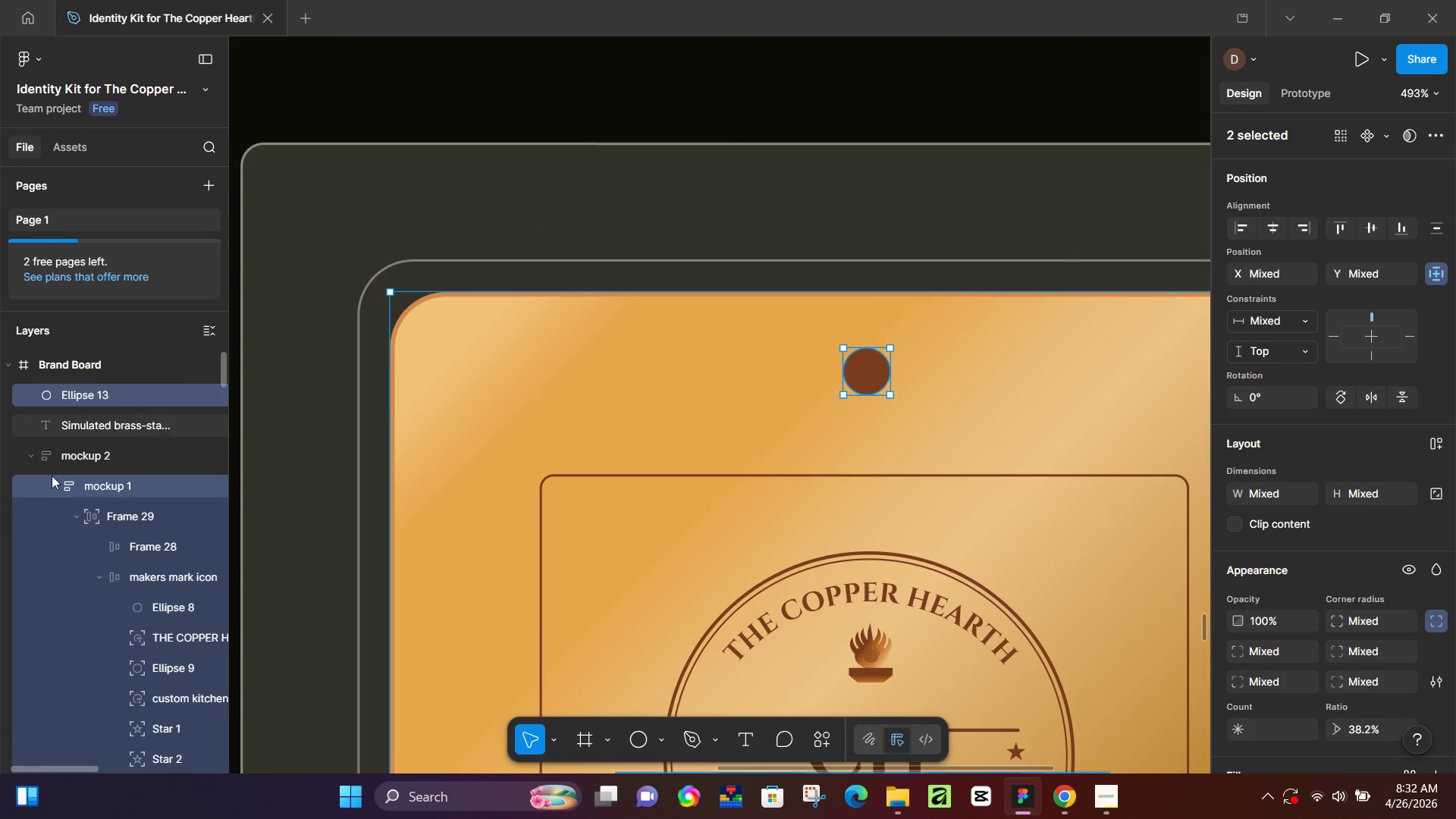 
left_click([53, 482])
 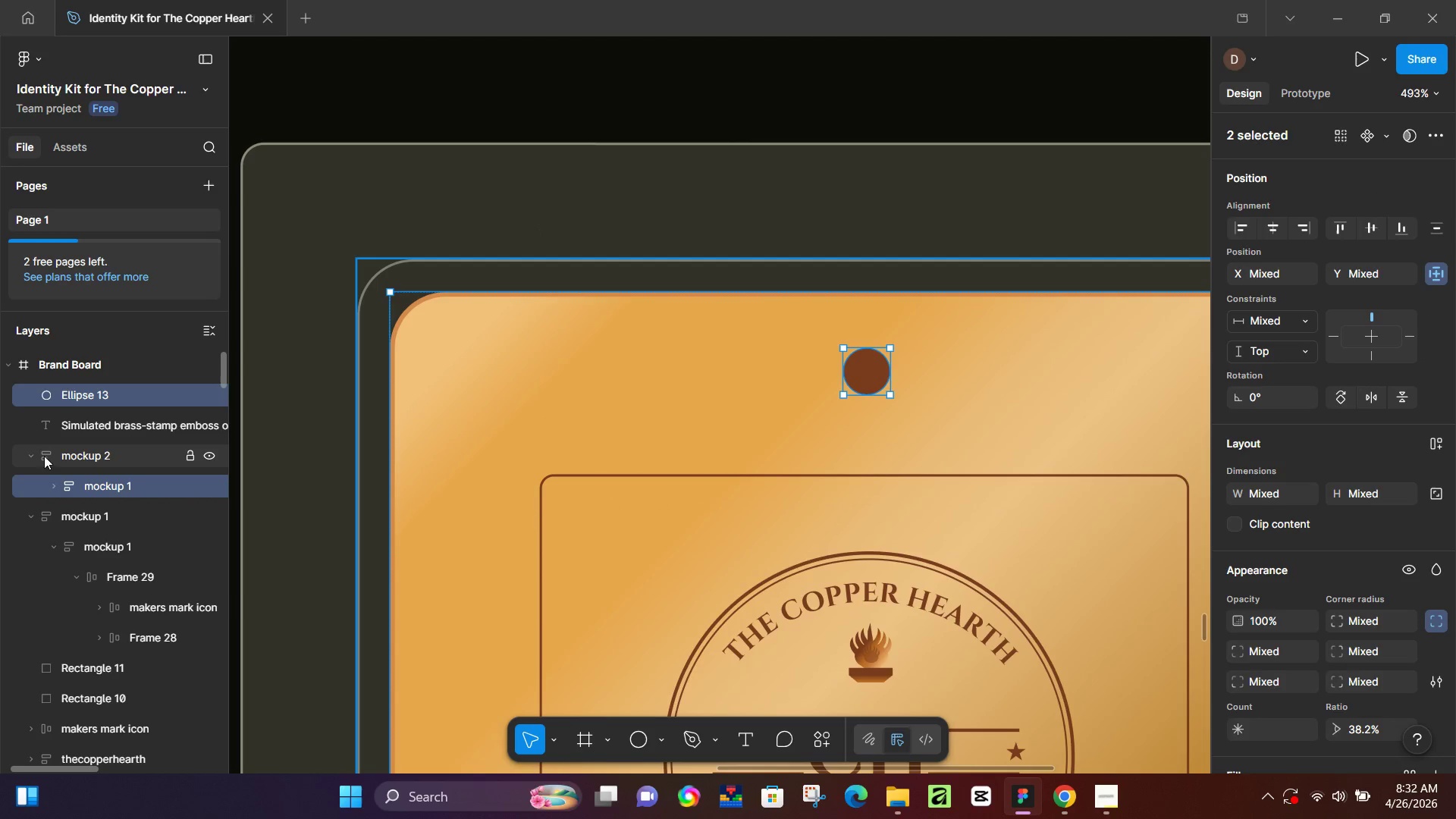 
left_click([24, 456])
 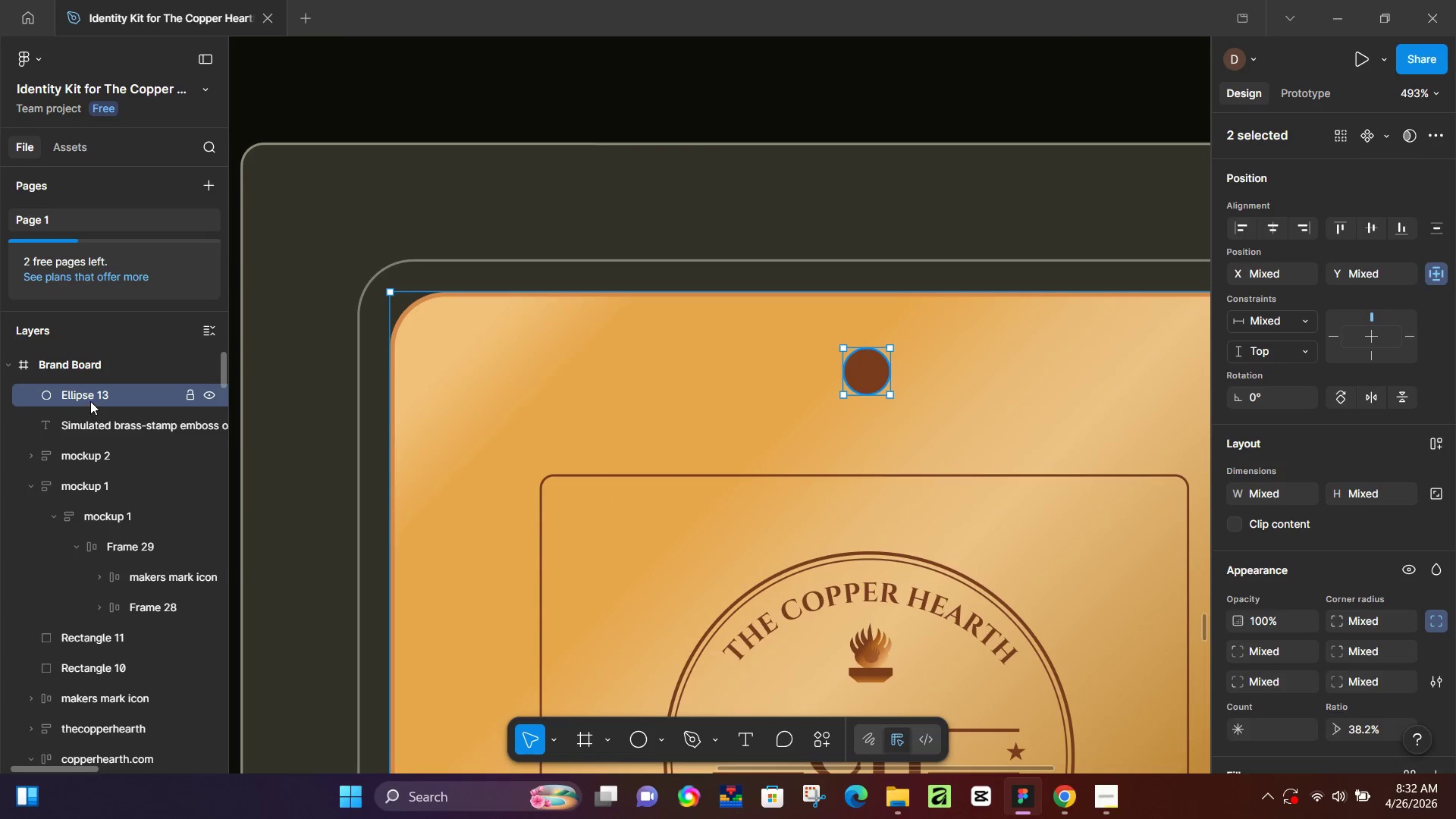 
left_click_drag(start_coordinate=[92, 396], to_coordinate=[81, 466])
 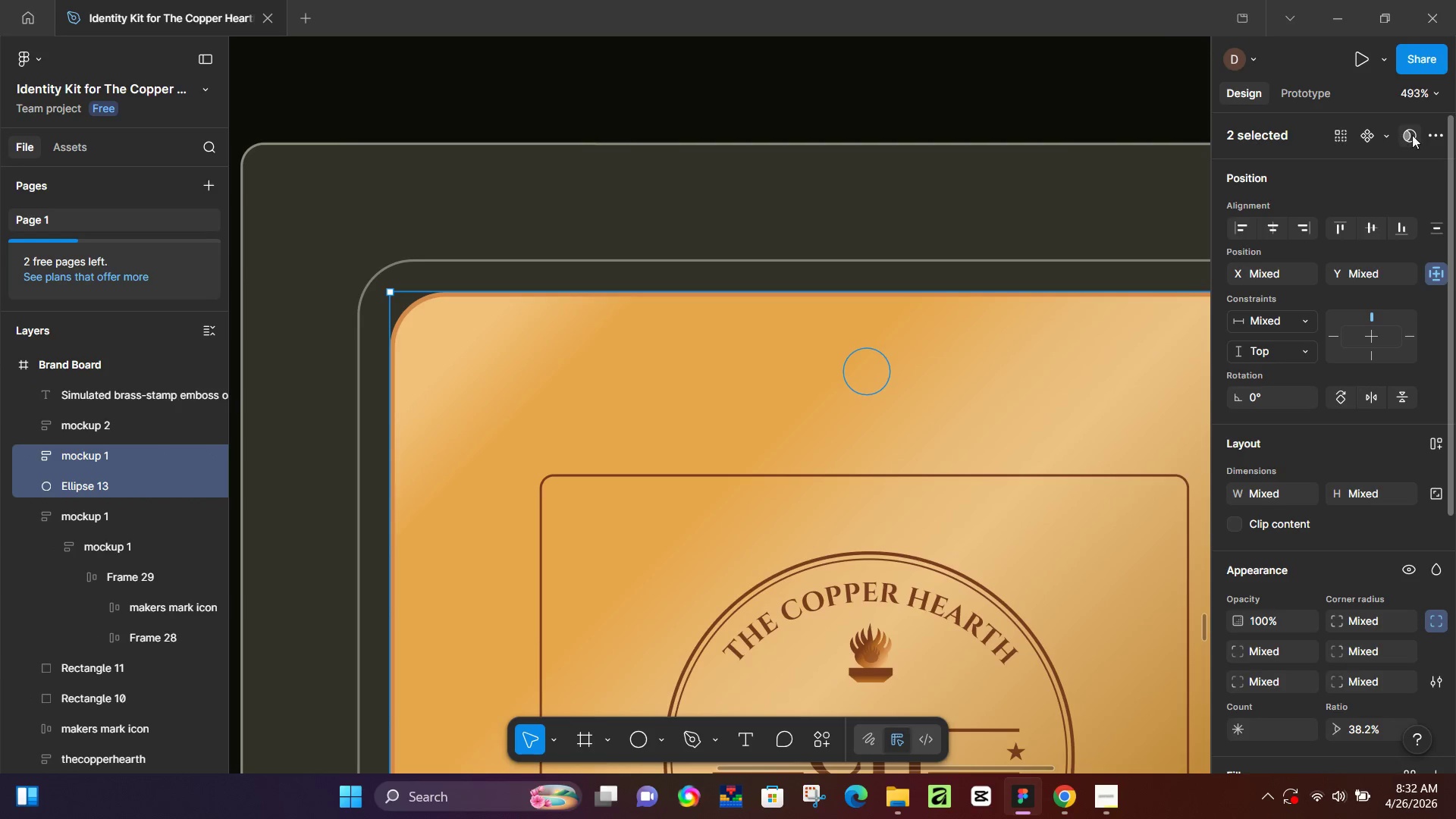 
left_click([1435, 137])
 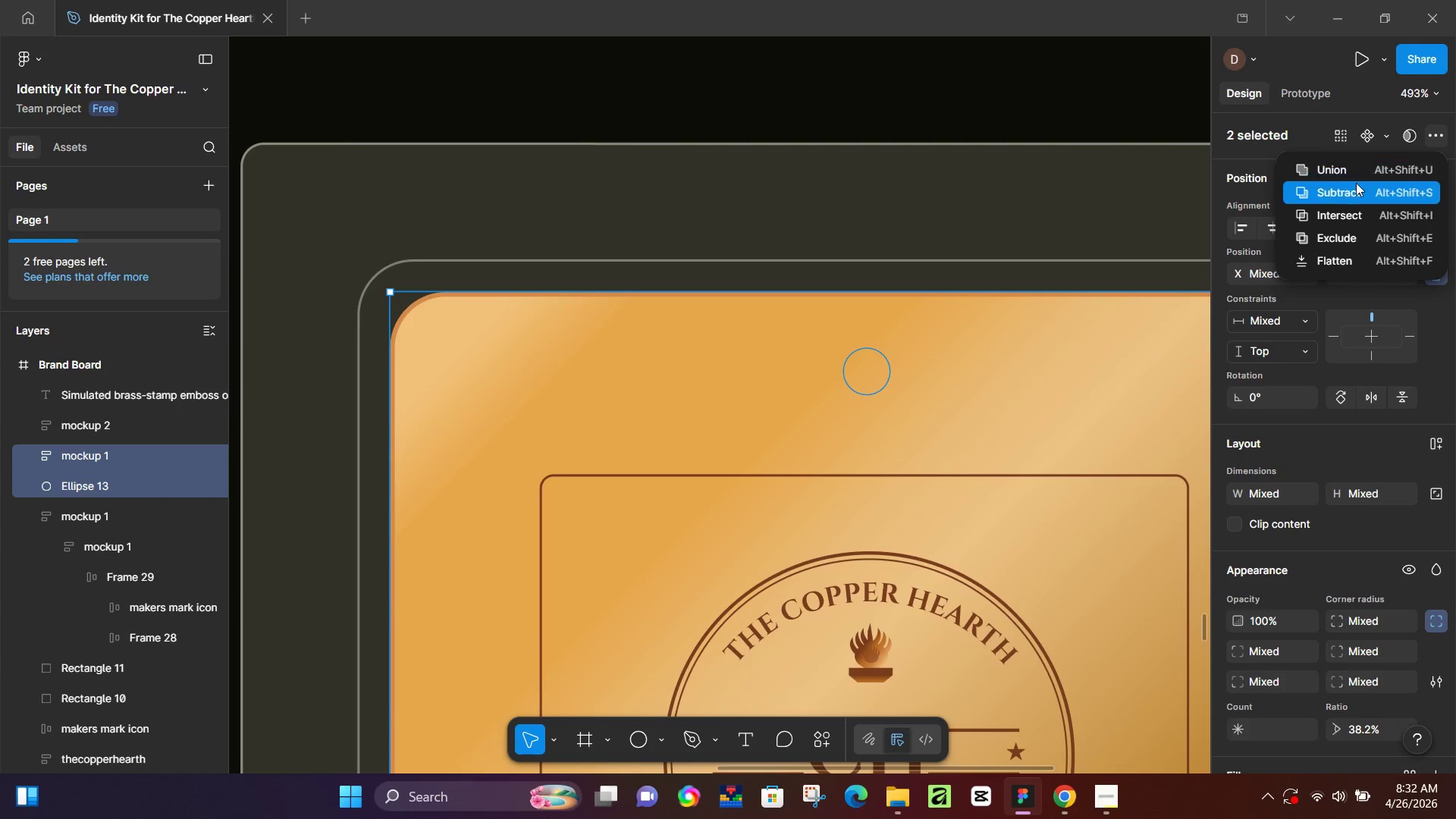 
left_click([1356, 184])
 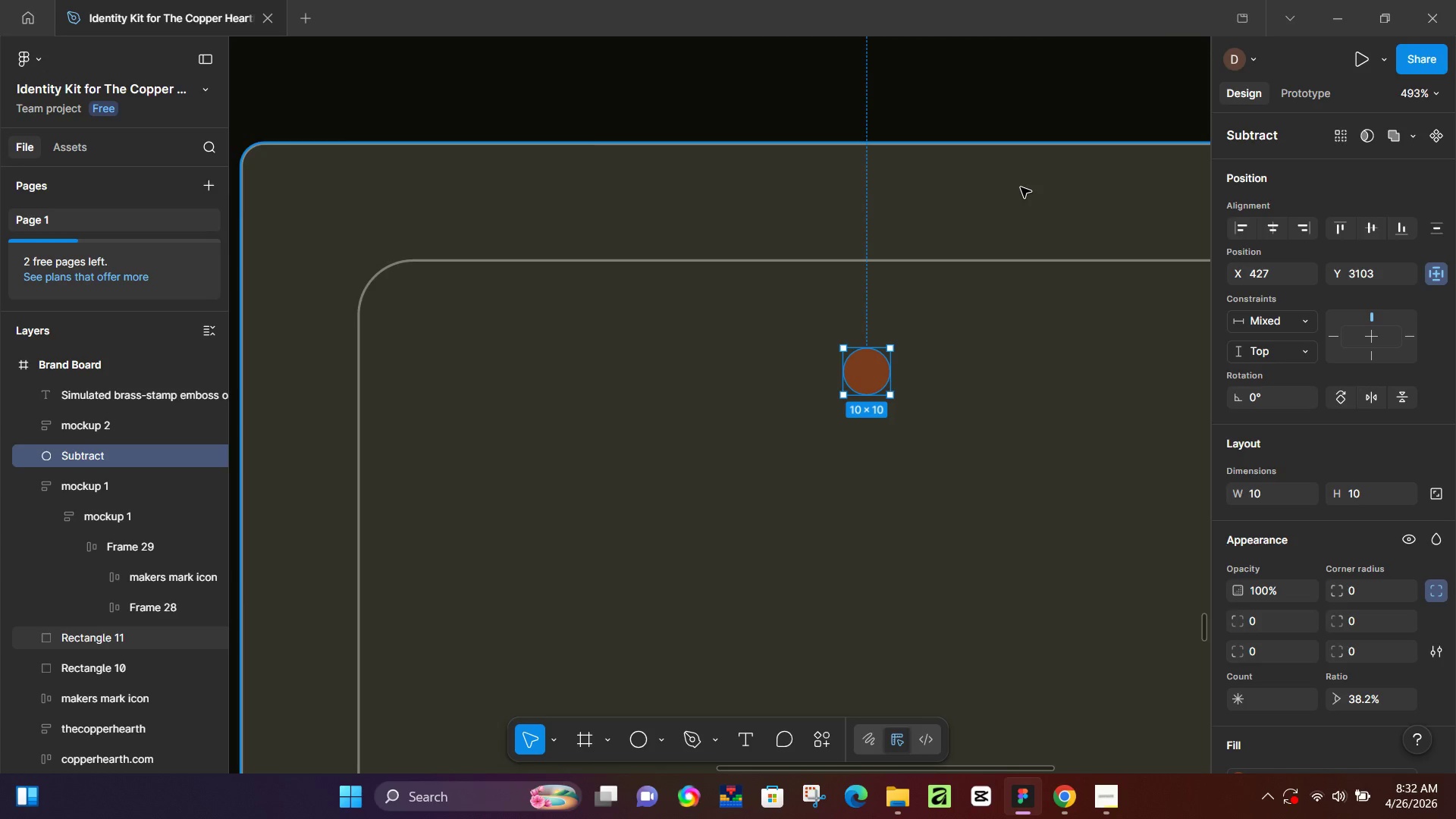 
key(Control+Z)
 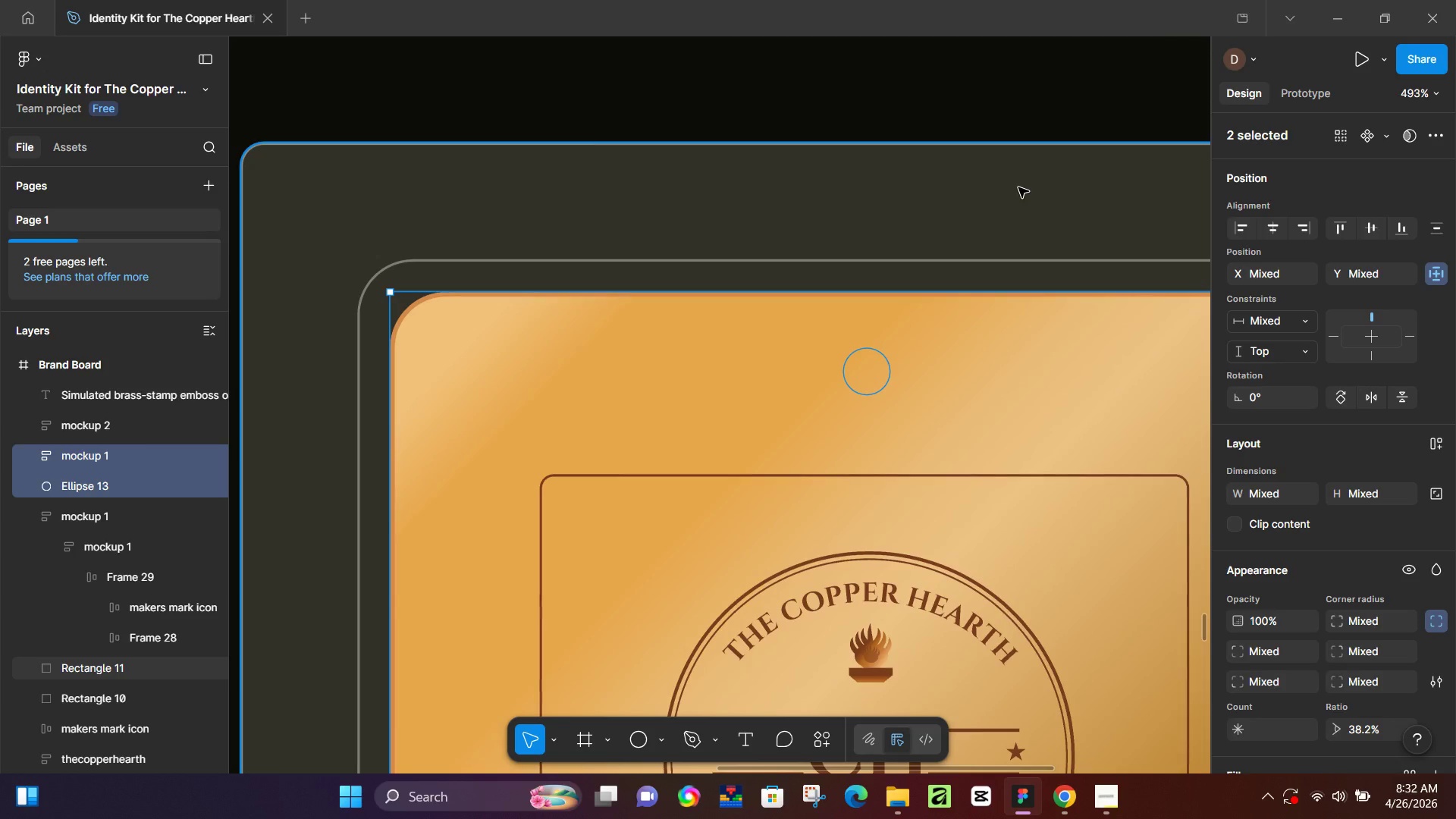 
key(Control+Z)
 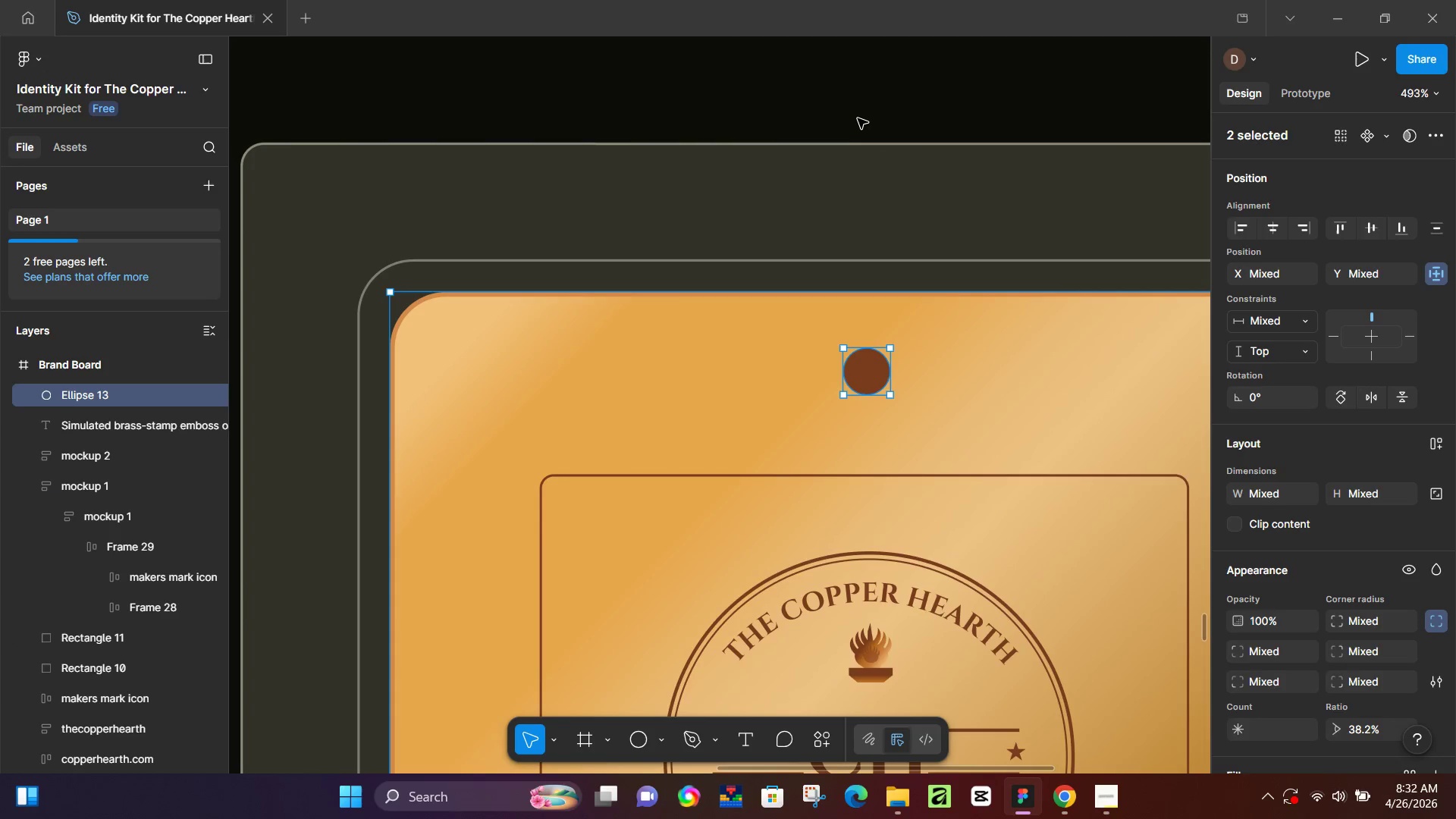 
left_click([858, 115])
 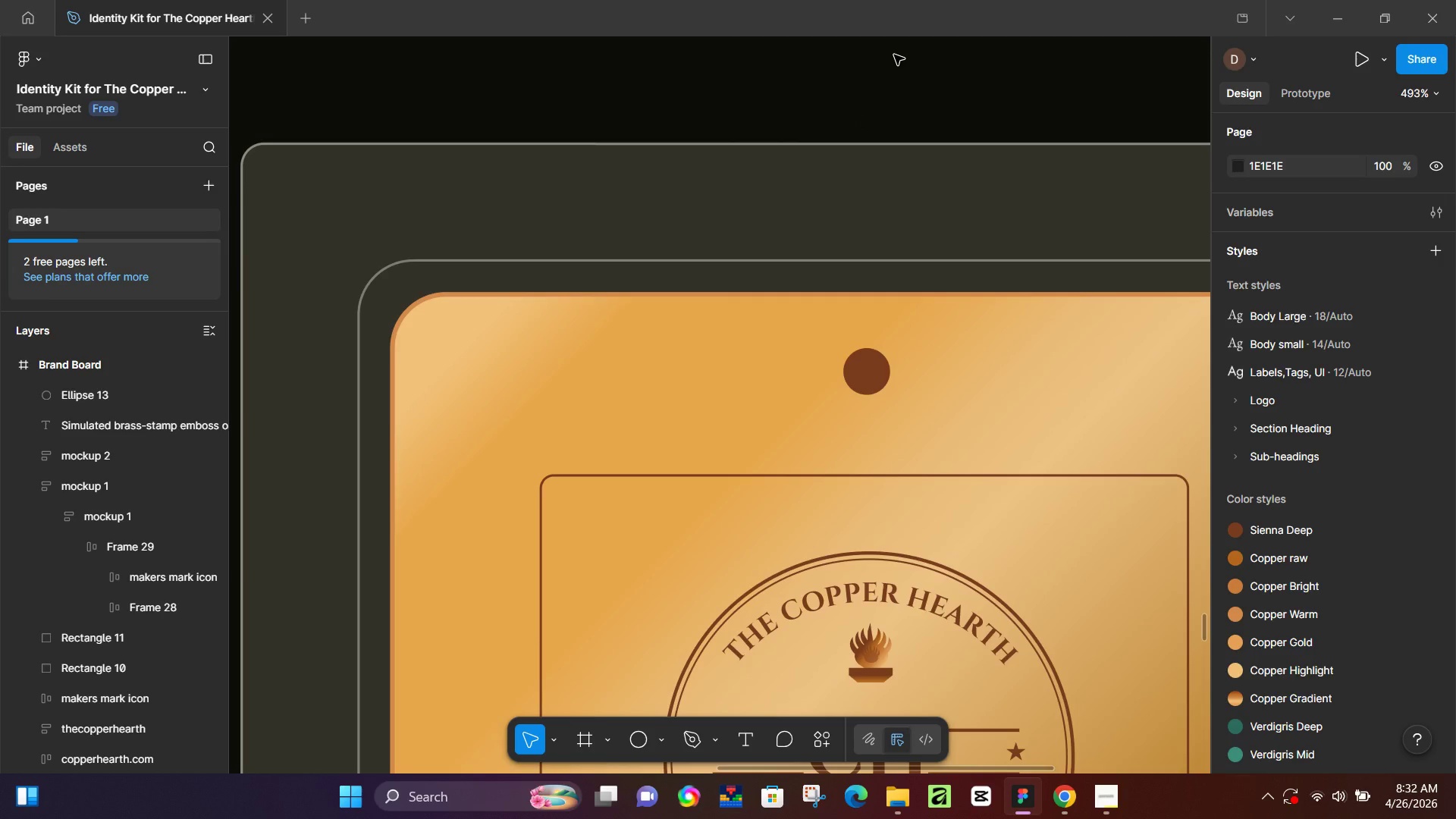 
wait(11.27)
 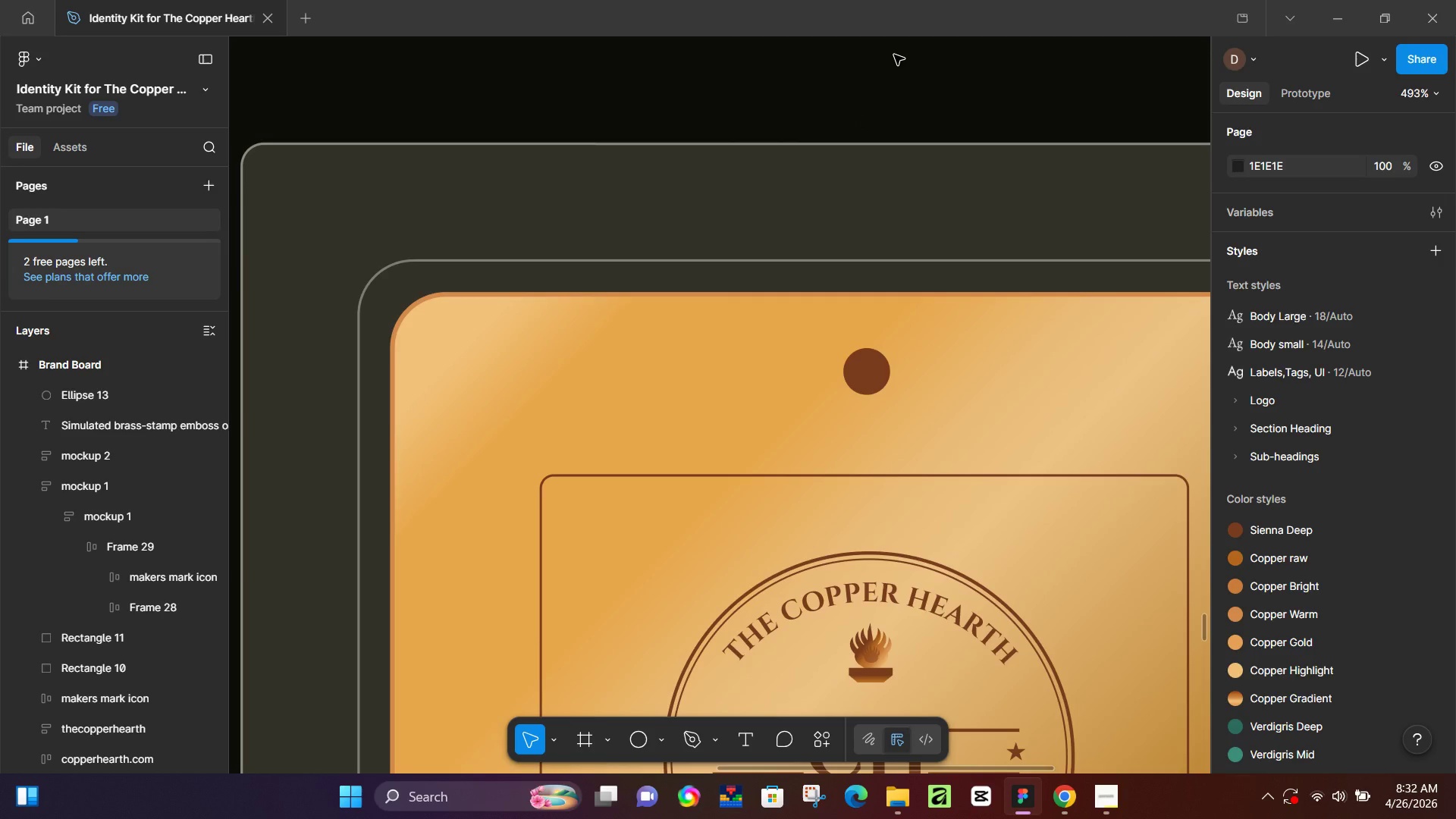 
double_click([888, 374])
 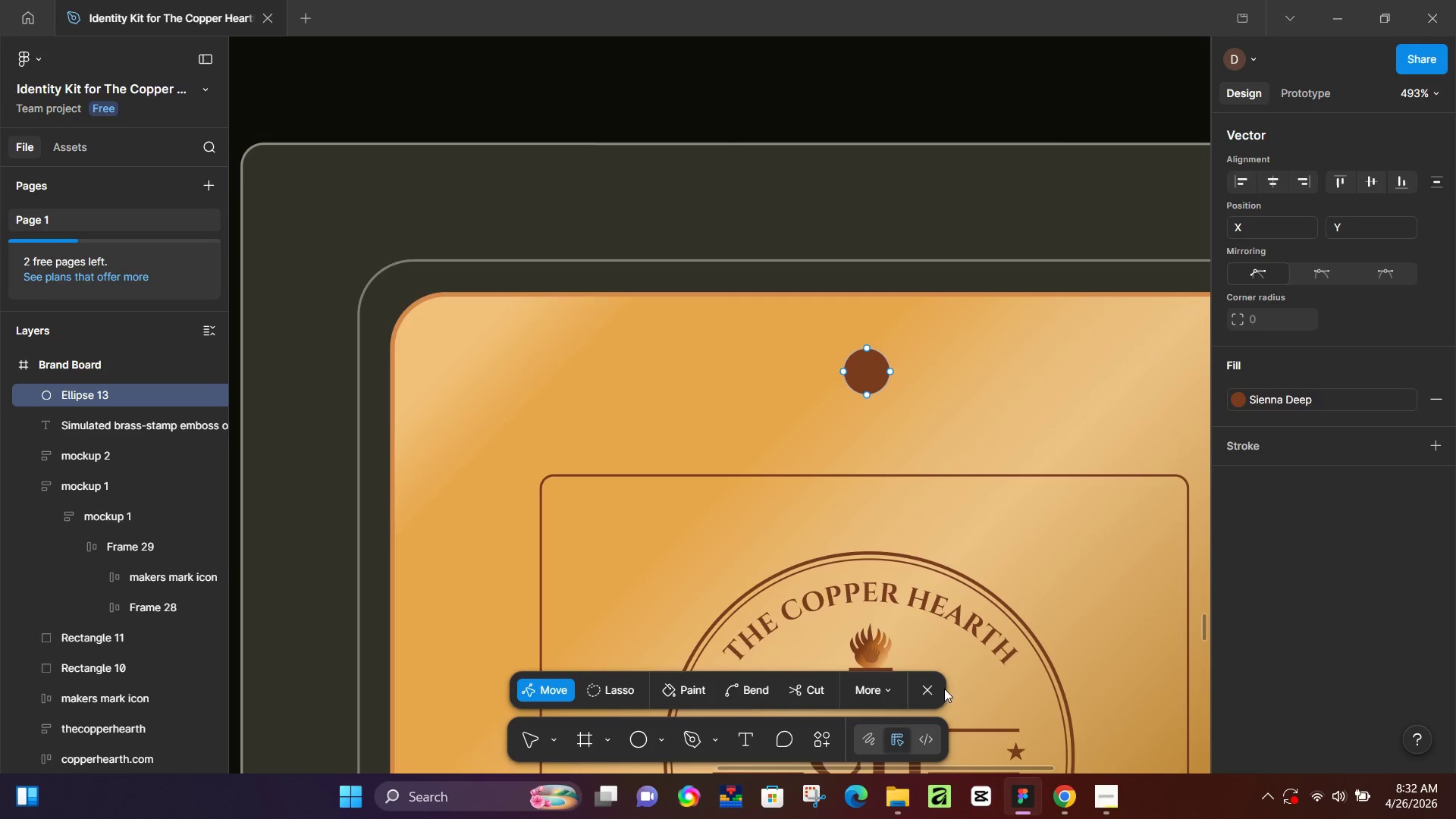 
left_click([935, 698])
 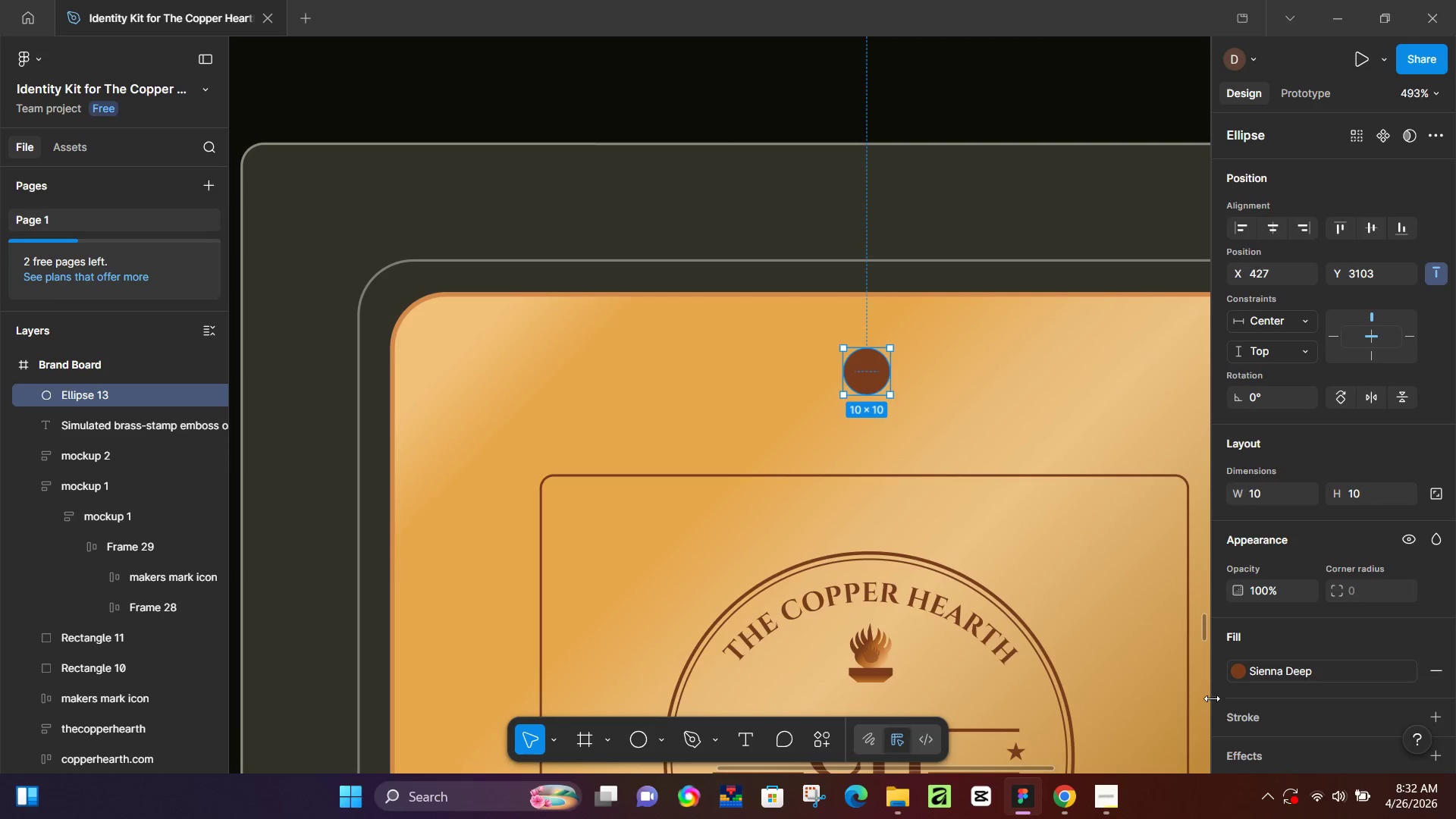 
left_click([1243, 673])
 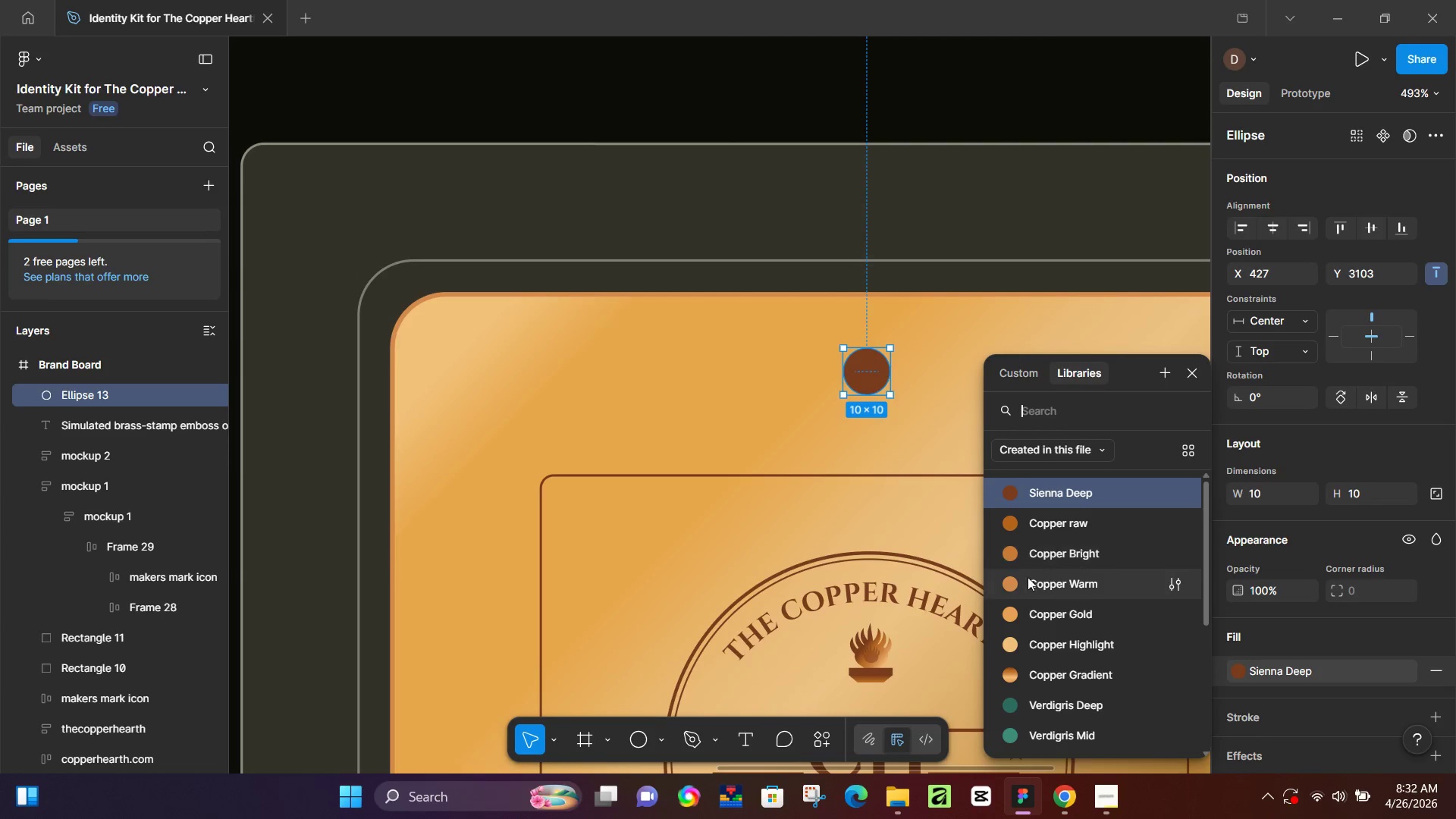 
left_click([1037, 526])
 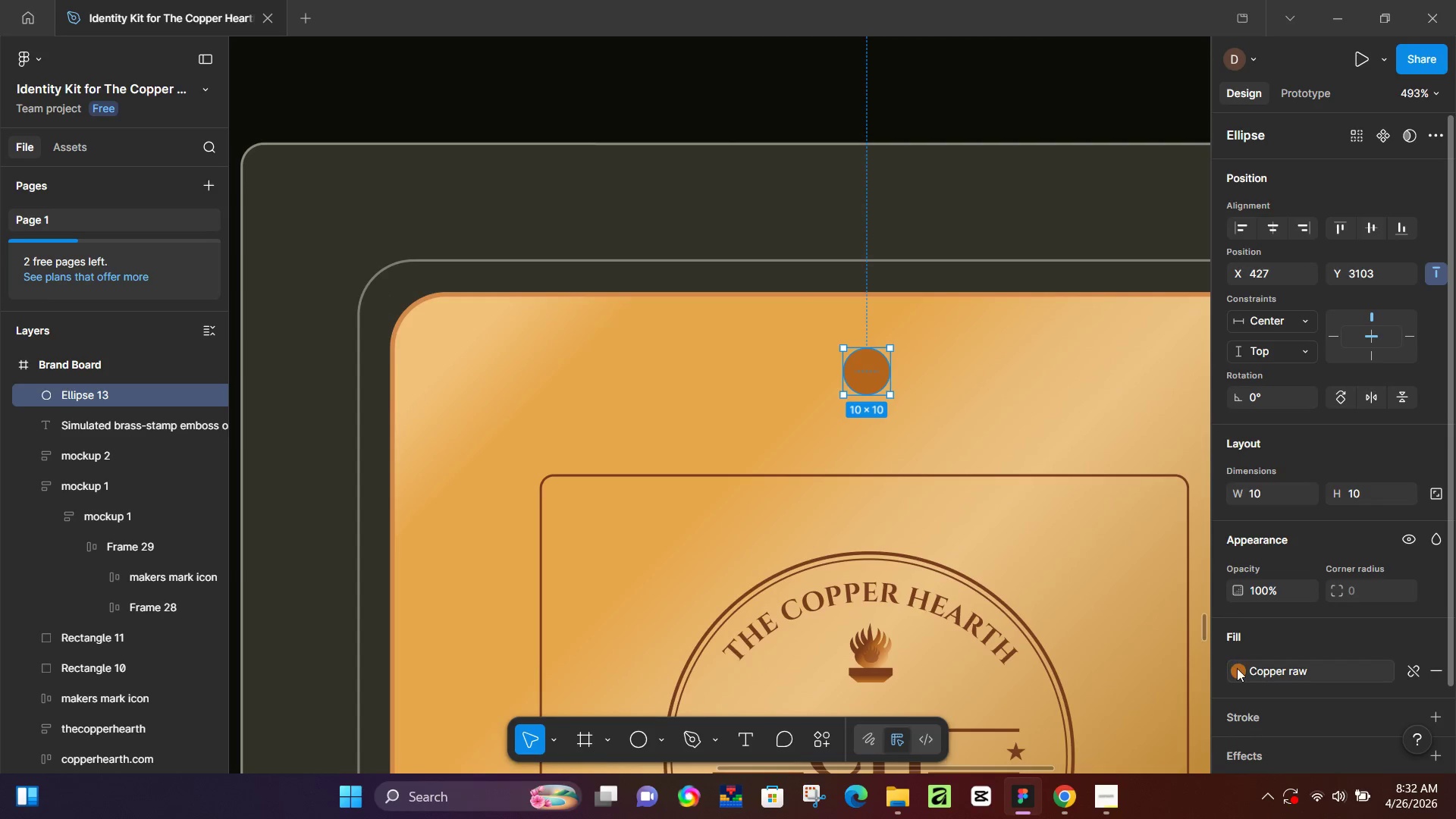 
left_click([1238, 670])
 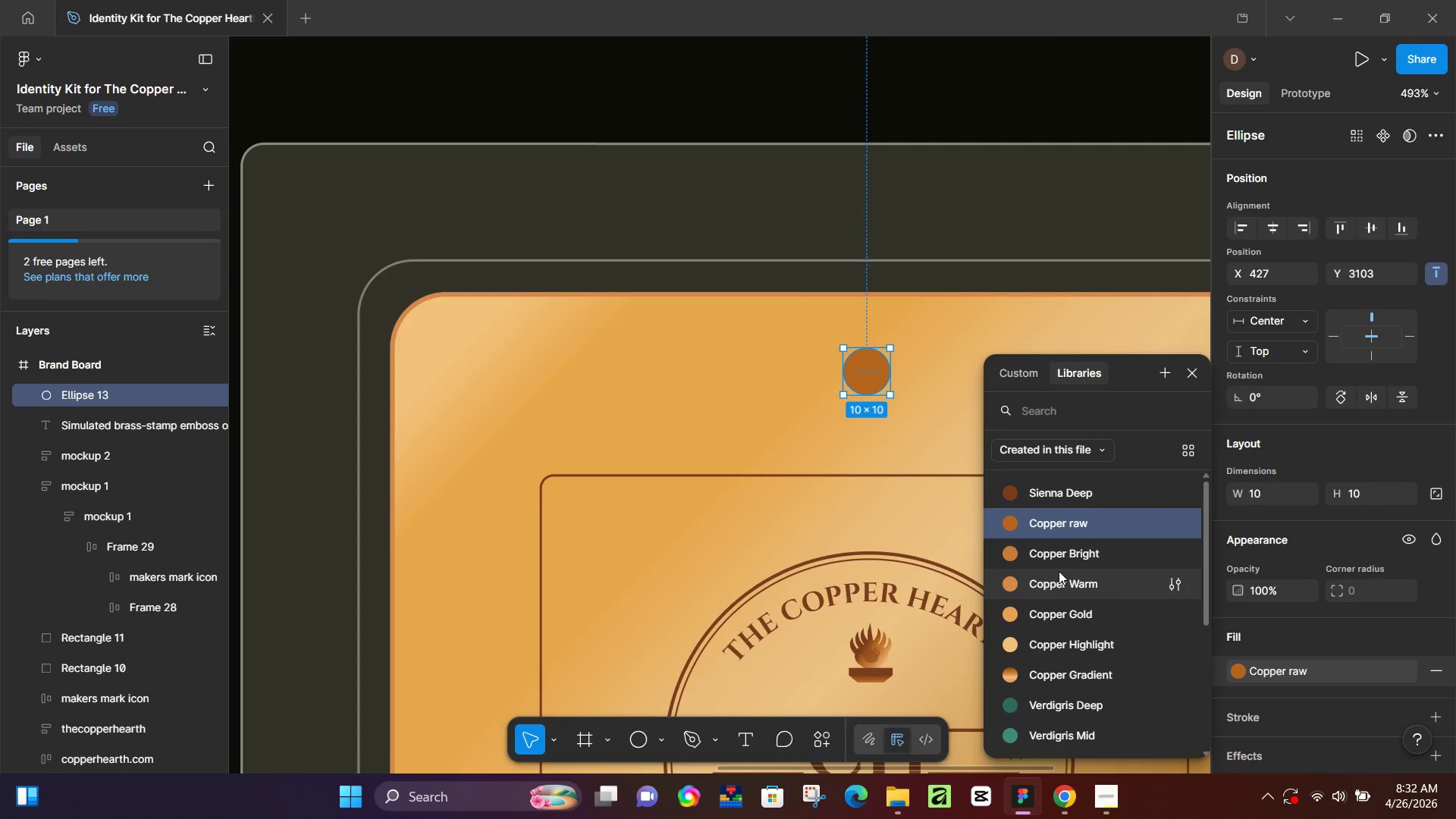 
left_click([1059, 561])
 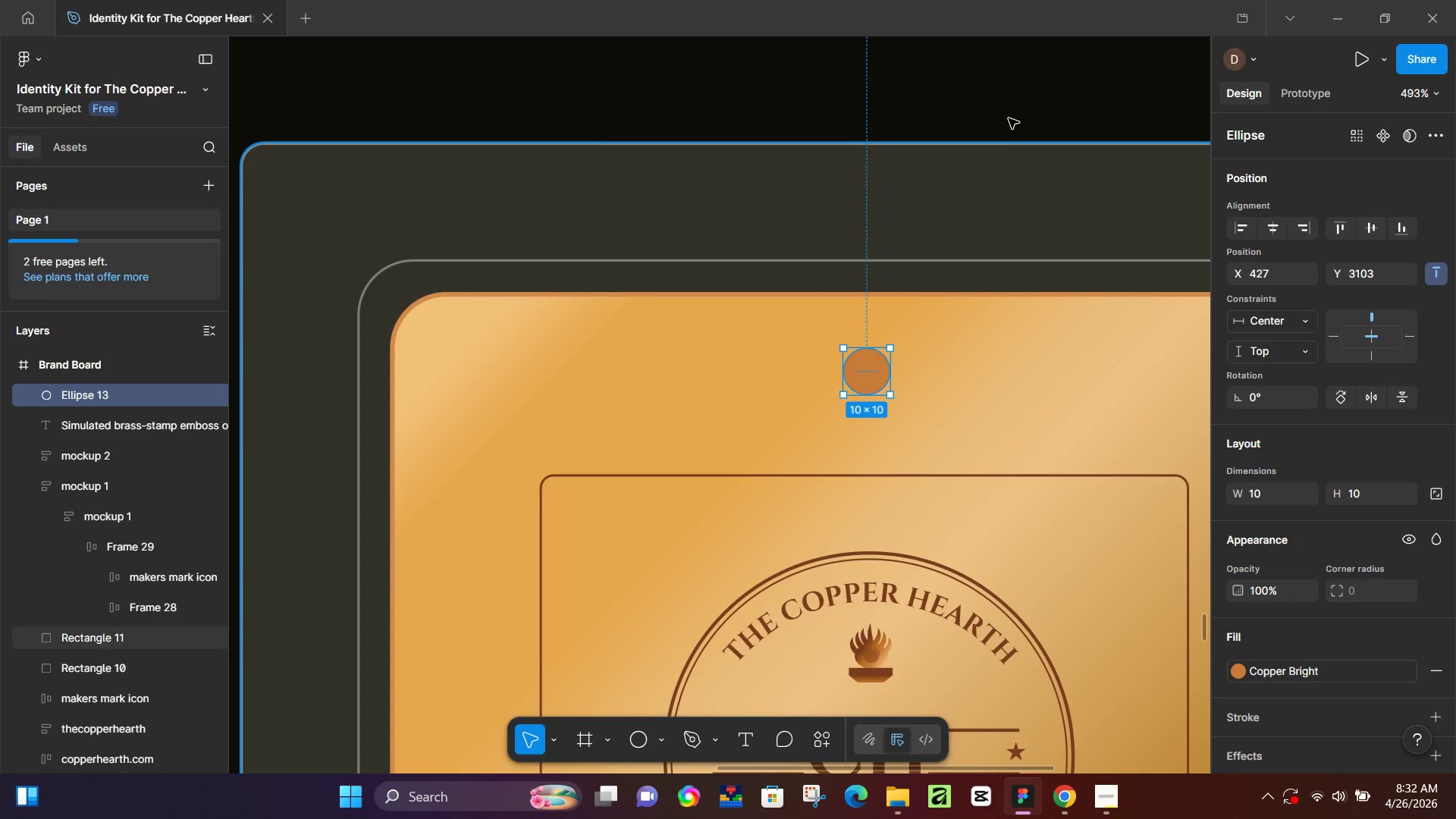 
left_click([1006, 104])
 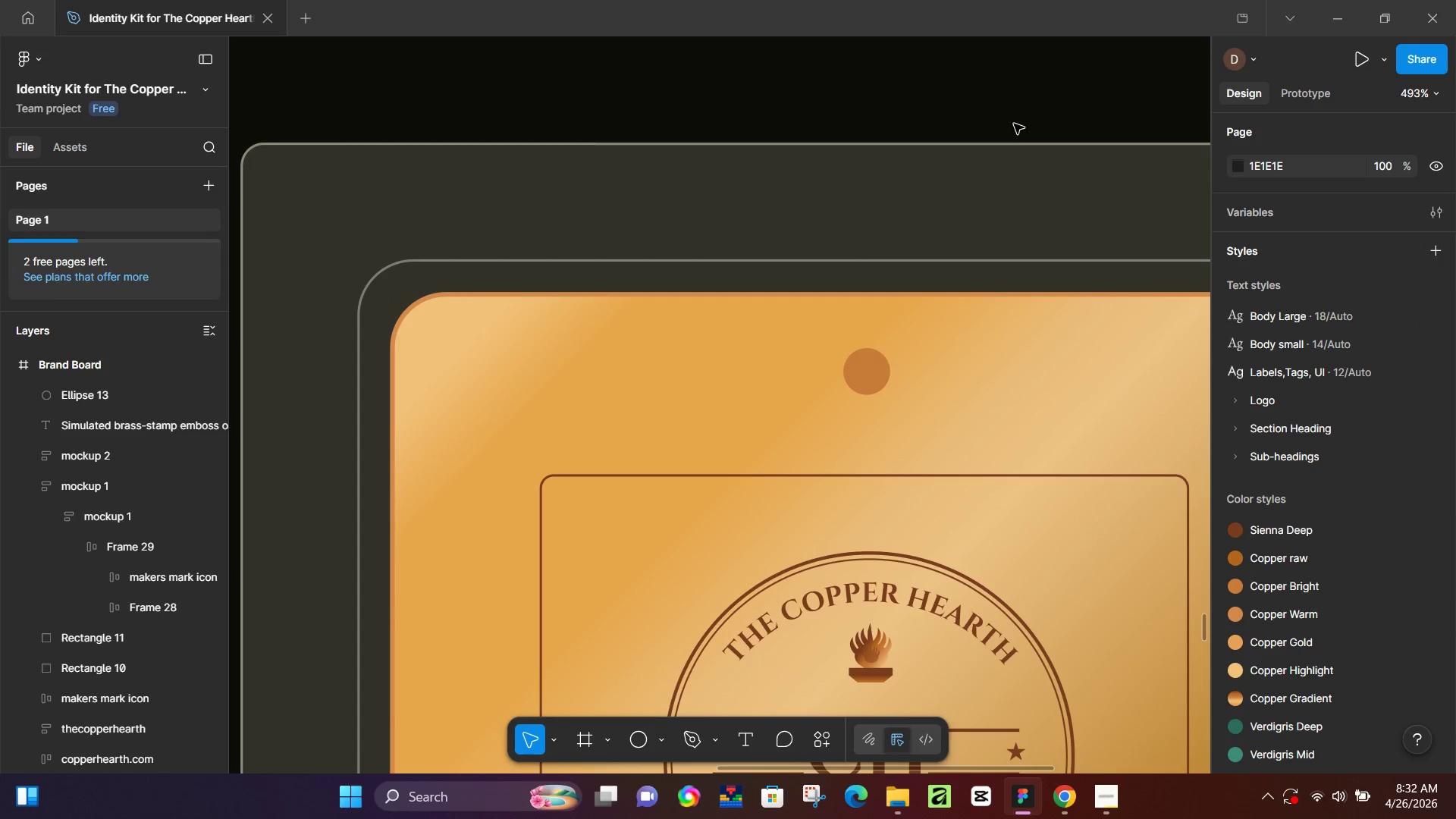 
hold_key(key=ControlLeft, duration=0.69)
scroll: coordinate [1082, 416], scroll_direction: down, amount: 10.0
 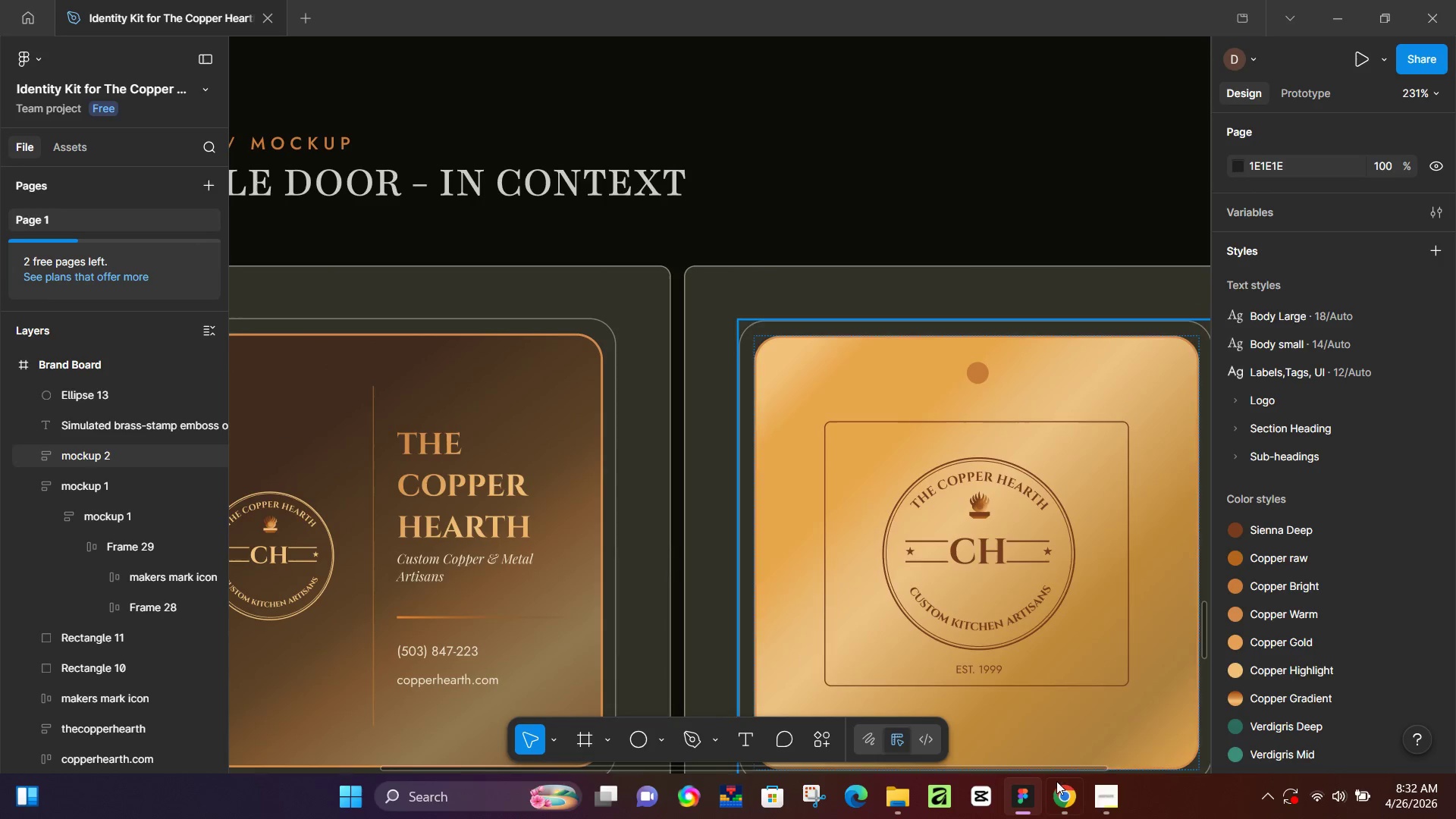 
left_click([1068, 795])
 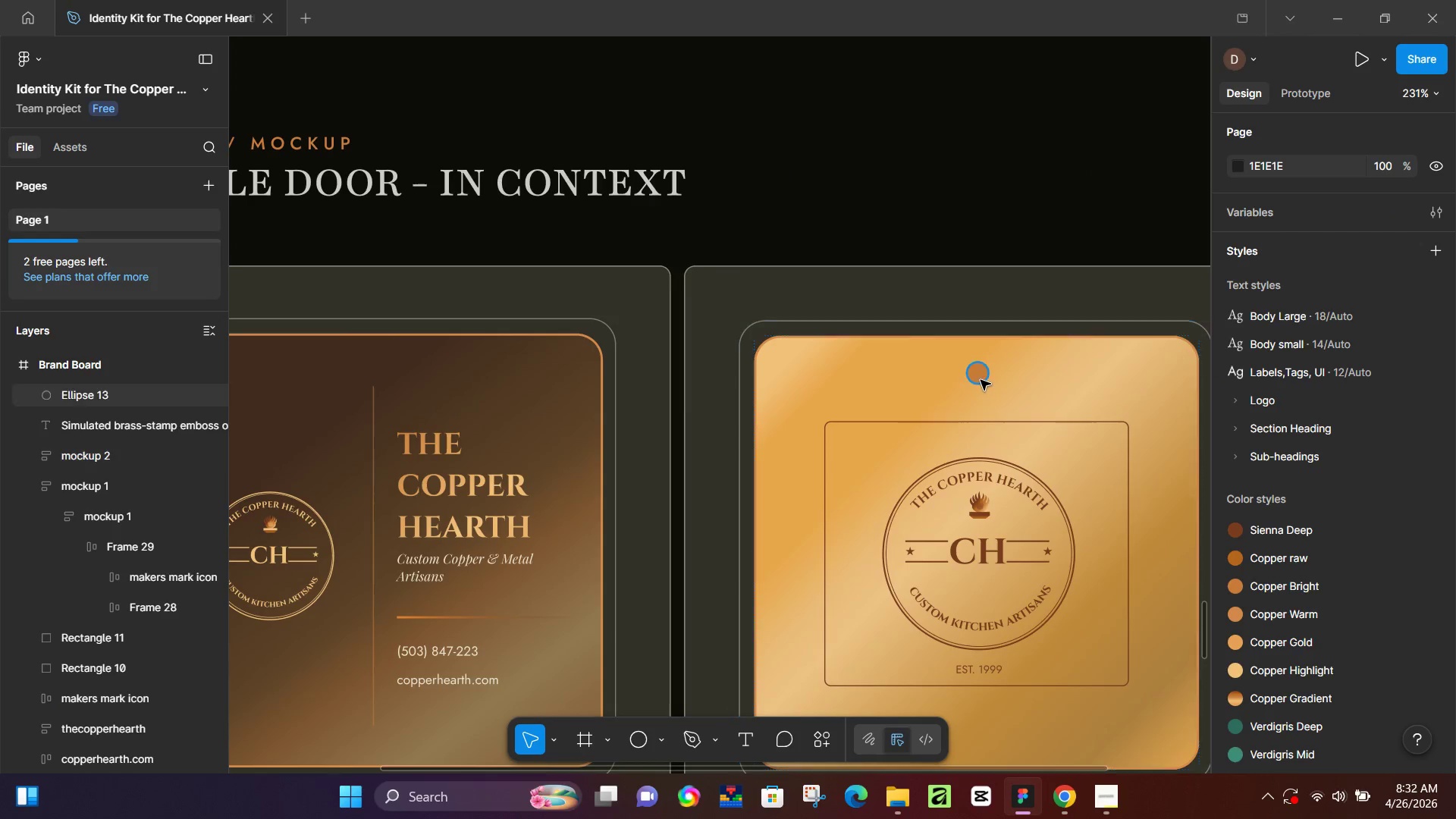 
left_click([981, 380])
 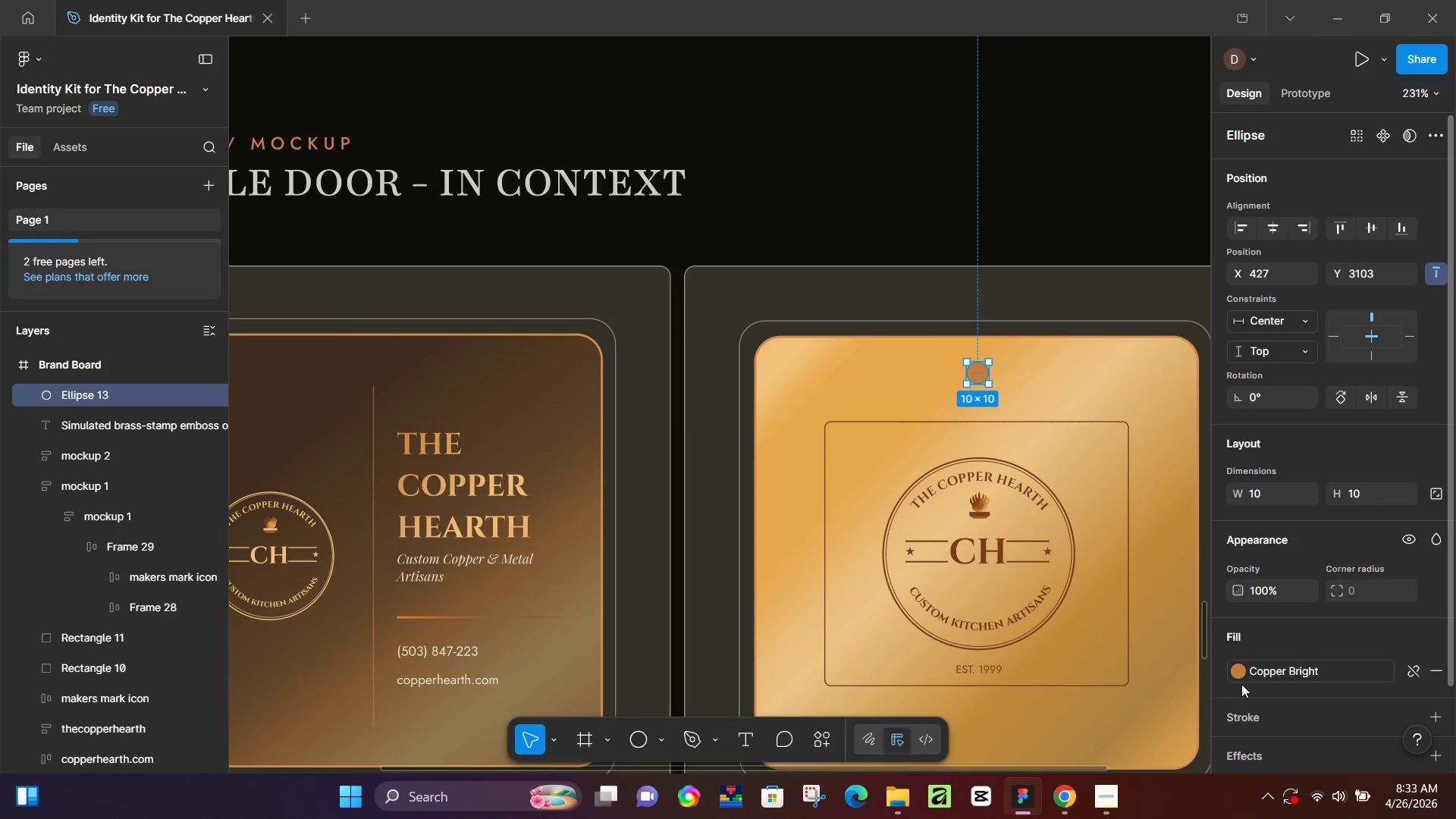 
left_click([1235, 679])
 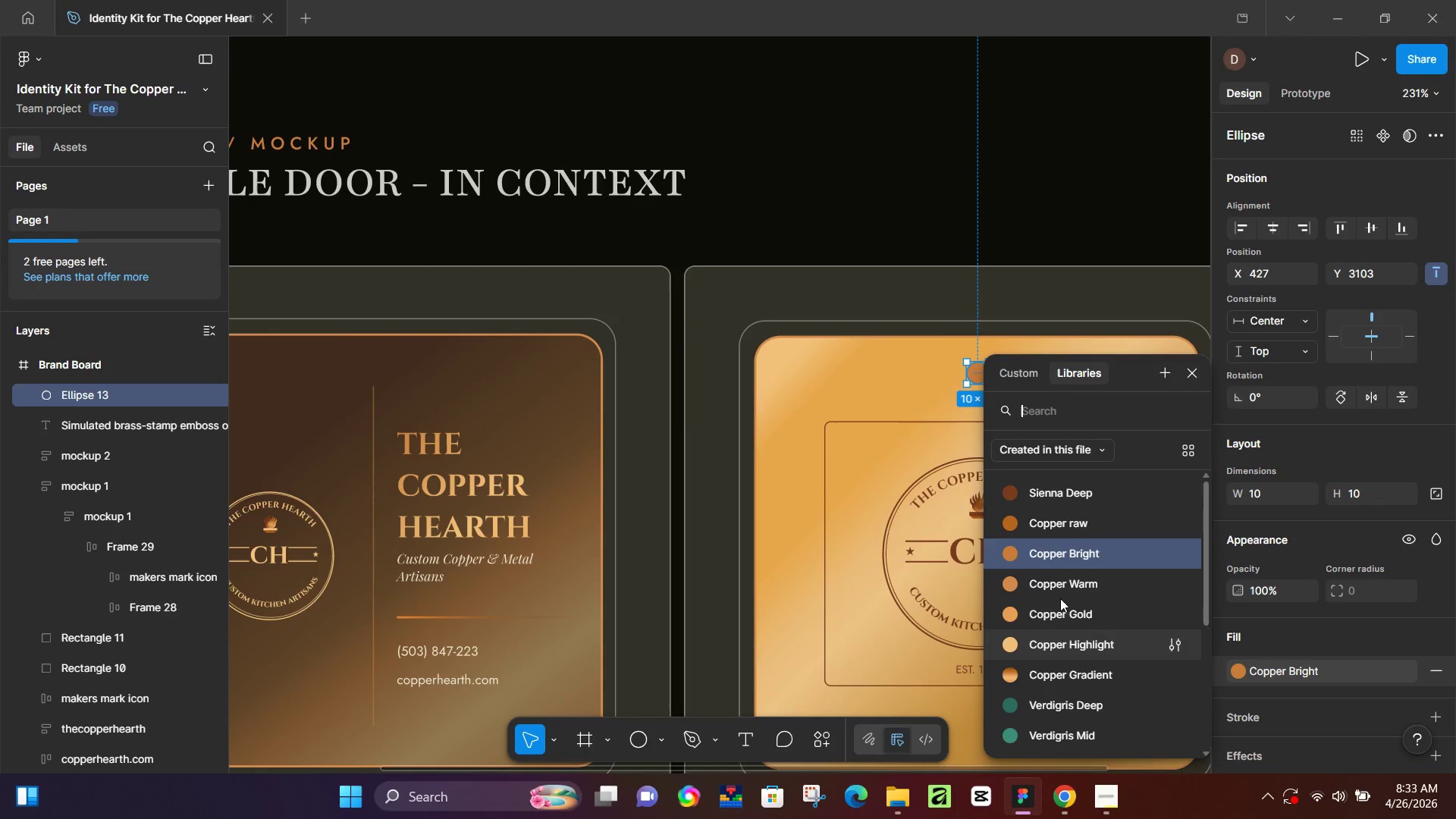 
left_click([1056, 622])
 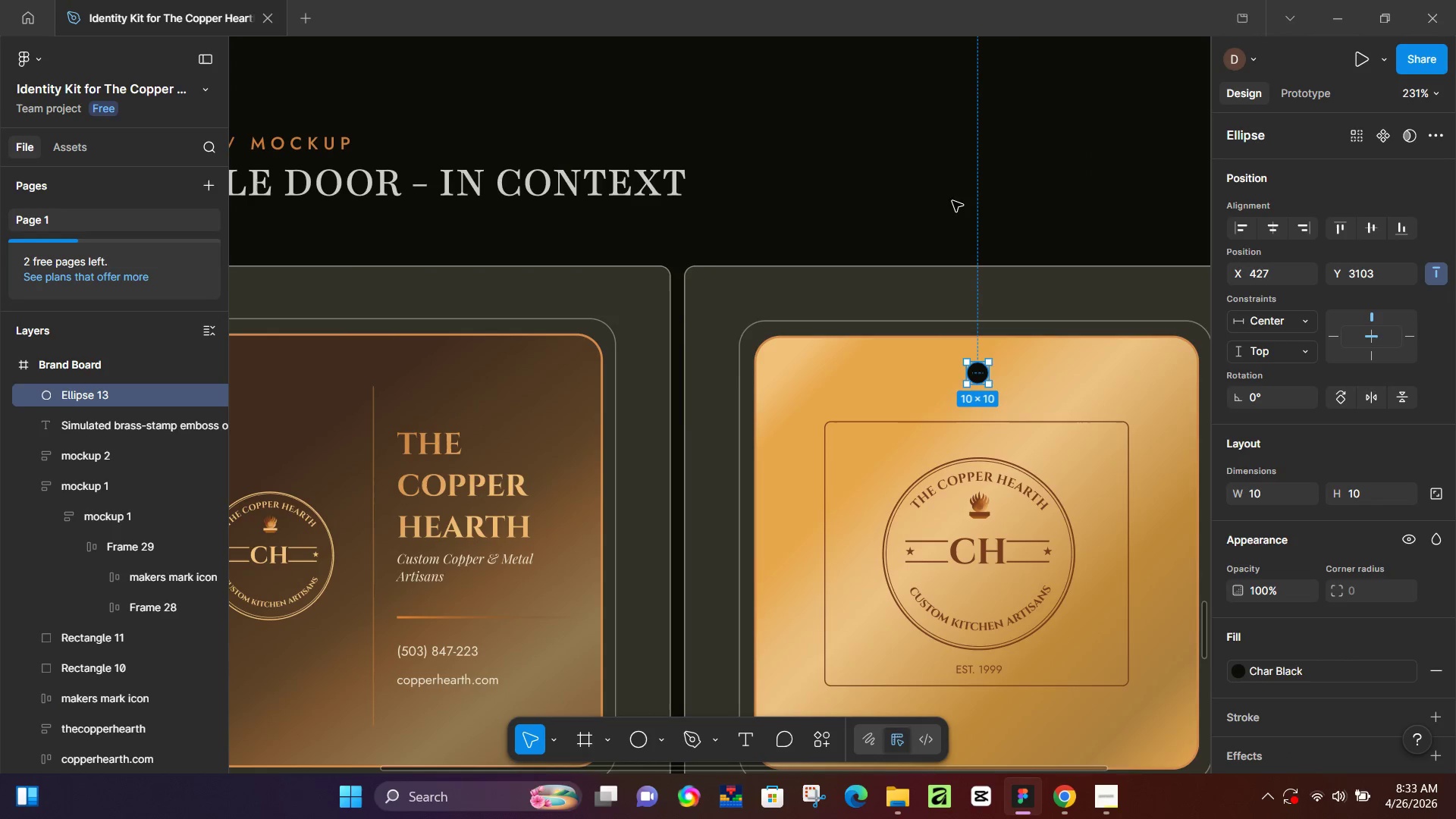 
scroll: coordinate [1060, 598], scroll_direction: down, amount: 4.0
 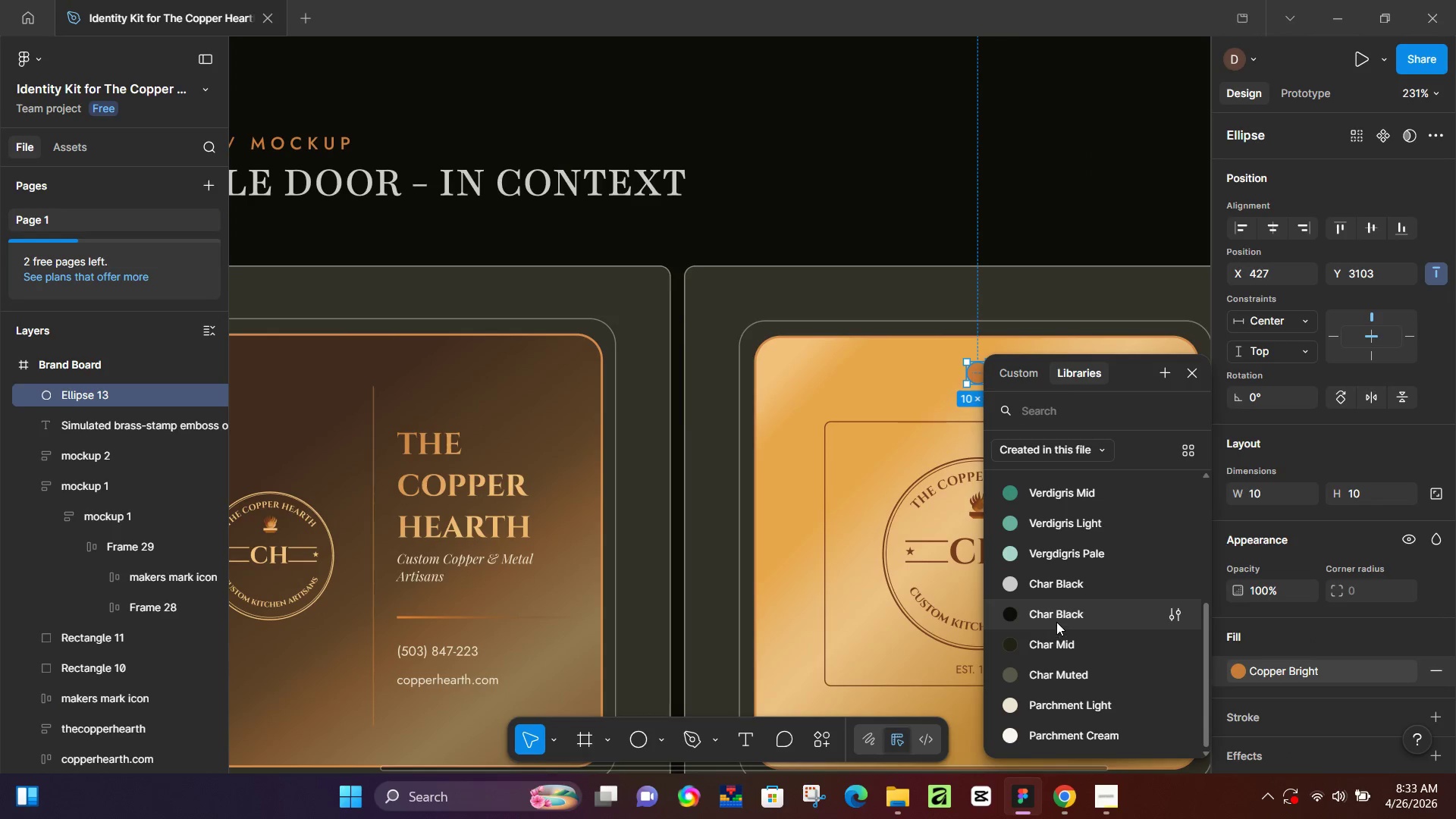 
left_click([952, 187])
 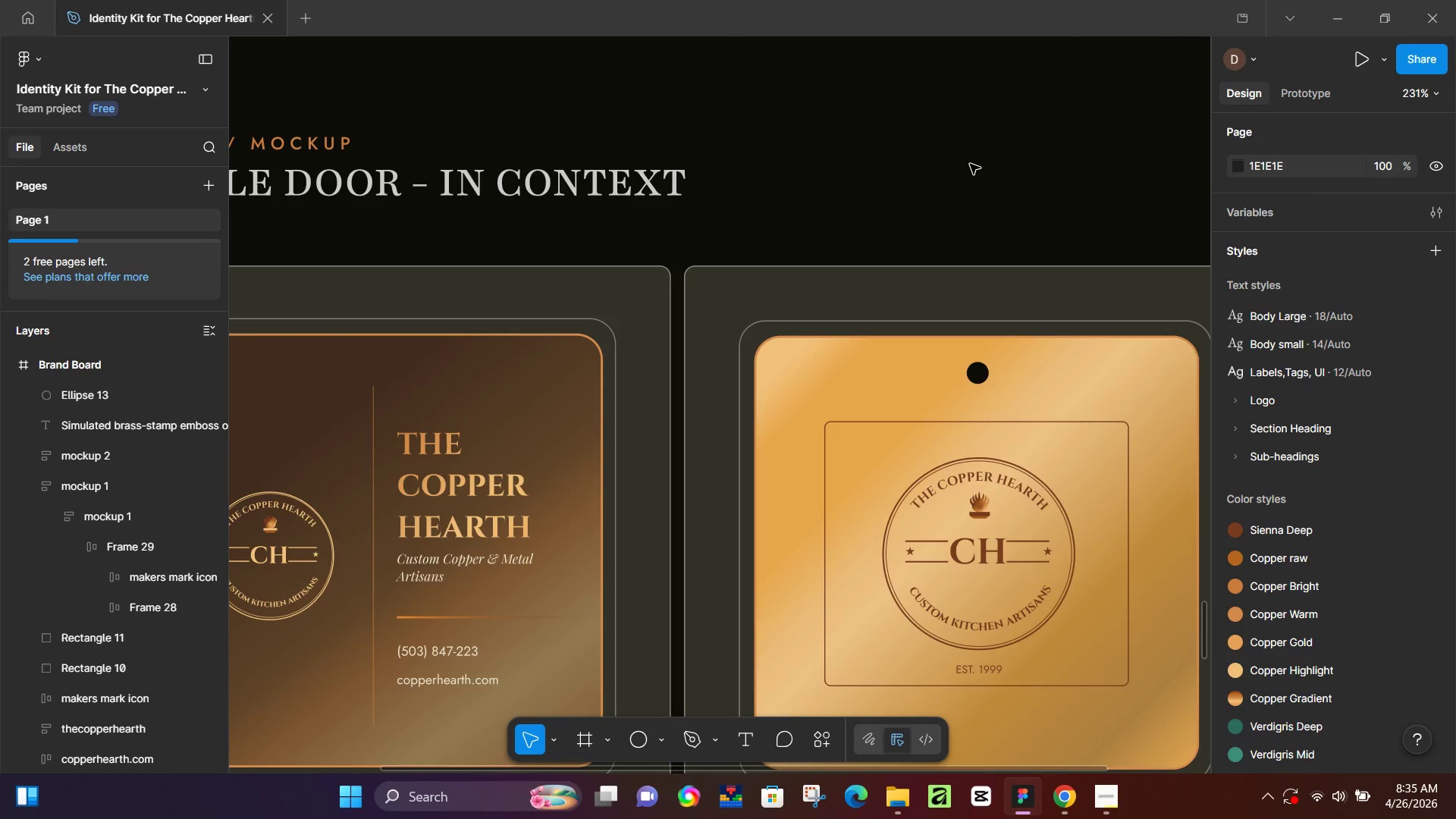 
wait(153.81)
 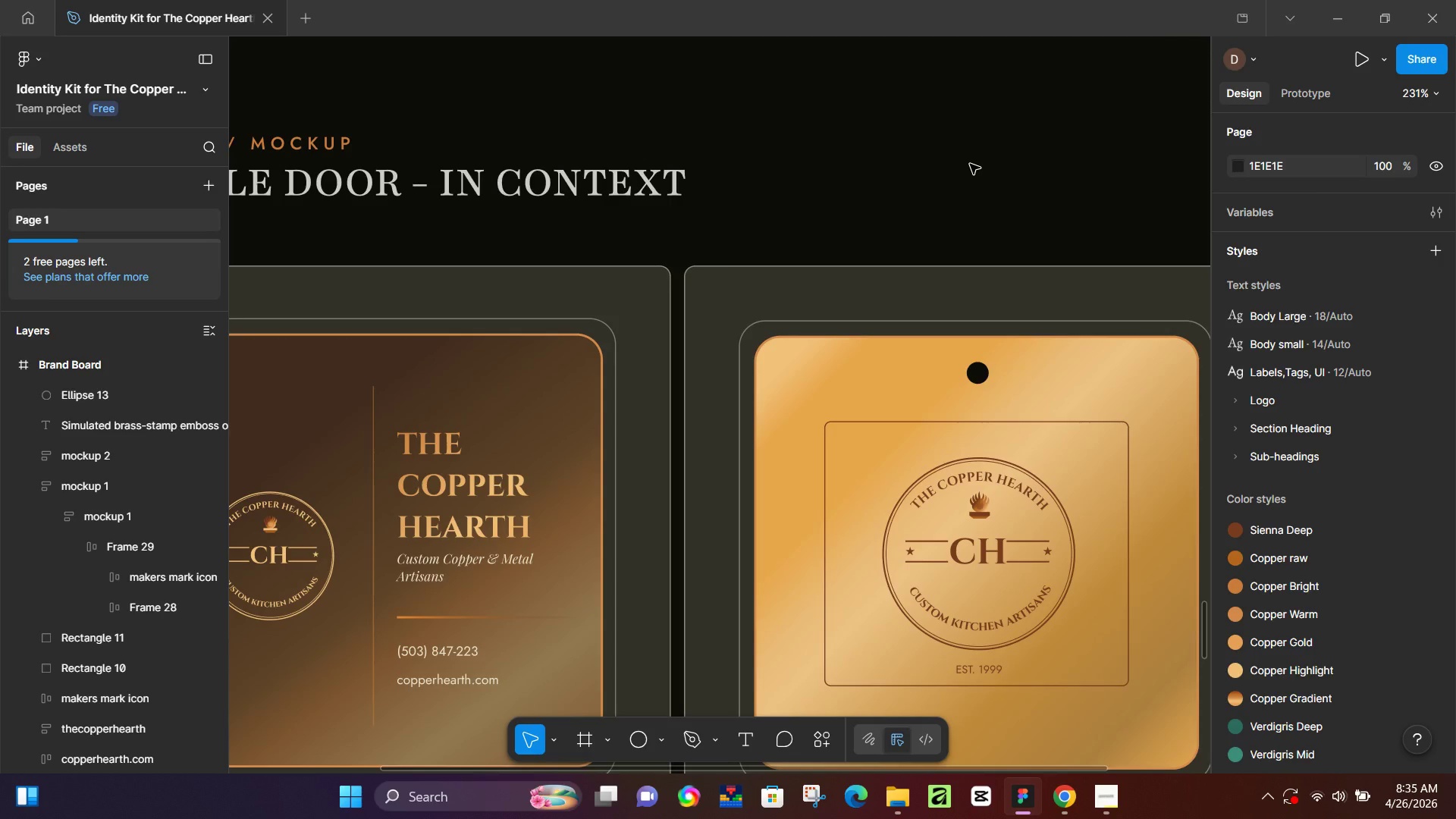 
hold_key(key=ControlLeft, duration=0.55)
 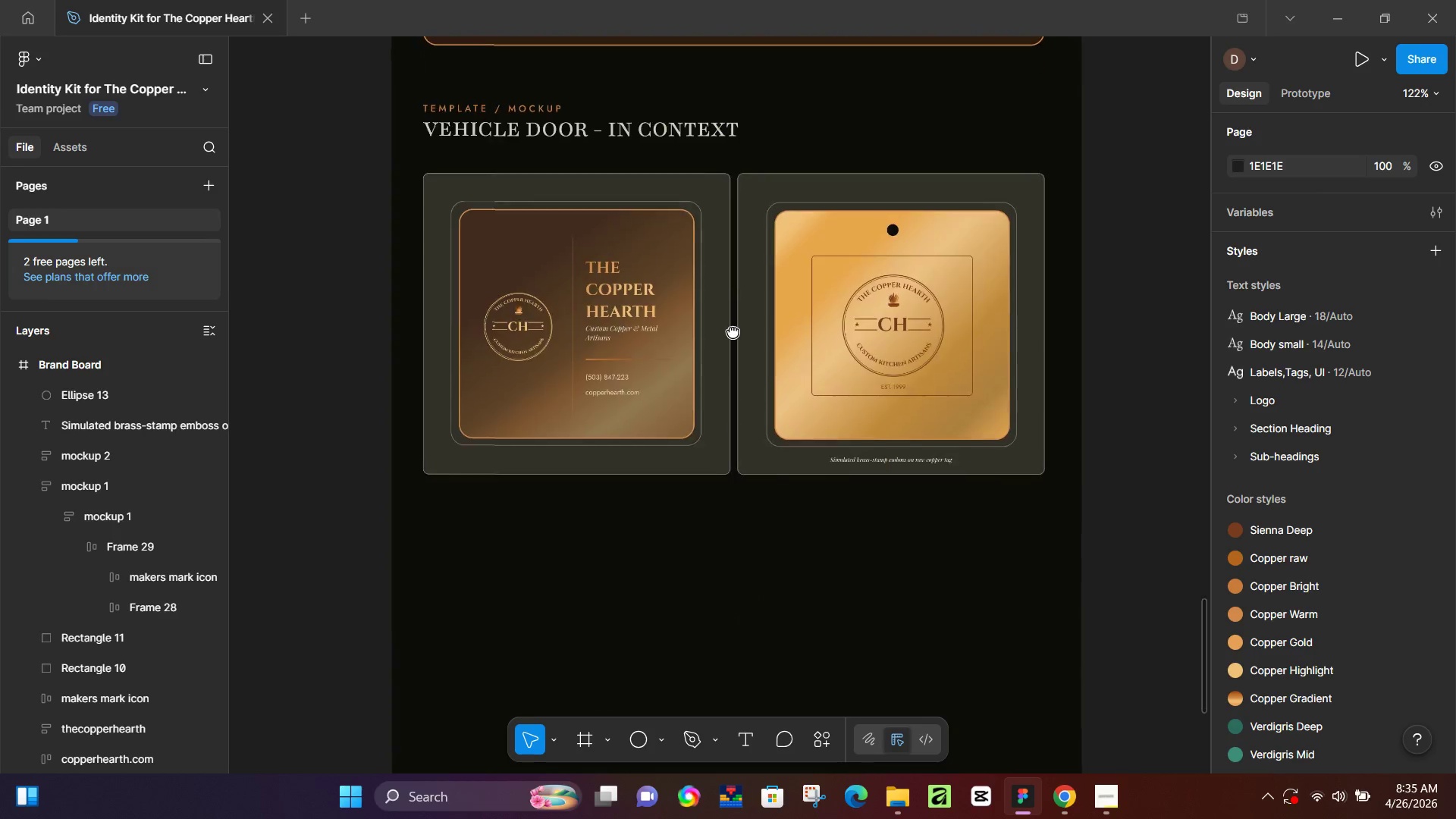 
hold_key(key=Space, duration=0.64)
 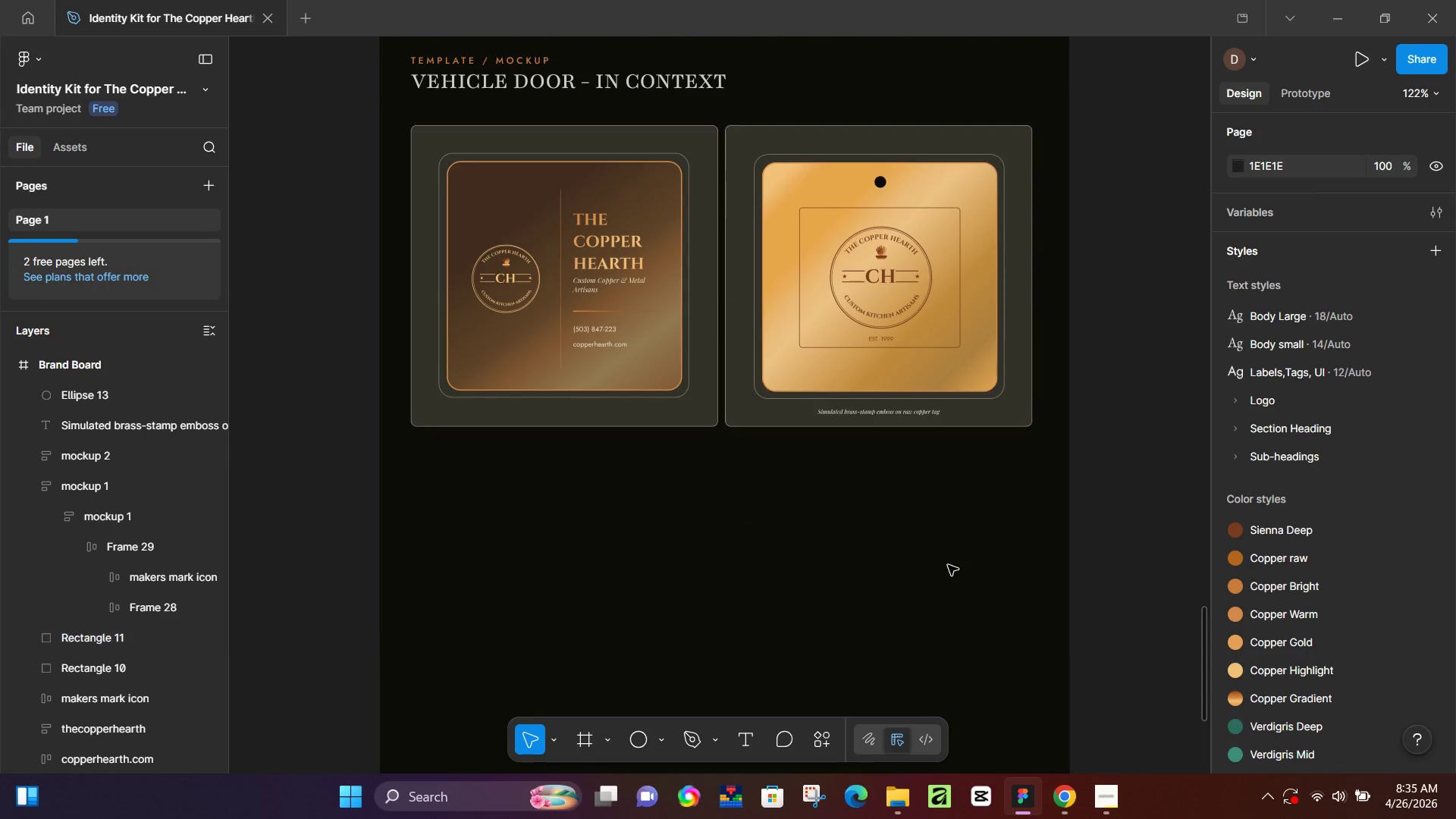 
left_click_drag(start_coordinate=[723, 529], to_coordinate=[720, 303])
 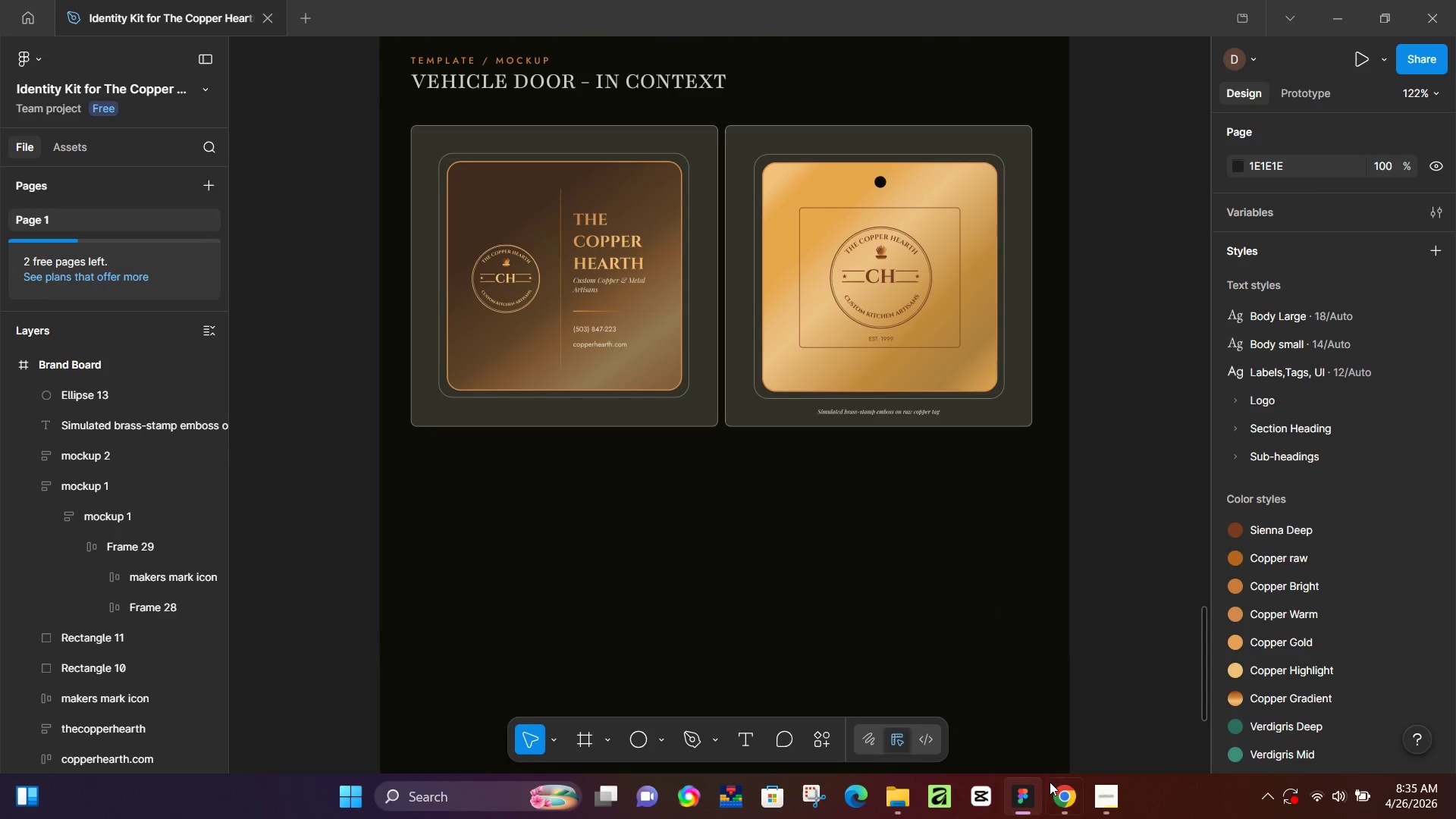 
scroll: coordinate [776, 451], scroll_direction: down, amount: 5.0
 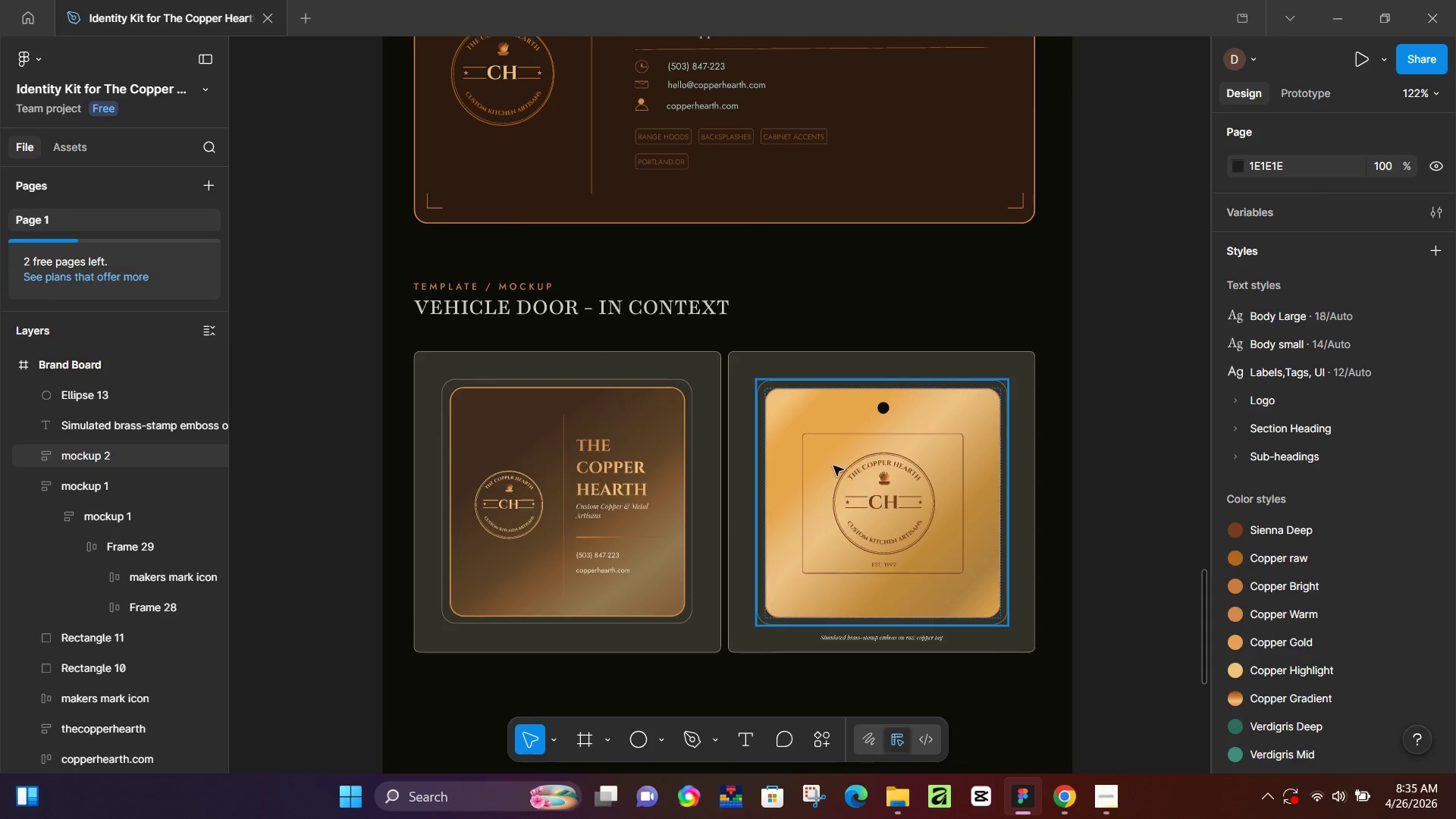 
left_click([1071, 811])
 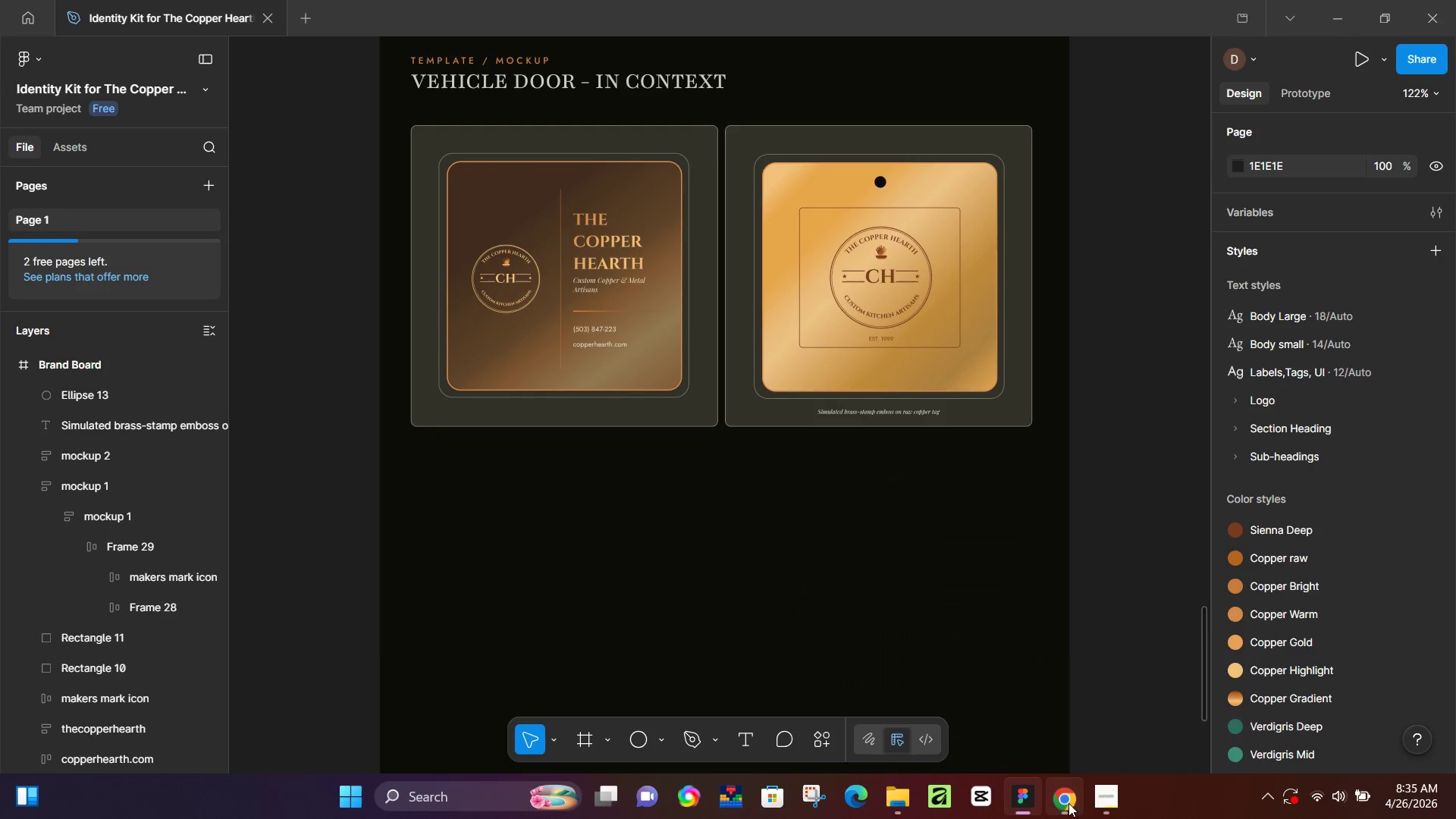 
hold_key(key=Space, duration=0.61)
 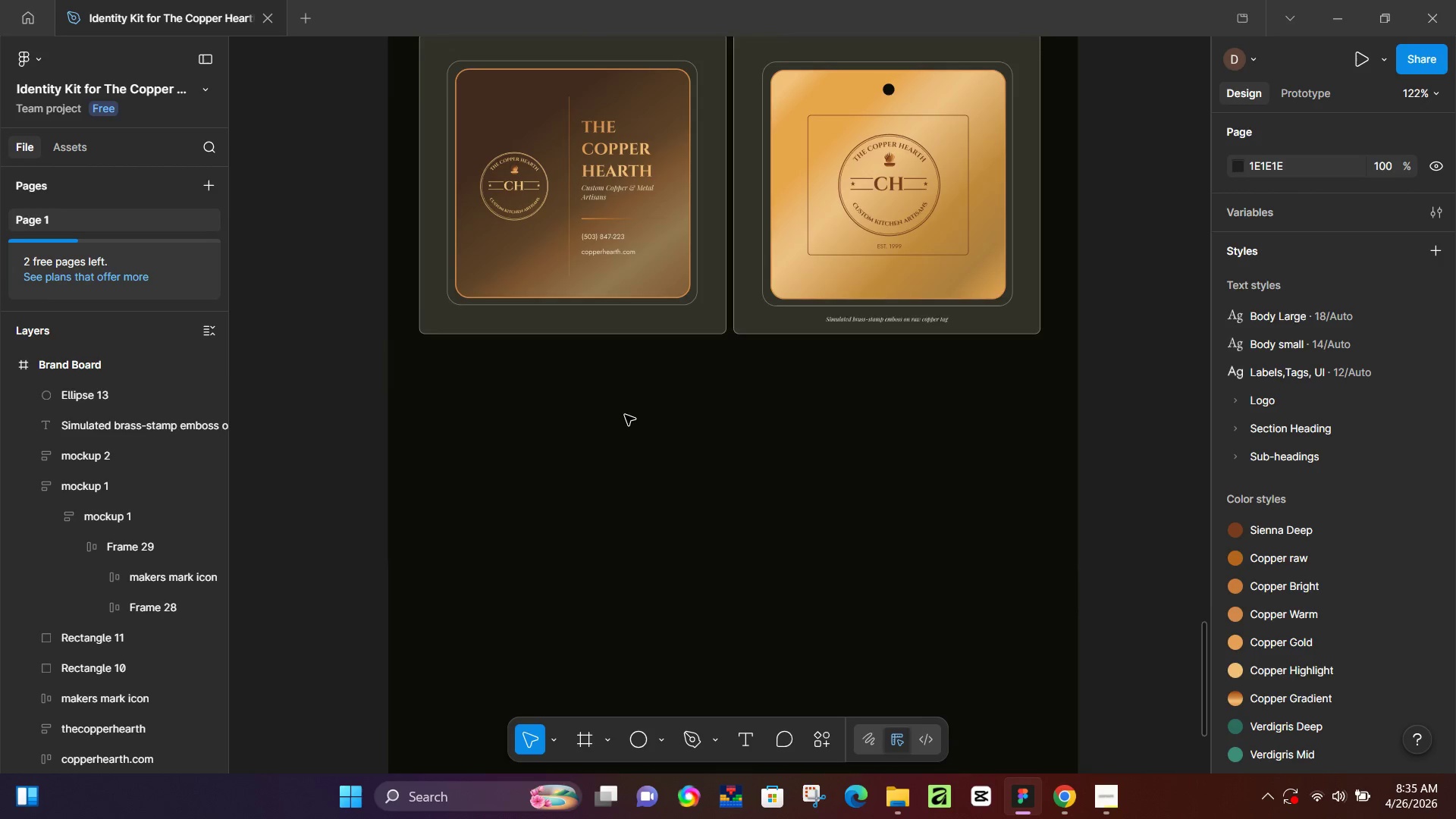 
left_click_drag(start_coordinate=[680, 519], to_coordinate=[689, 427])
 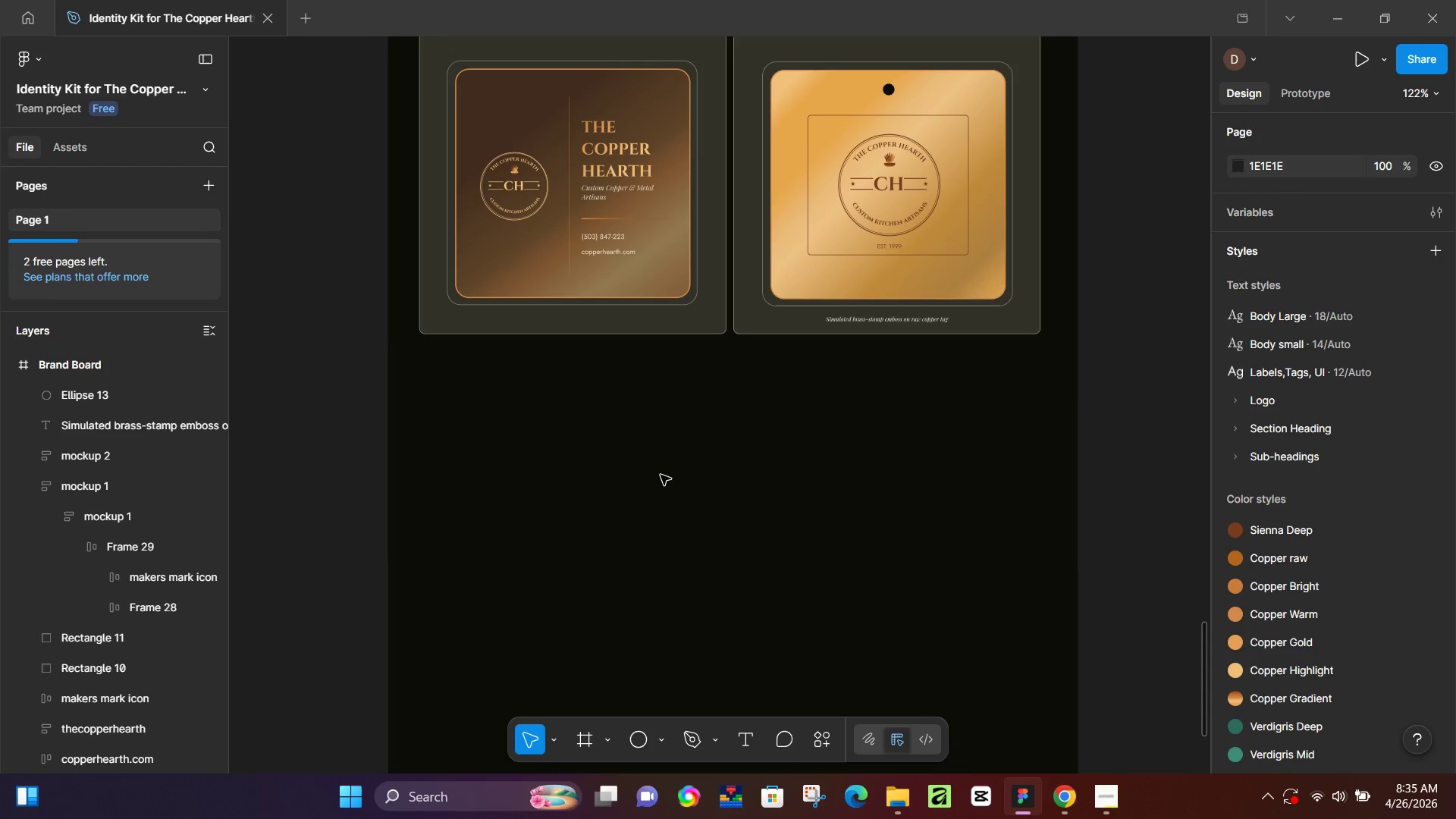 
key(Space)
 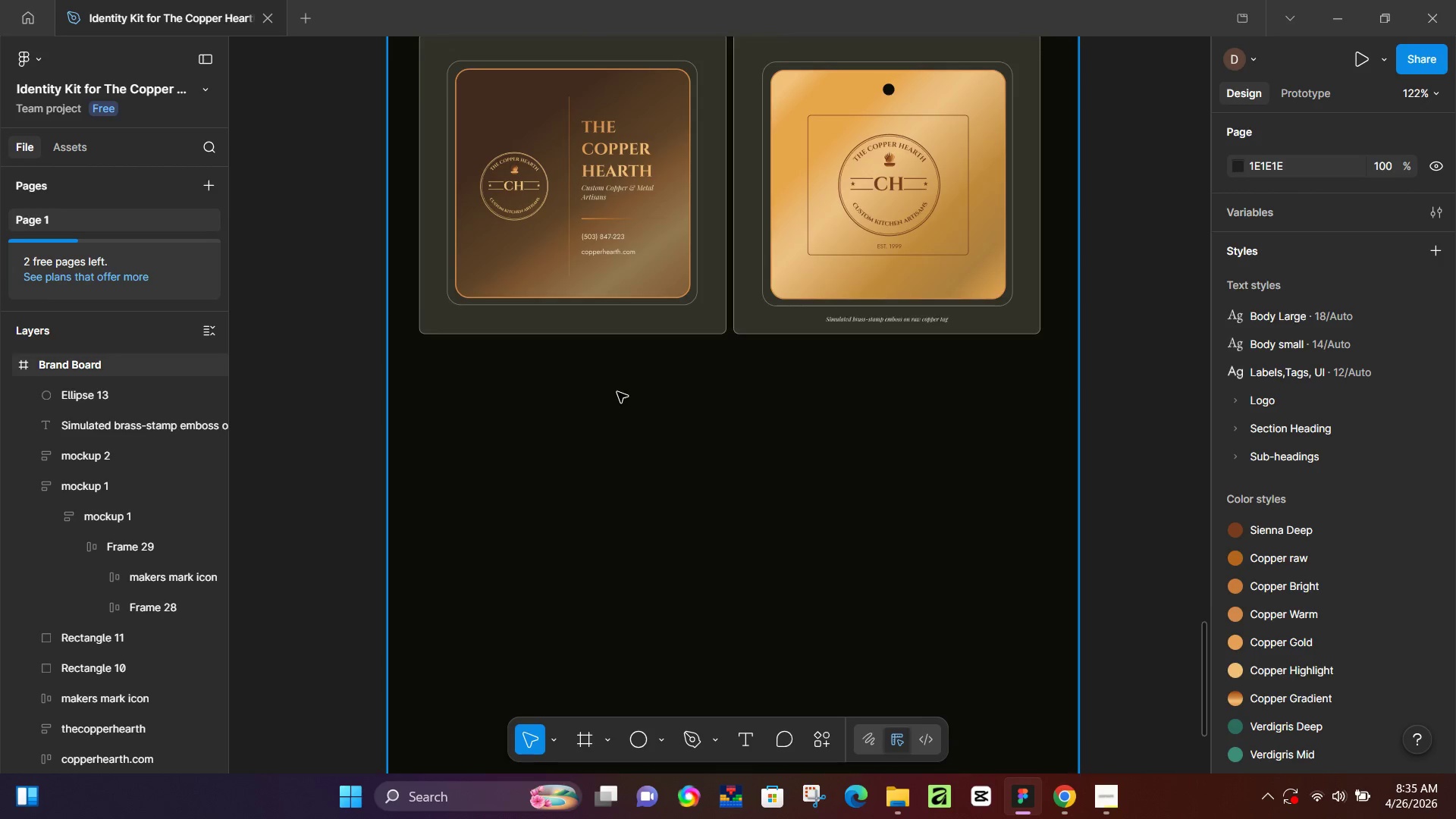 
hold_key(key=ControlLeft, duration=0.5)
 